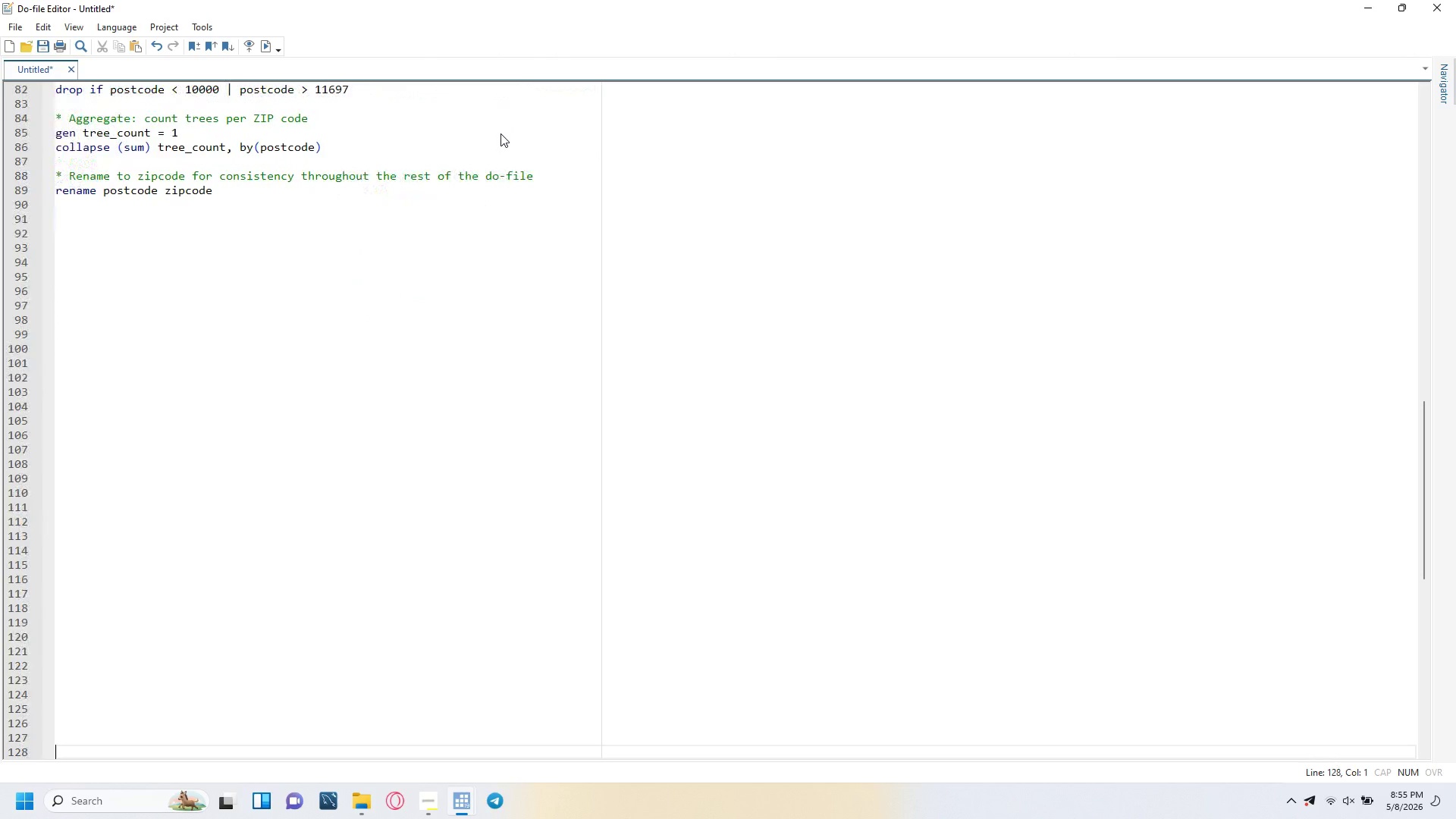 
key(Enter)
 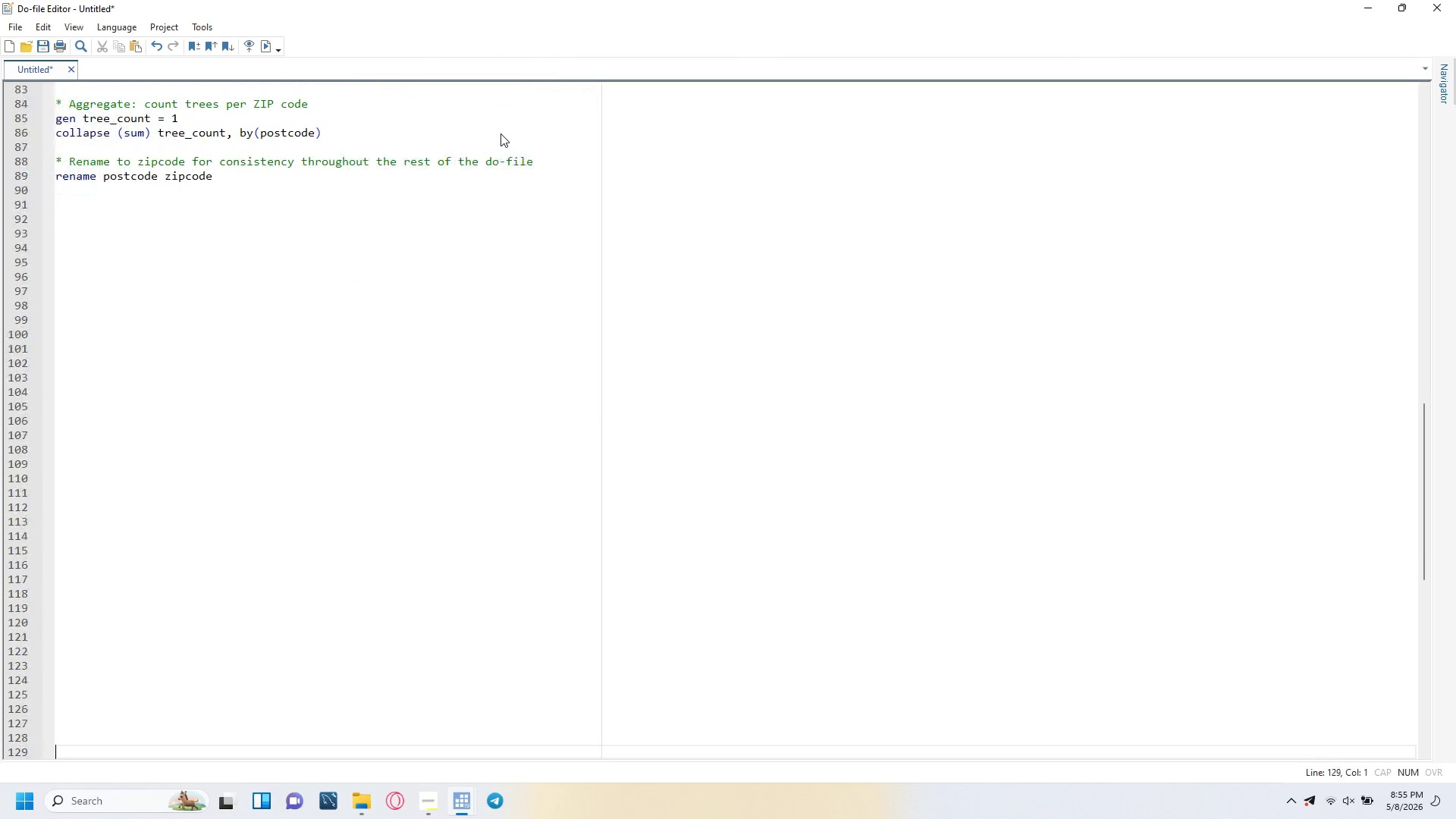 
key(Enter)
 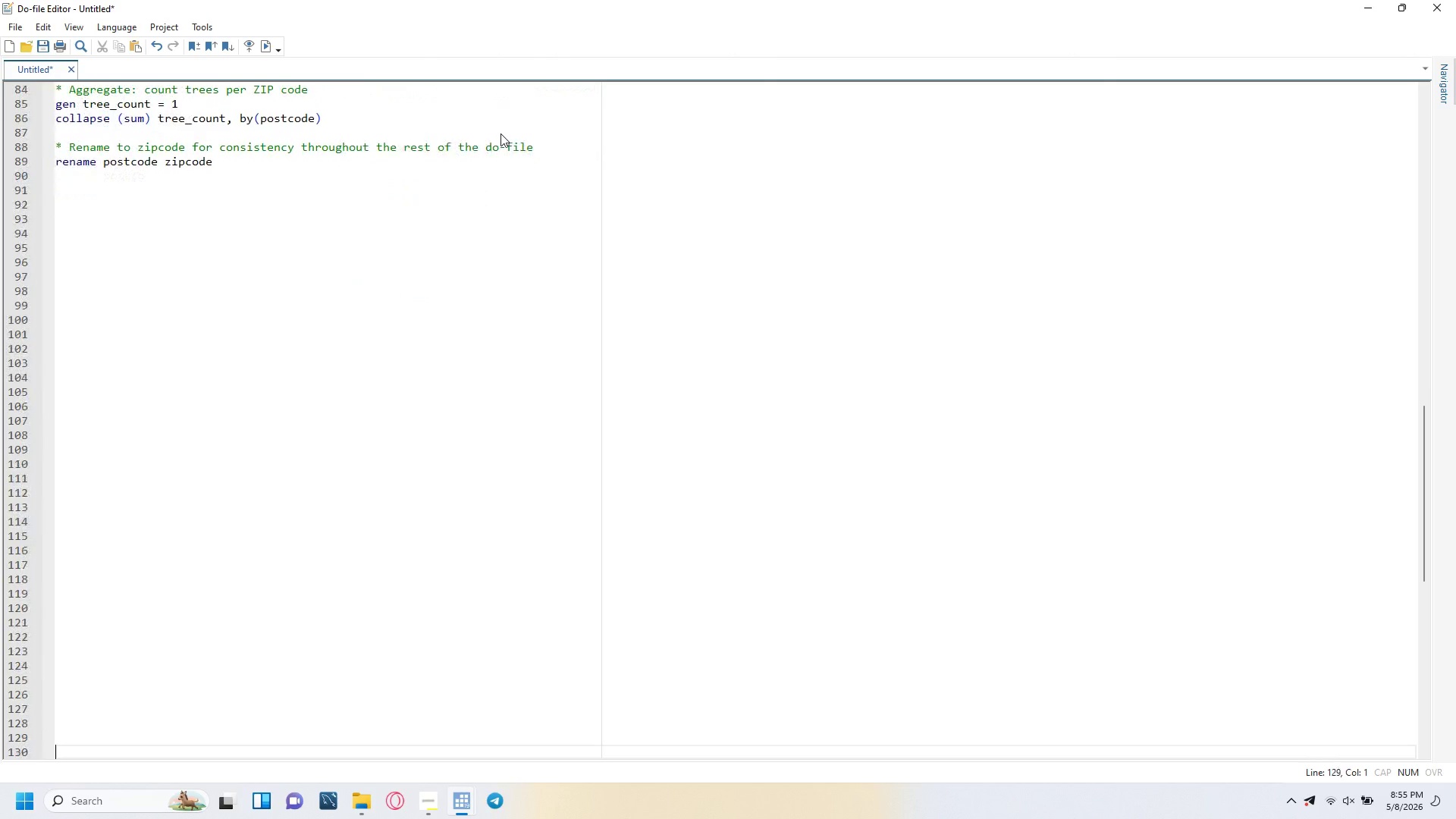 
key(Enter)
 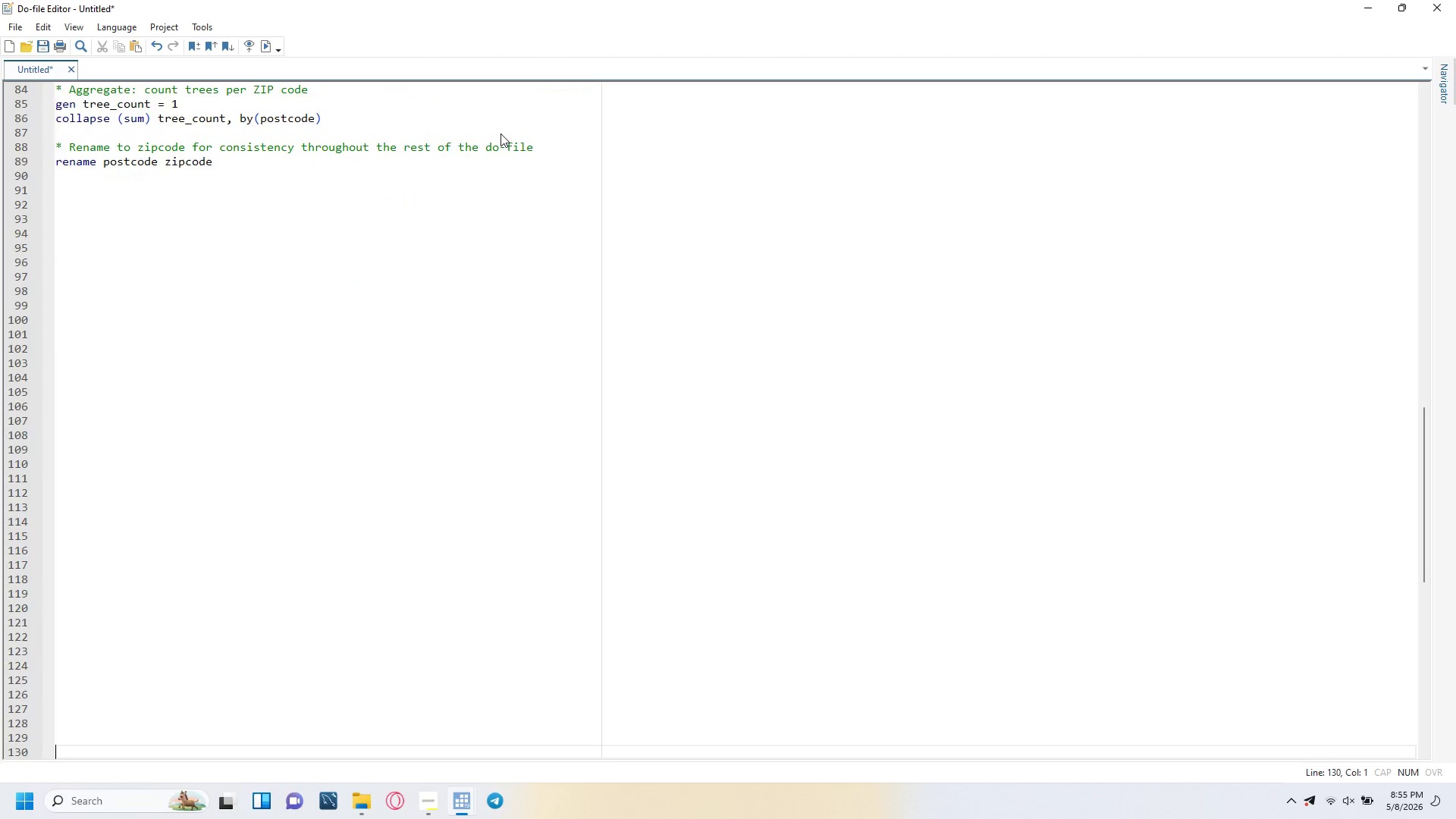 
key(Enter)
 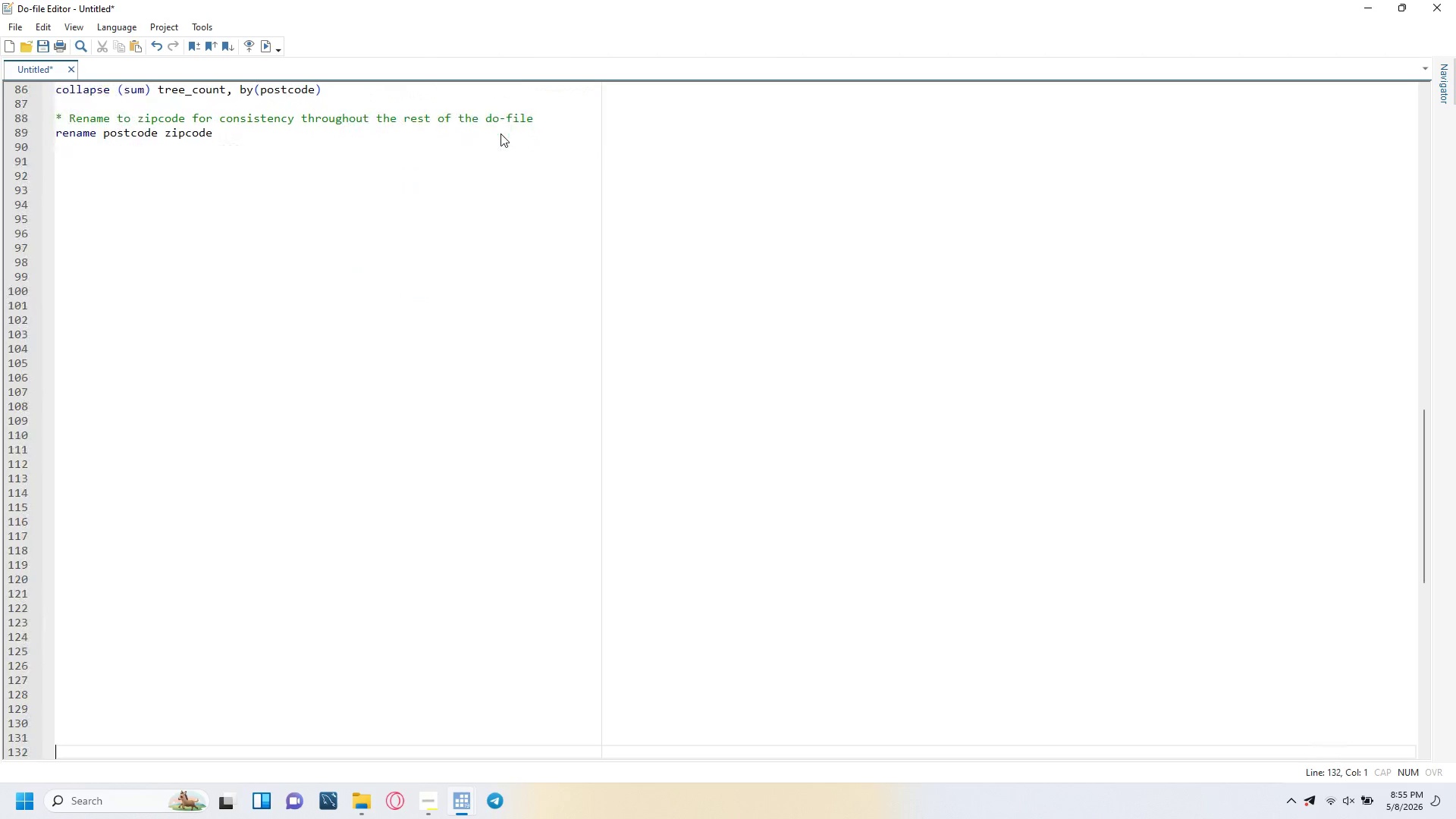 
key(Enter)
 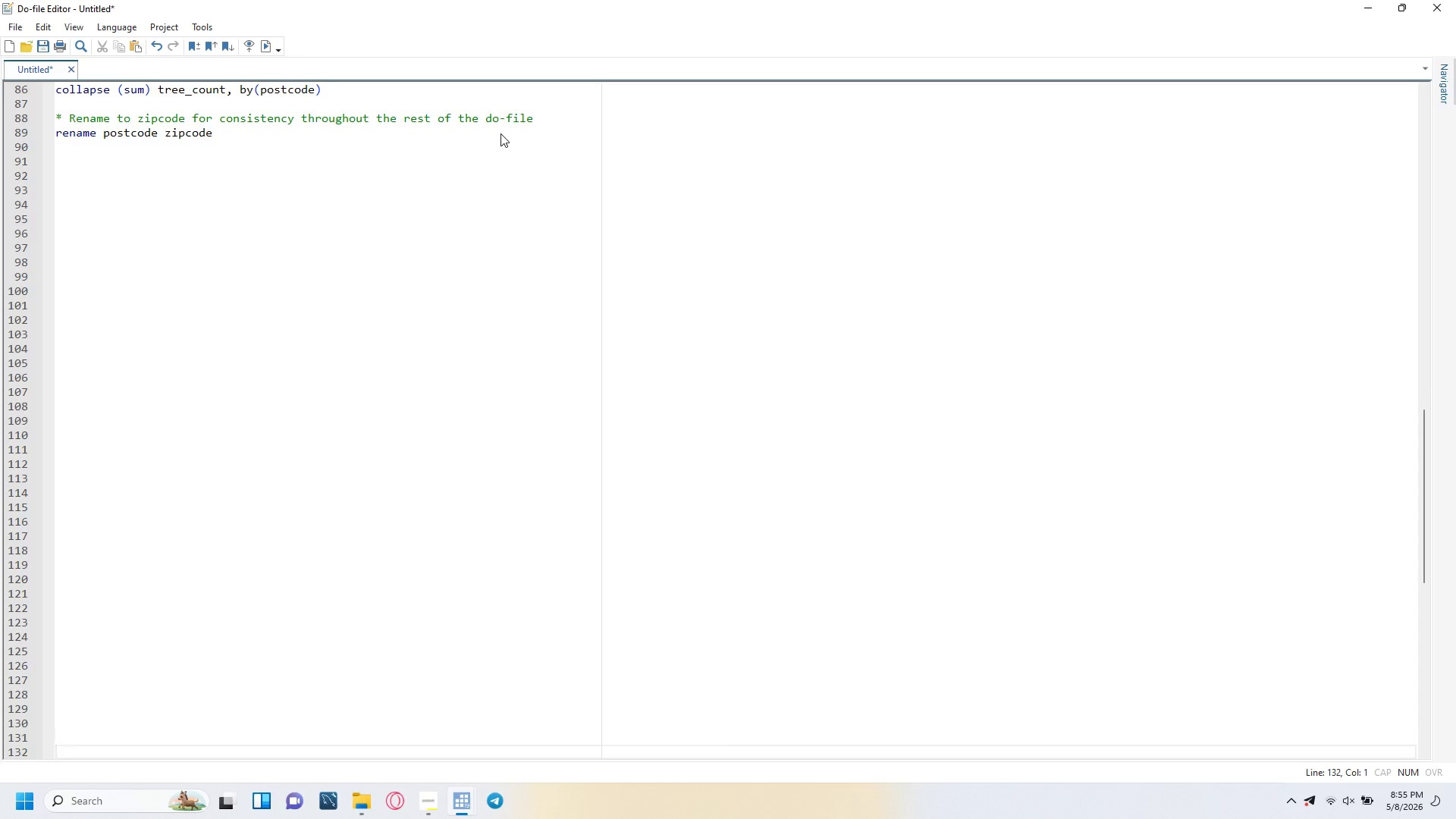 
key(Enter)
 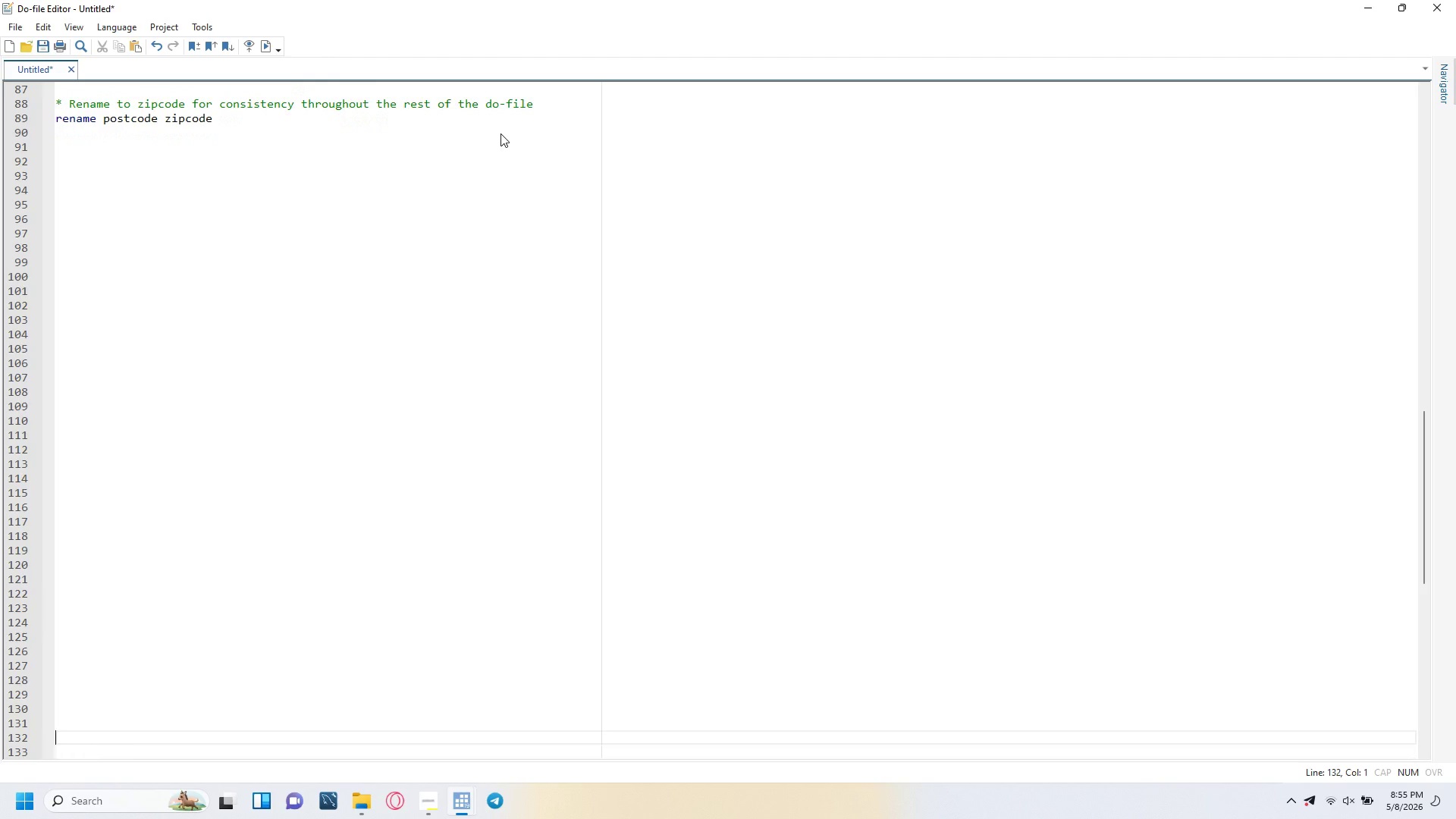 
key(ArrowUp)
 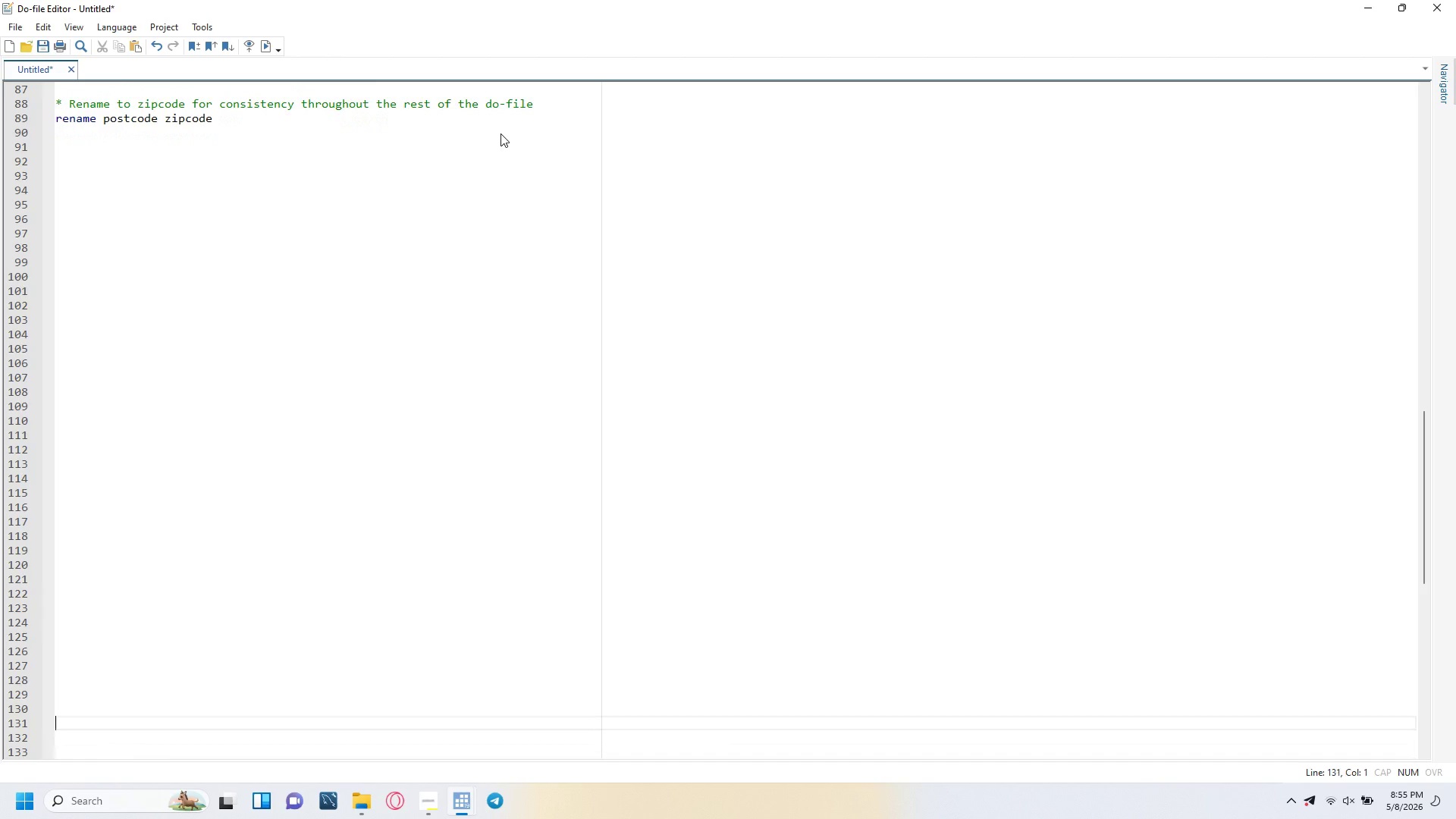 
key(ArrowUp)
 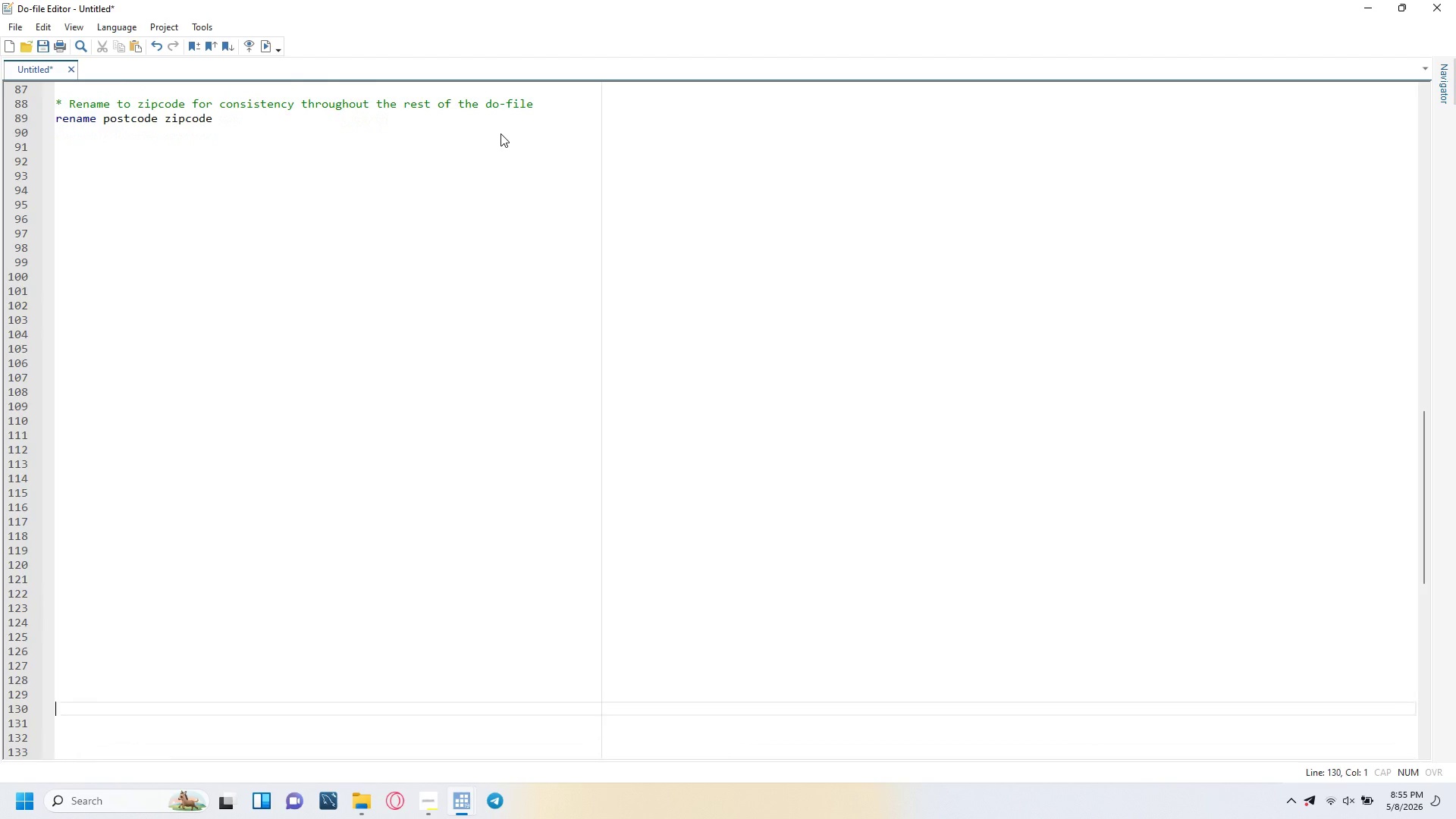 
key(ArrowUp)
 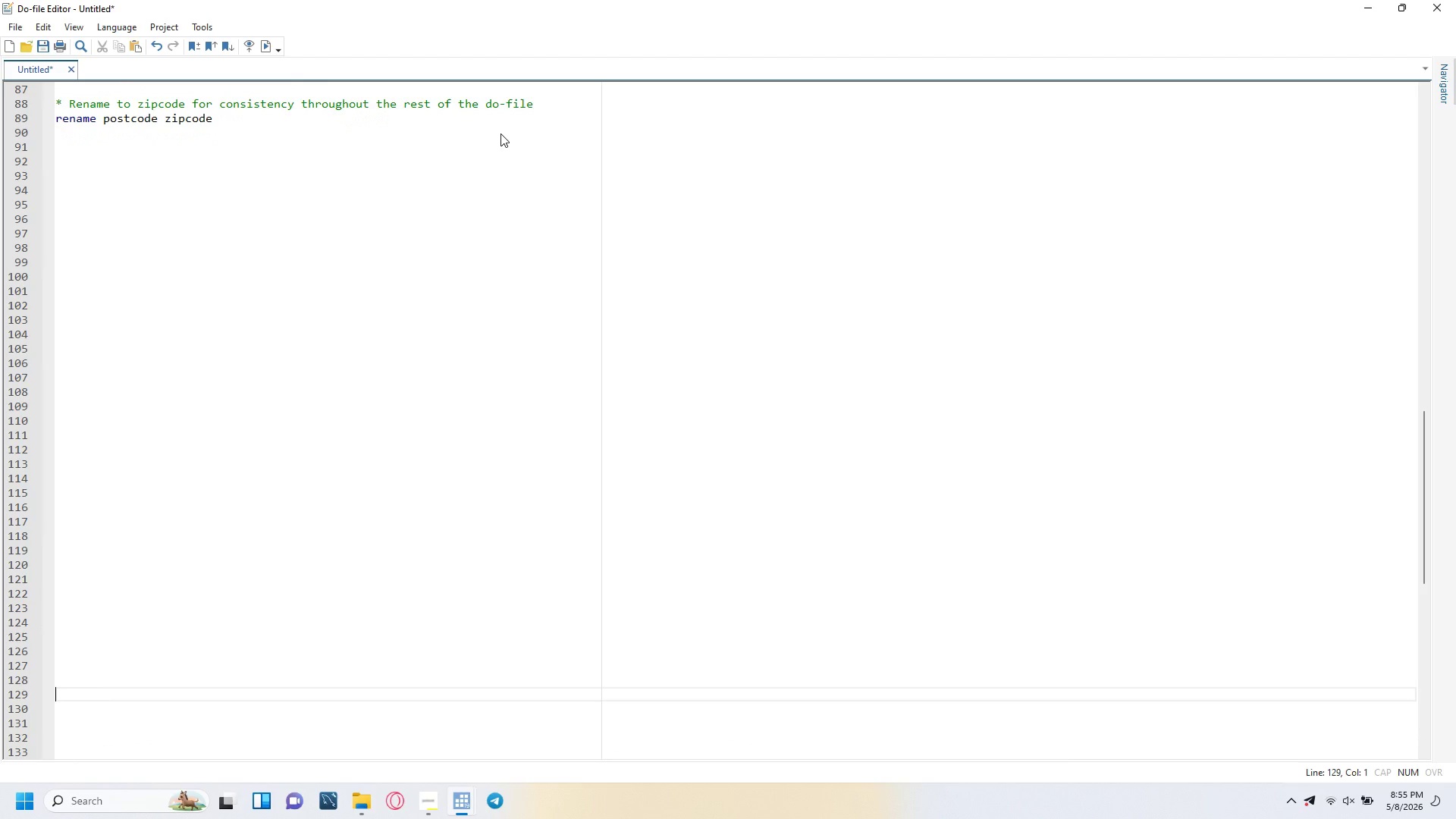 
key(ArrowUp)
 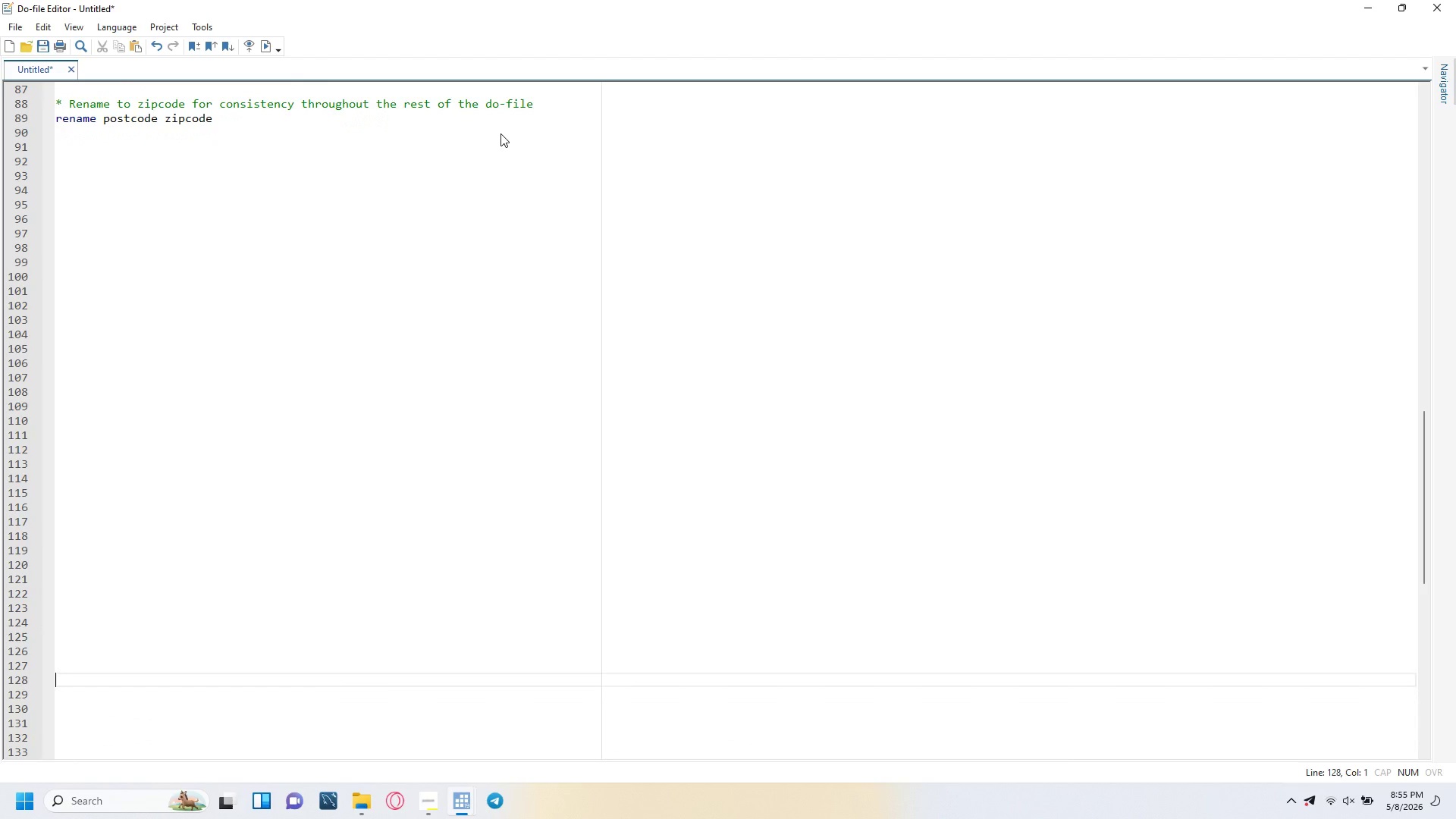 
key(ArrowUp)
 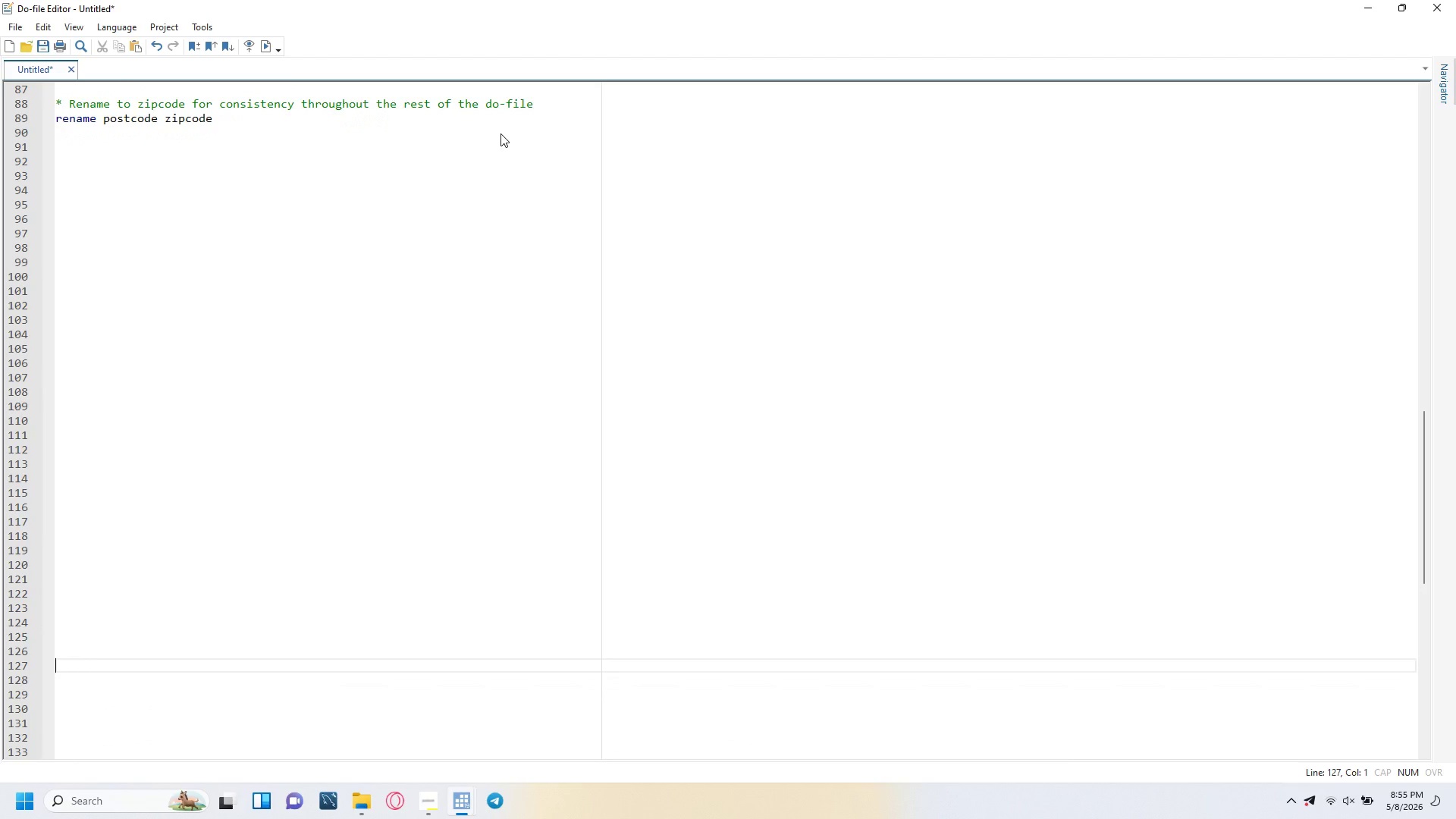 
key(ArrowUp)
 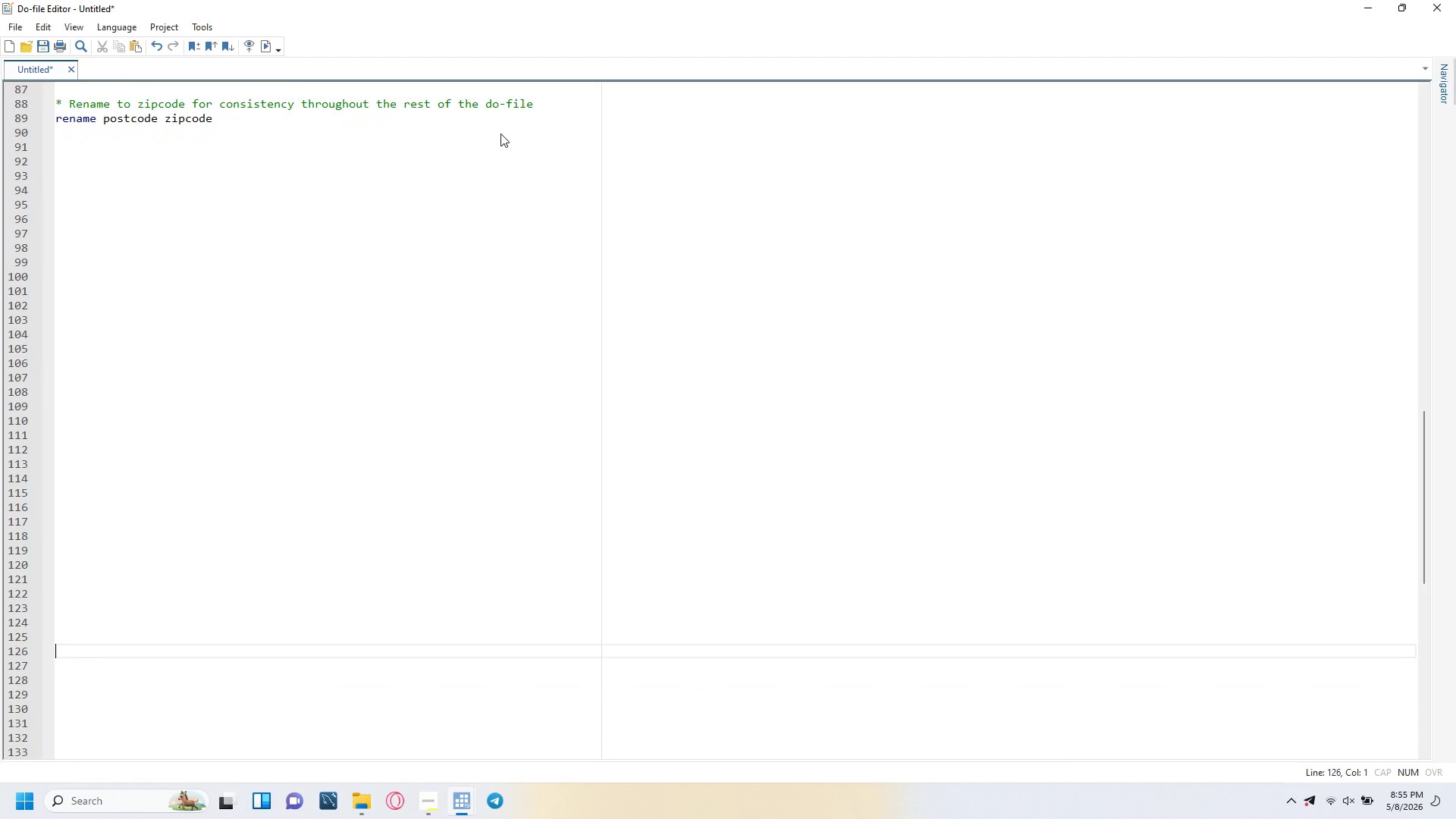 
key(ArrowUp)
 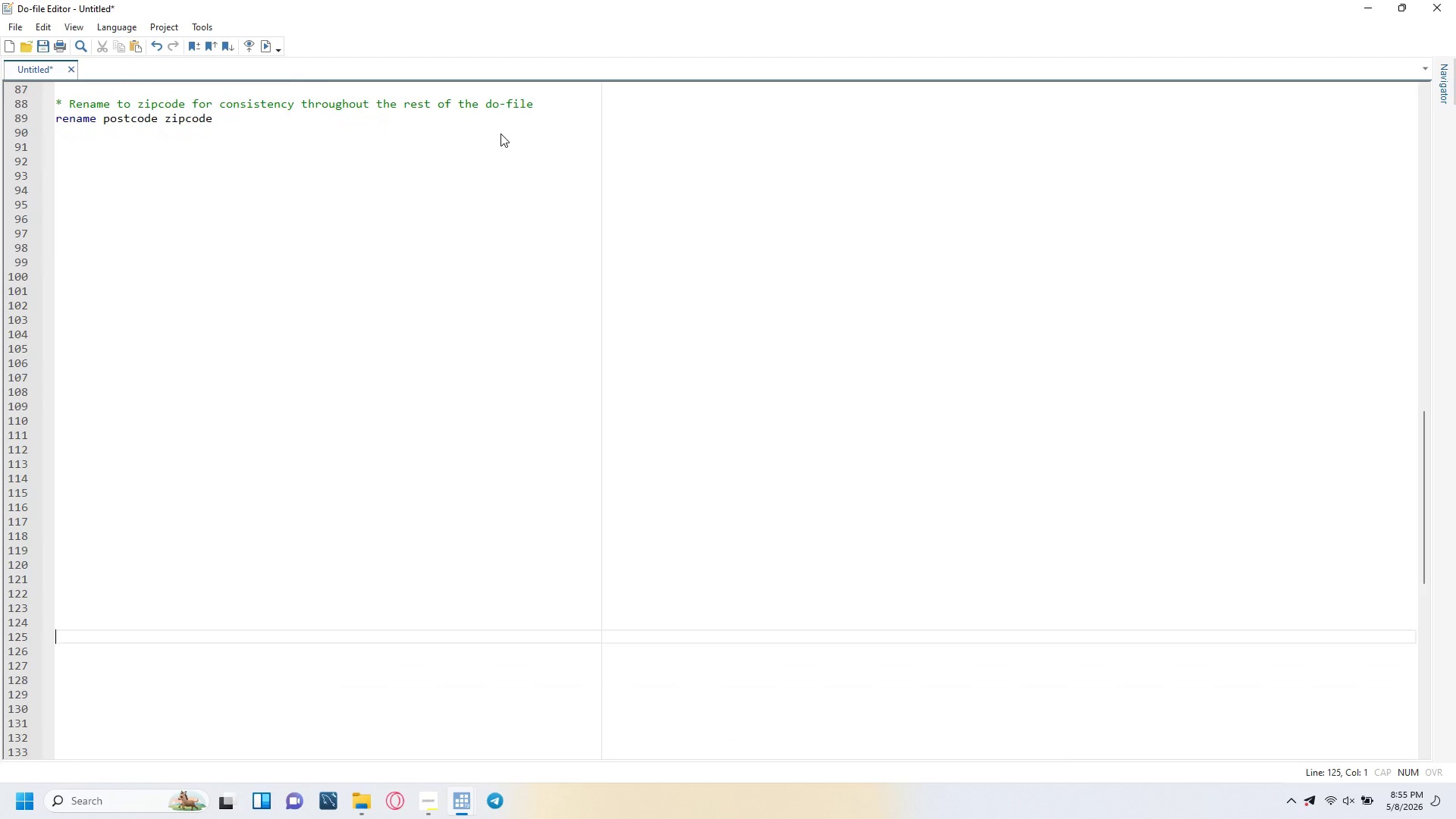 
key(ArrowUp)
 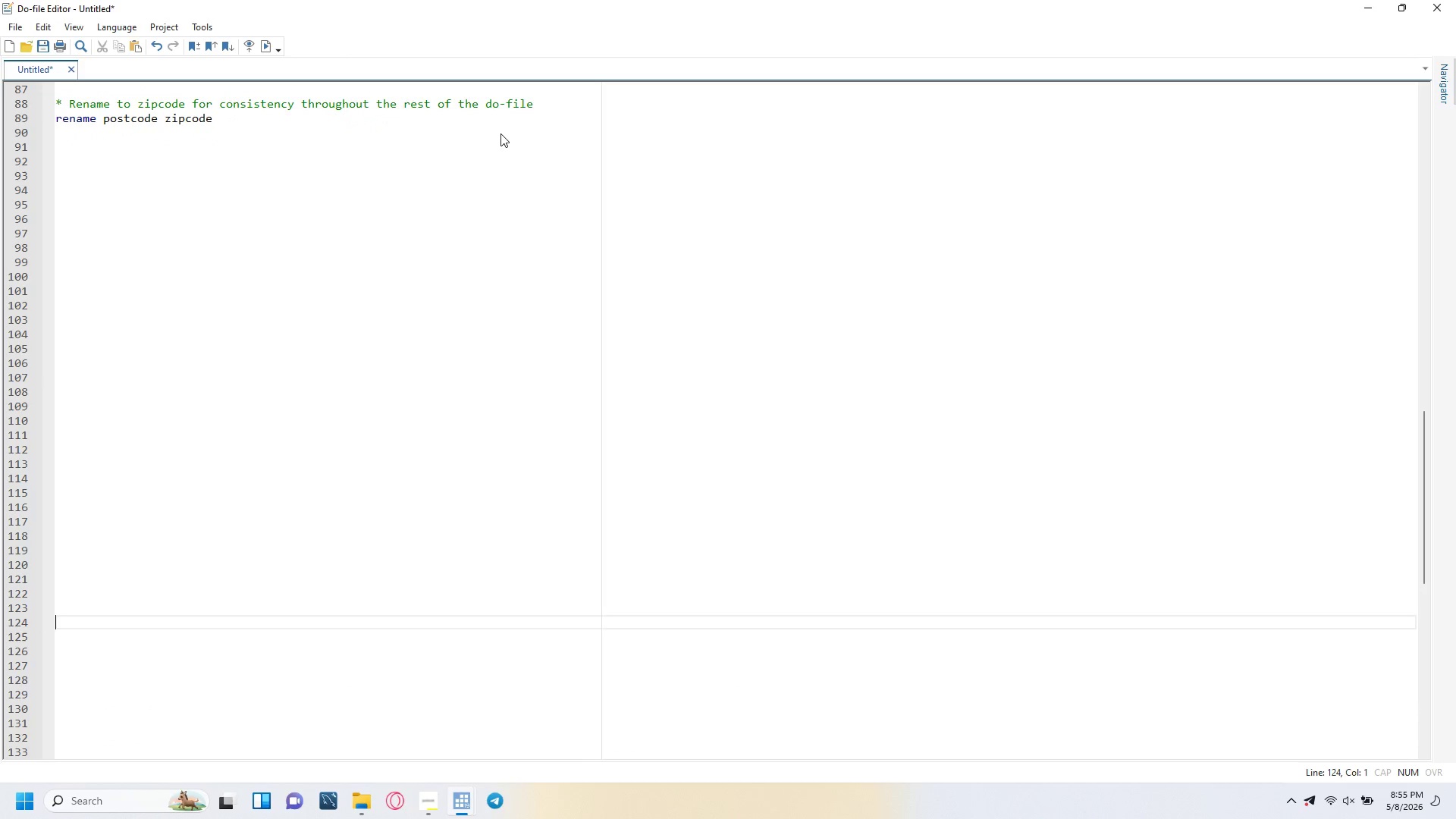 
key(ArrowUp)
 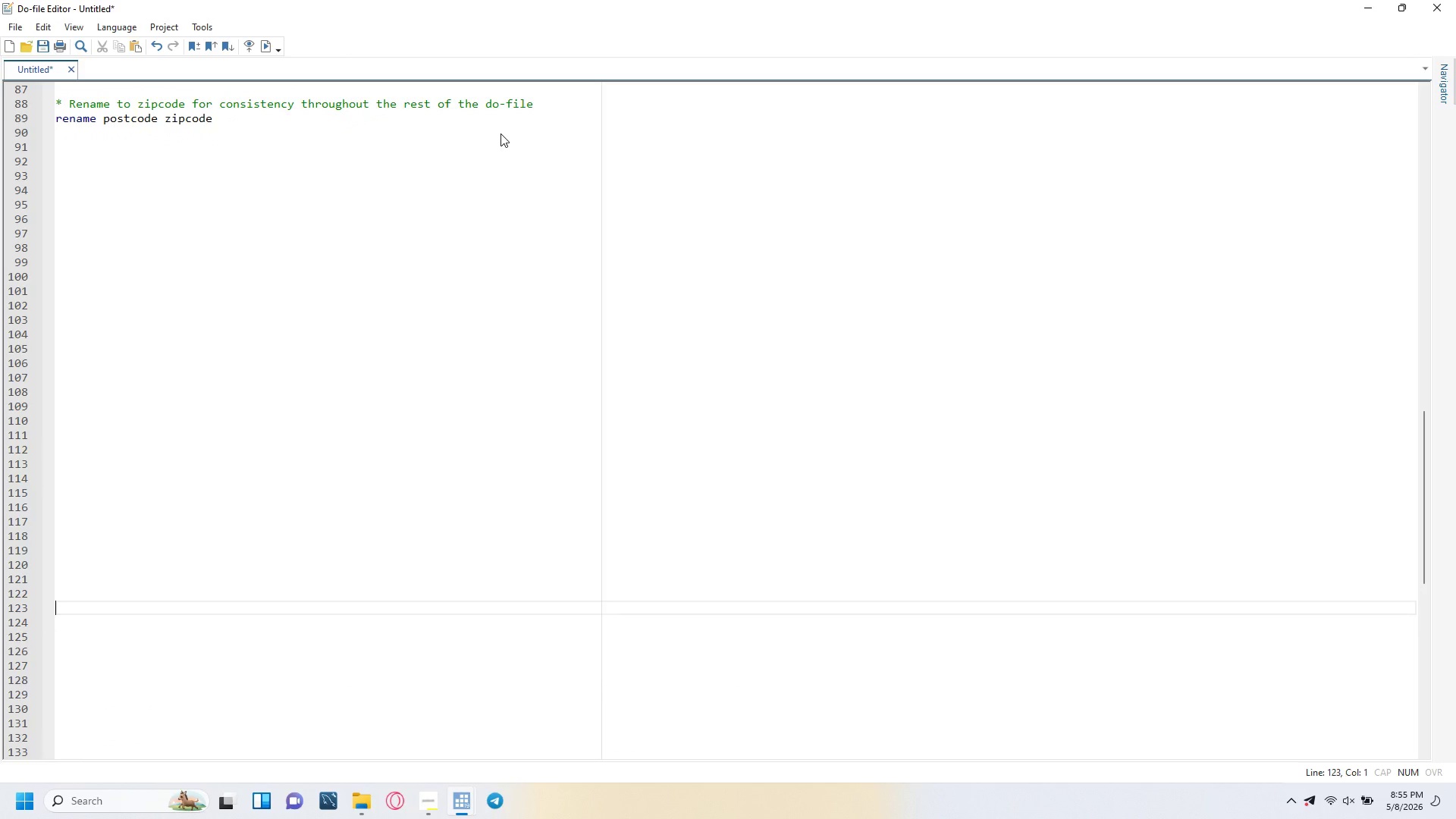 
key(ArrowUp)
 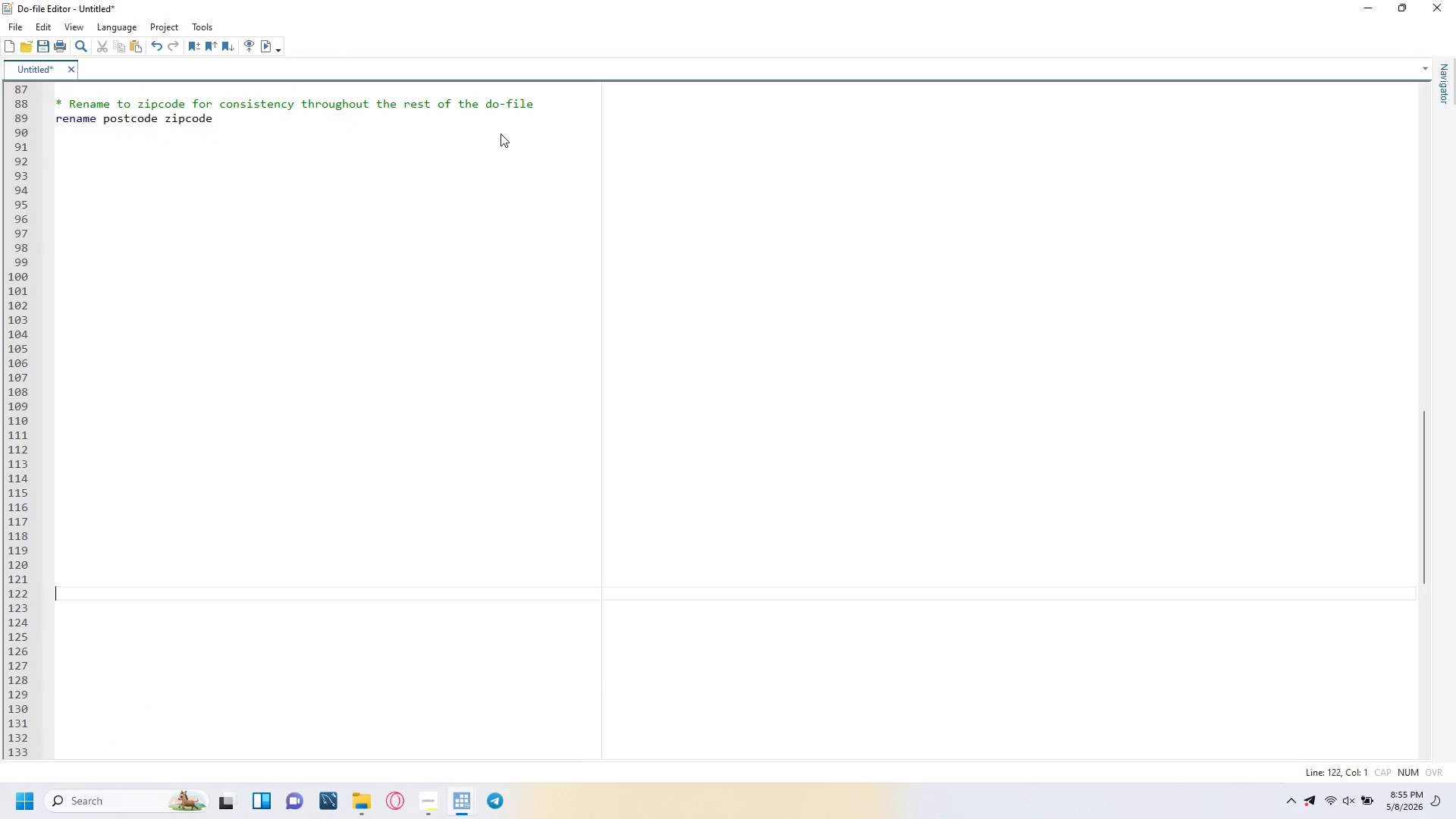 
key(ArrowUp)
 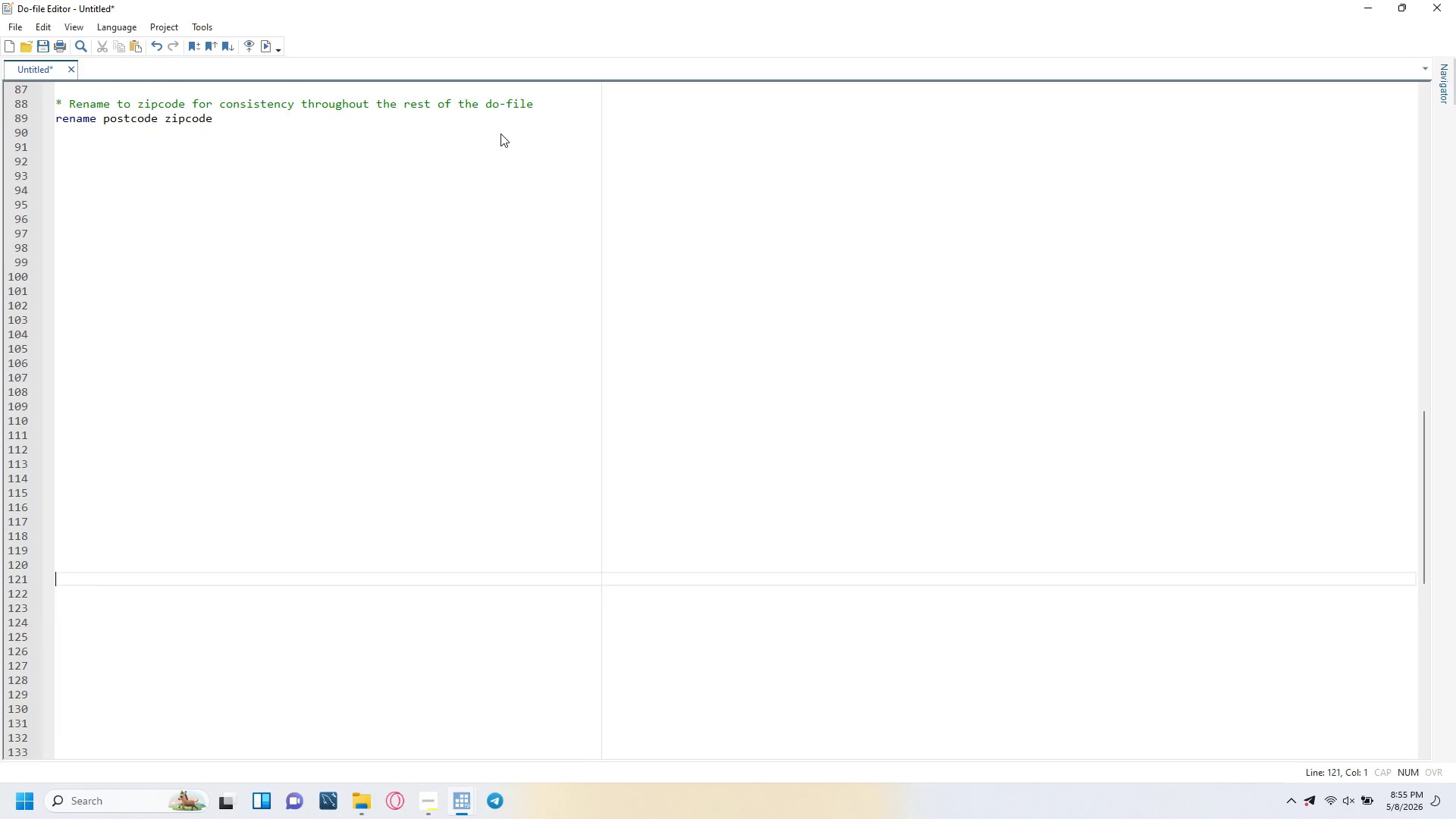 
key(ArrowUp)
 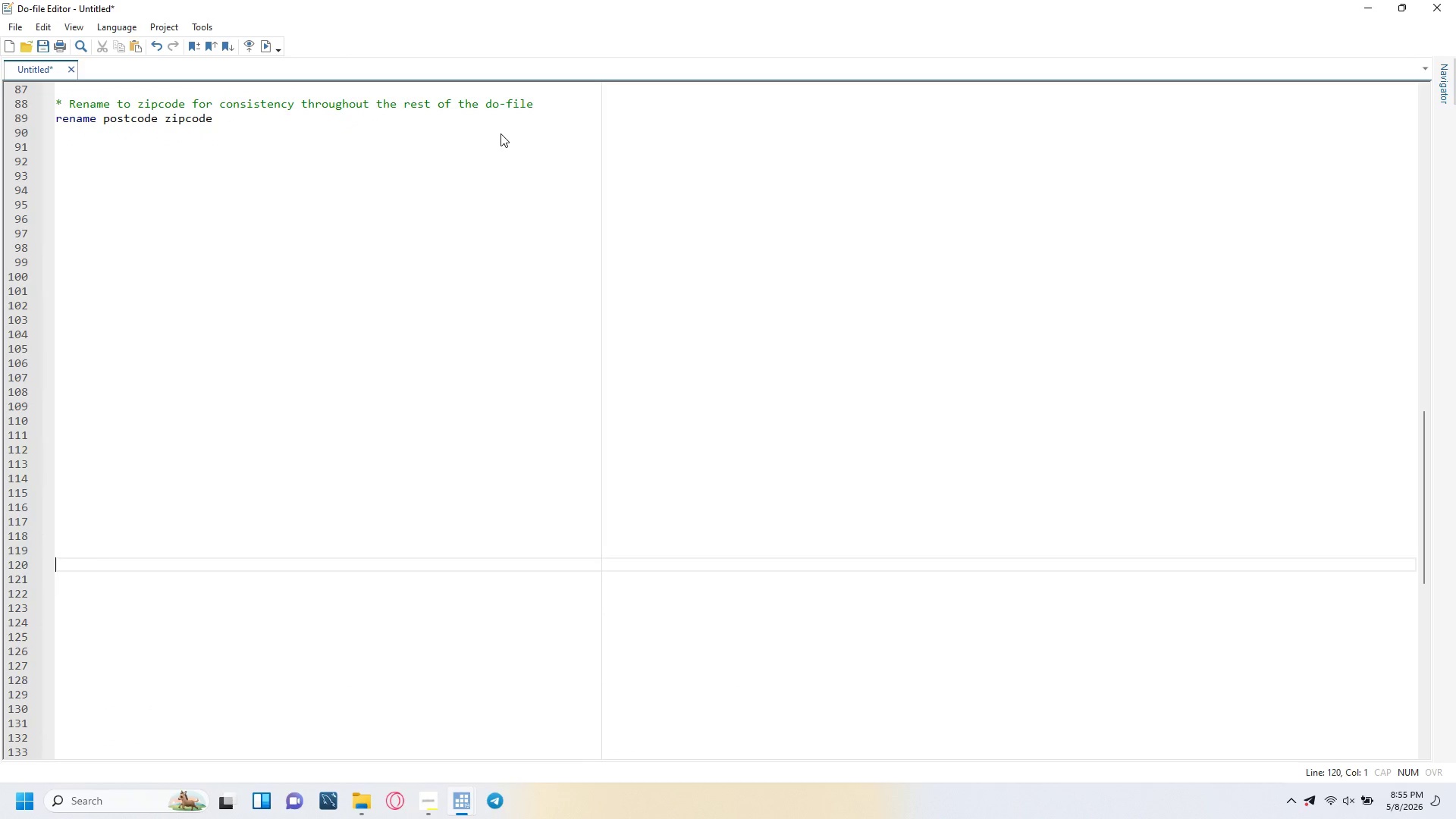 
key(ArrowUp)
 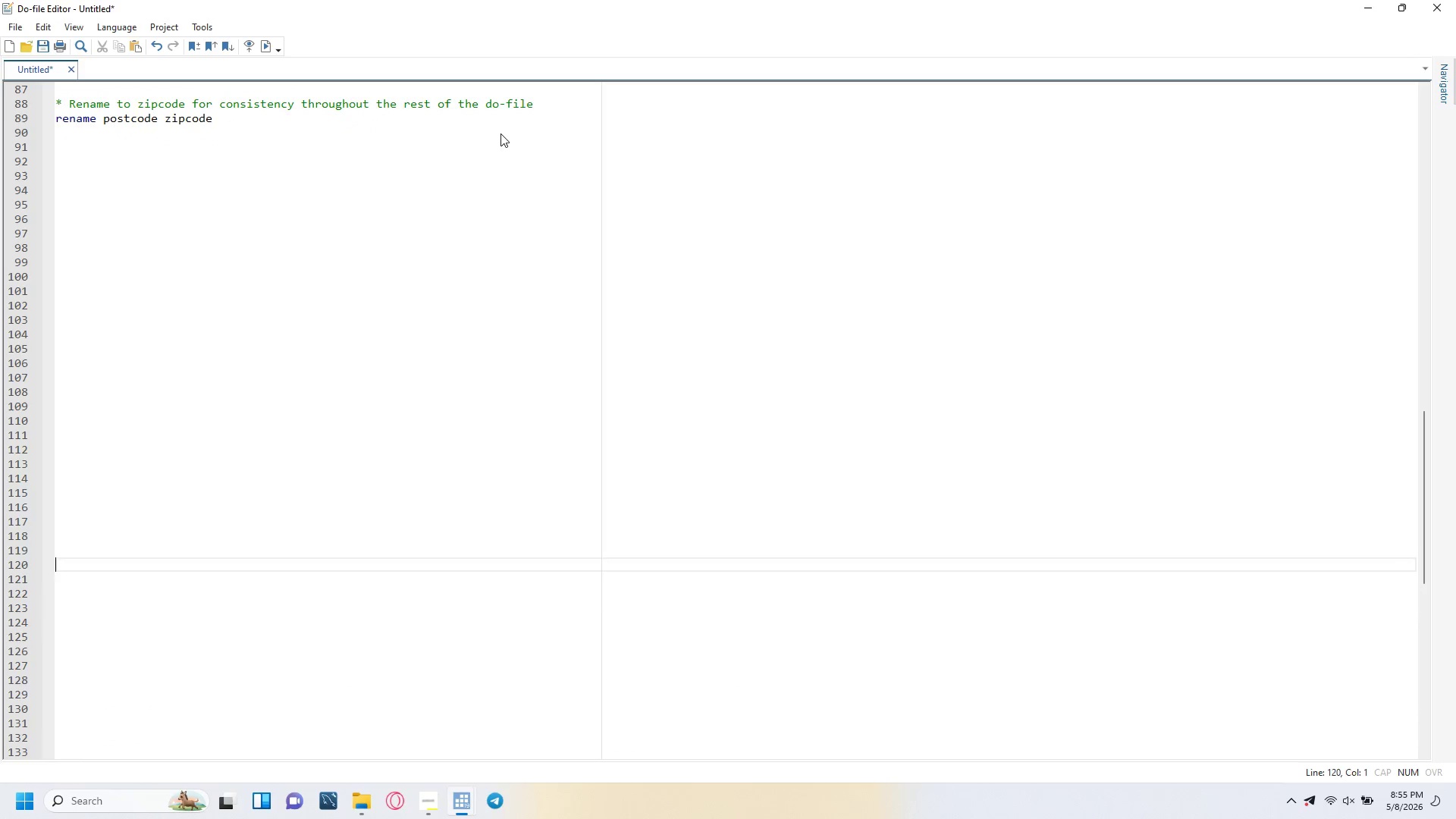 
key(ArrowUp)
 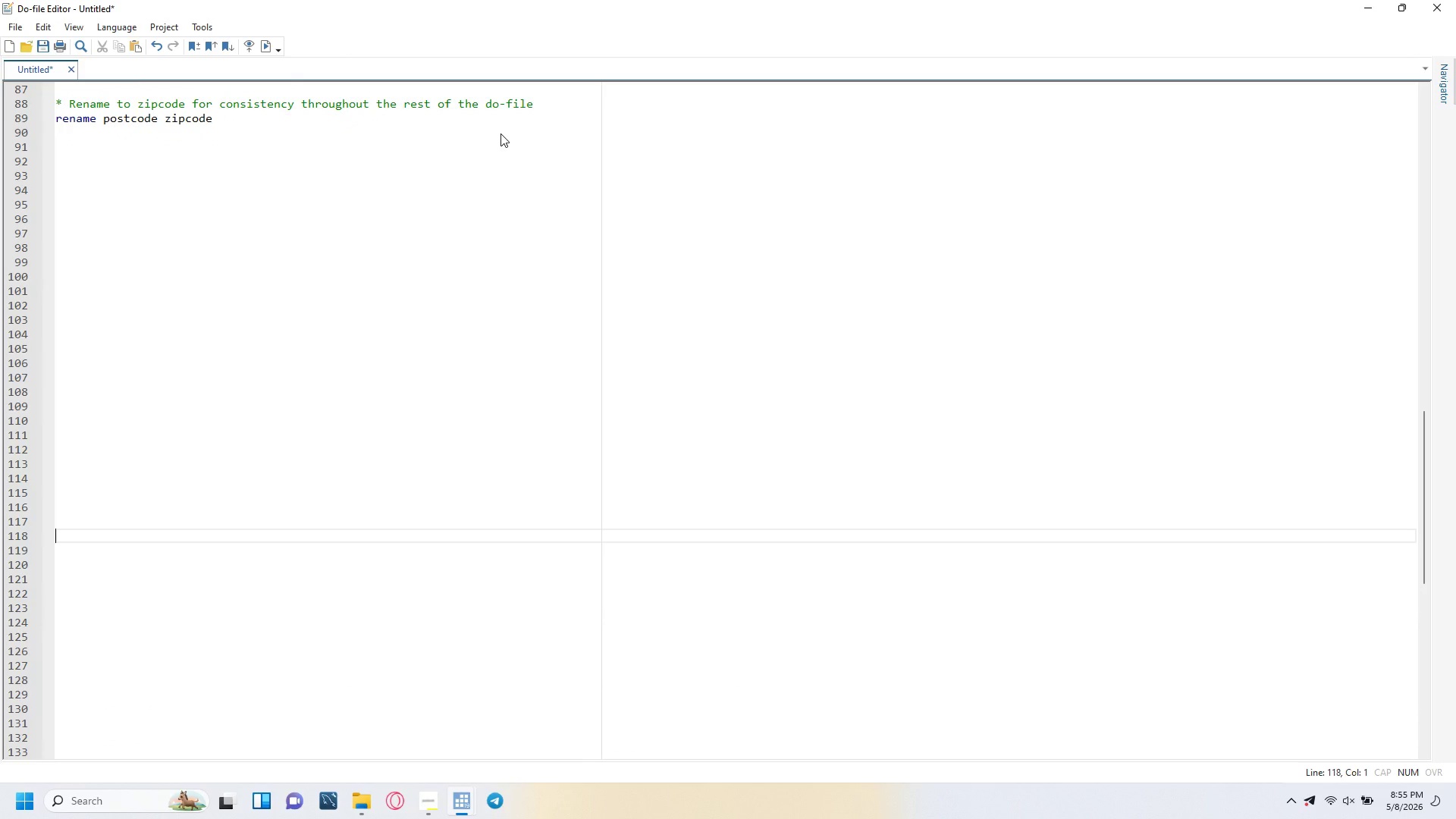 
key(ArrowUp)
 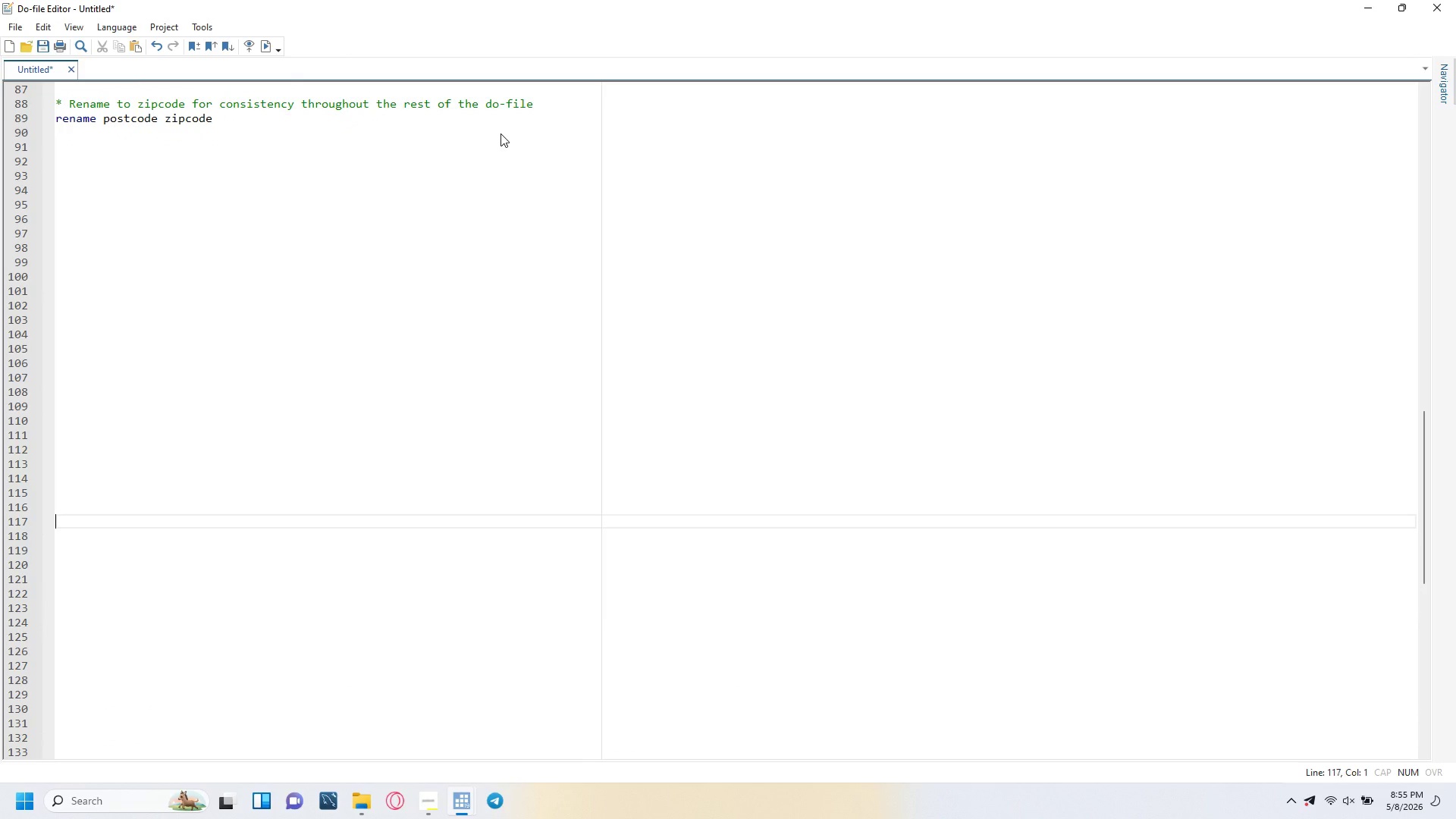 
key(ArrowUp)
 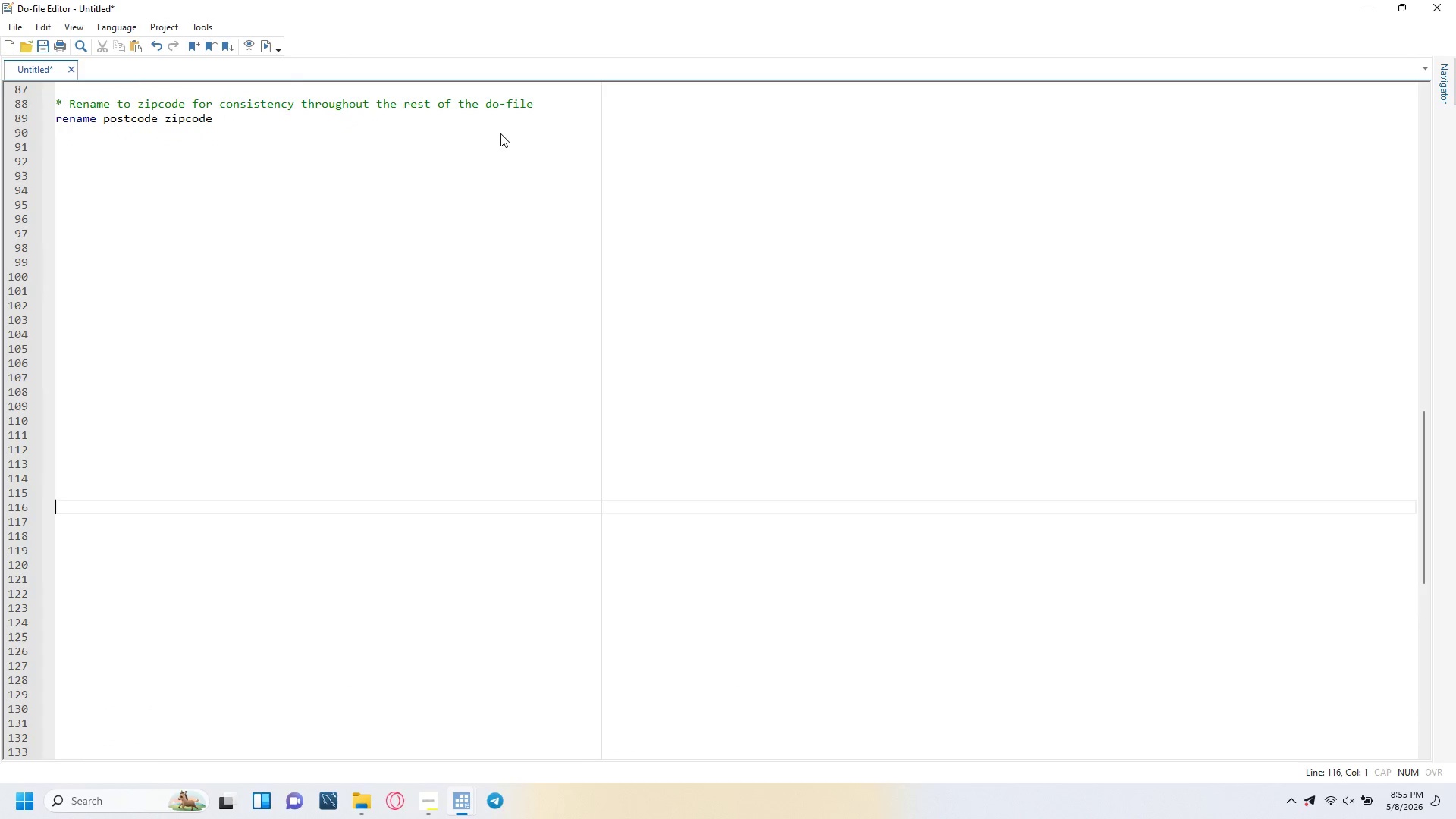 
key(ArrowUp)
 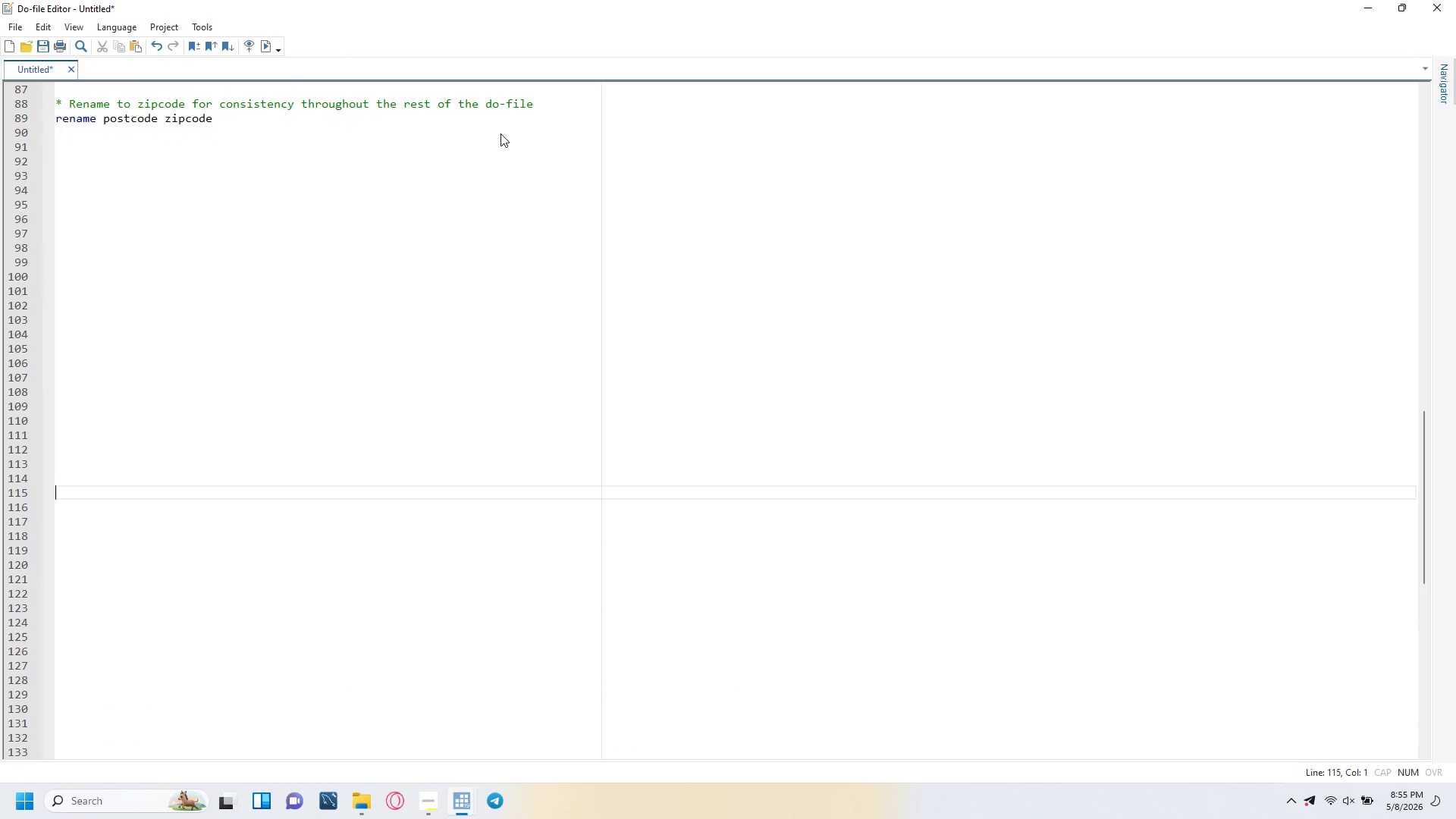 
key(ArrowUp)
 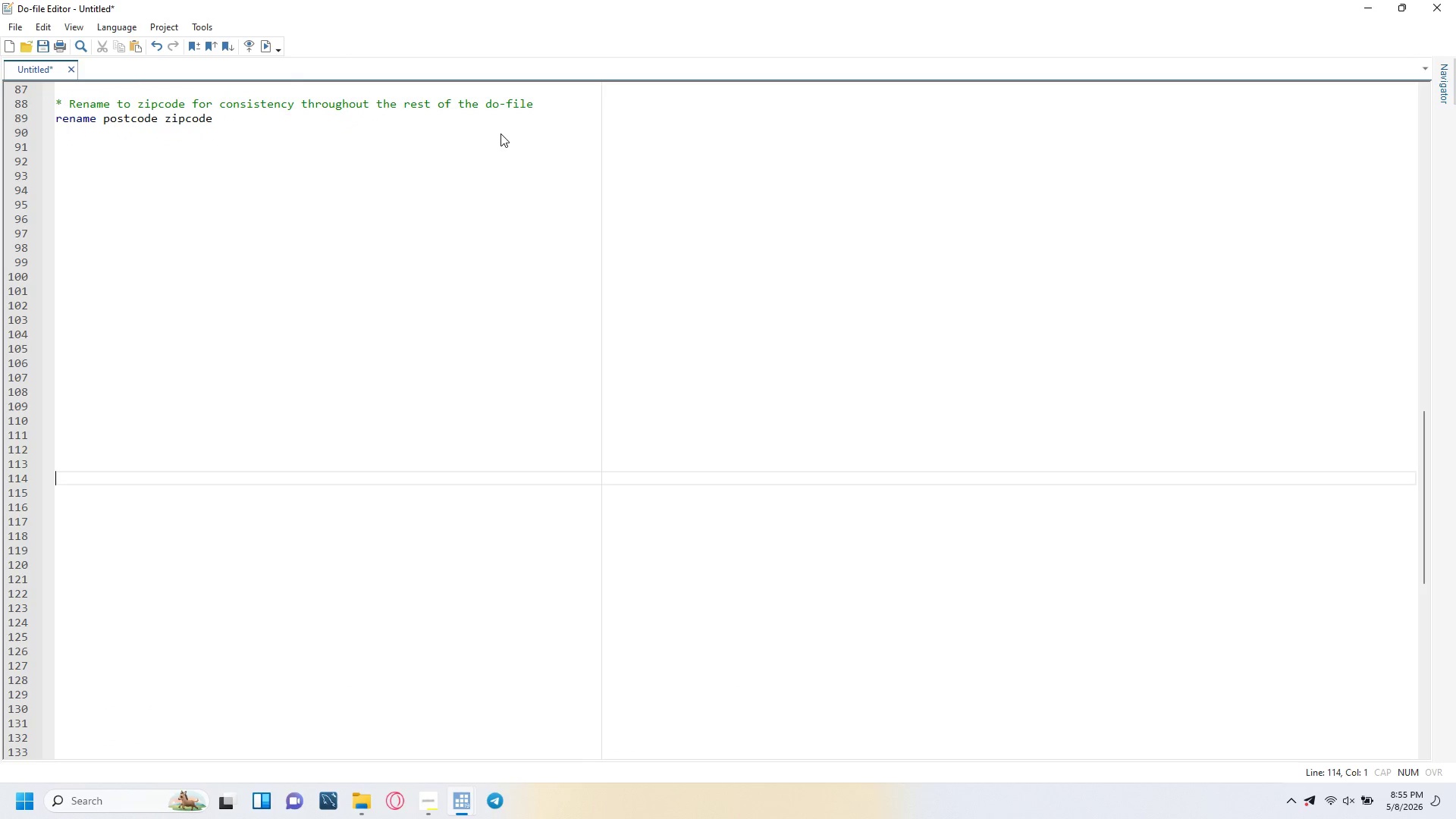 
key(ArrowUp)
 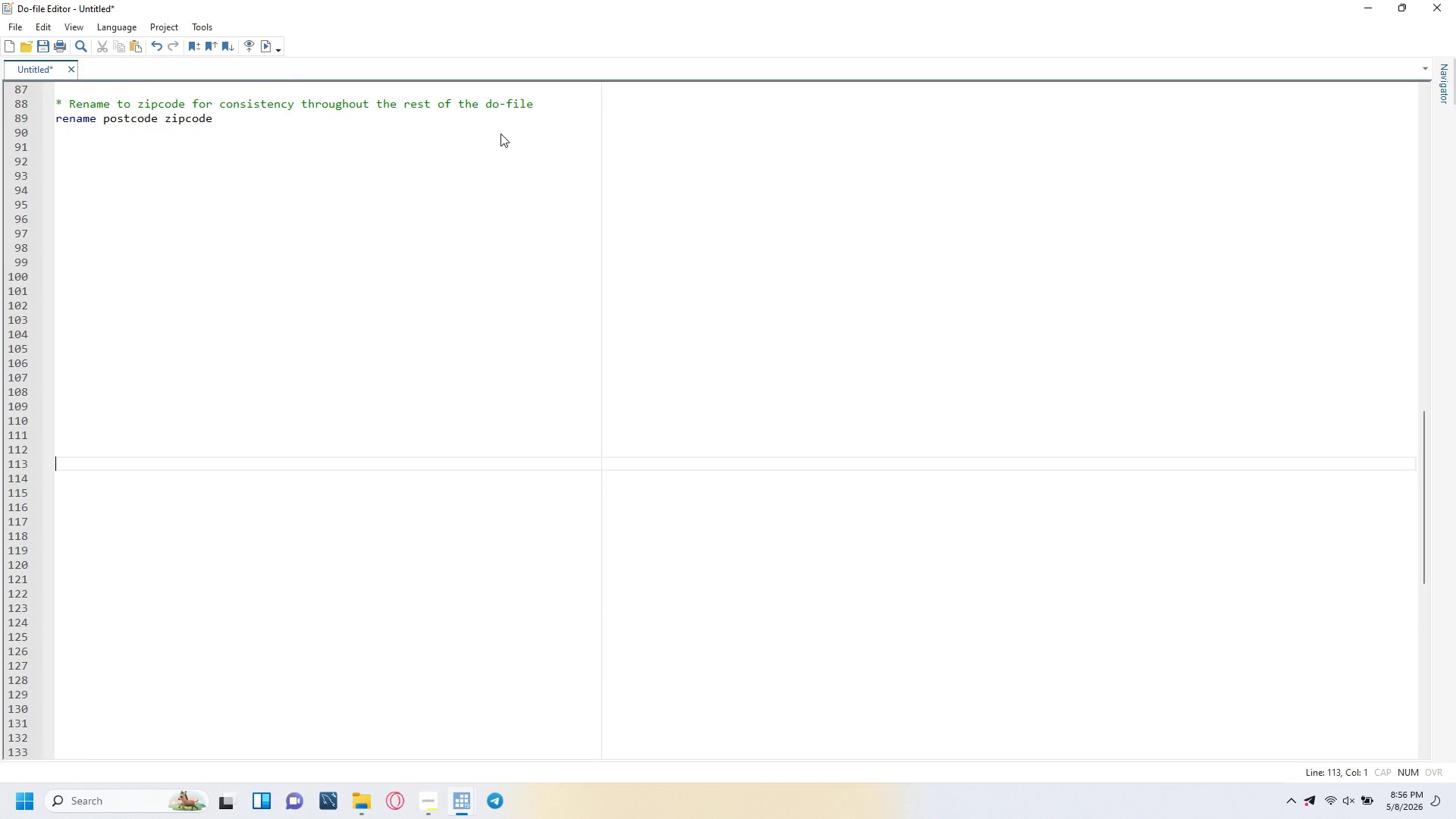 
key(ArrowUp)
 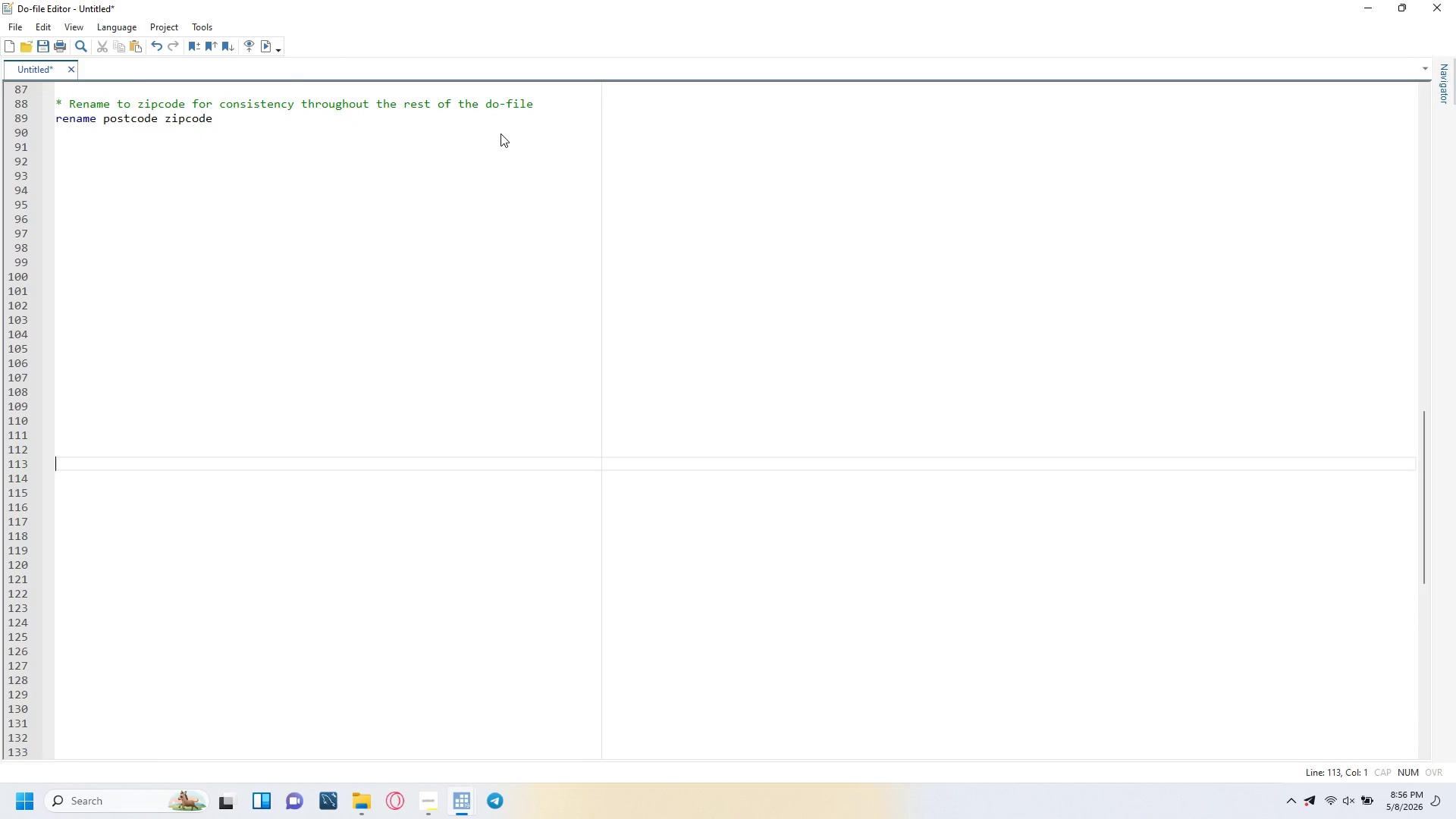 
key(ArrowUp)
 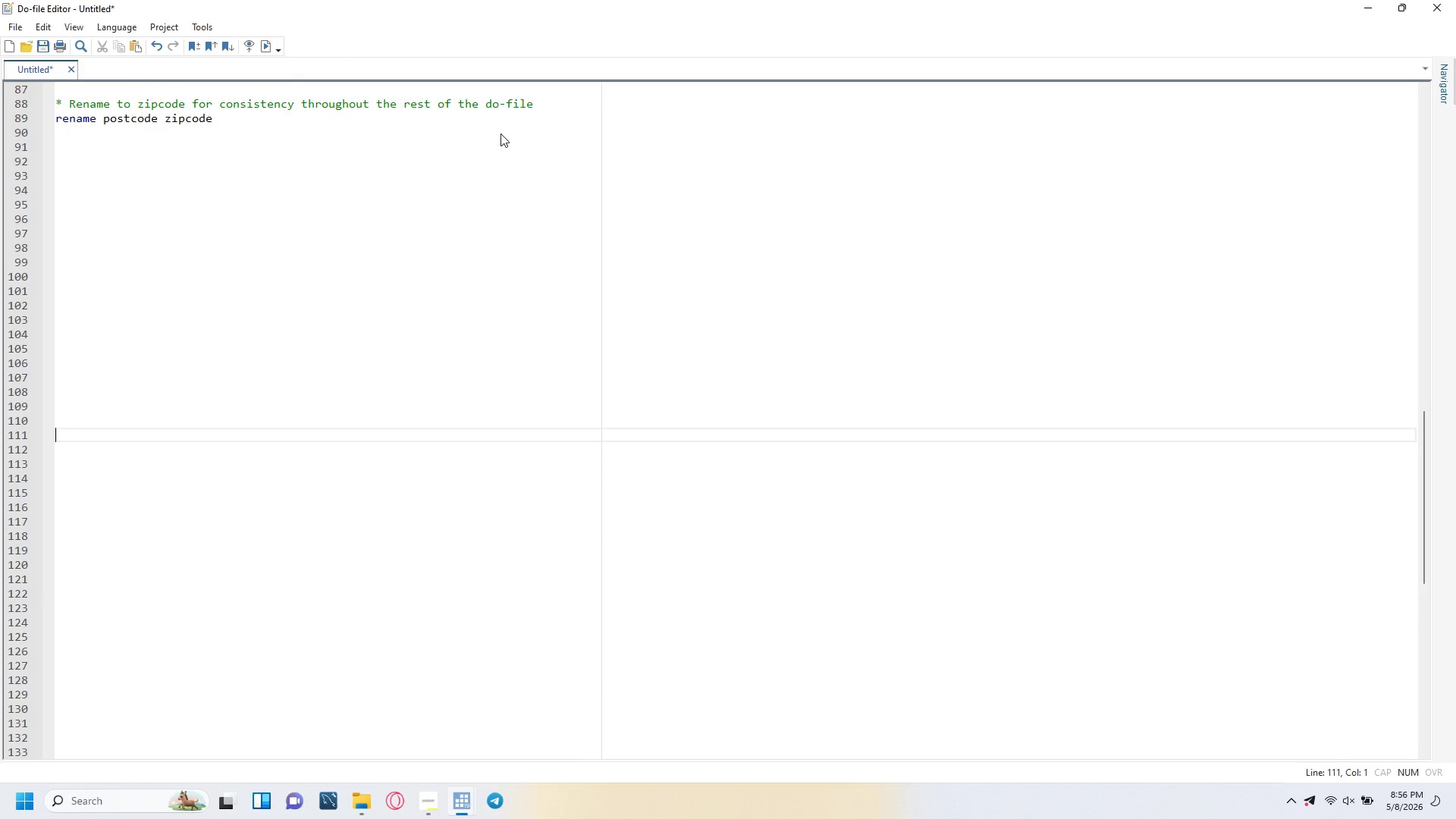 
key(ArrowUp)
 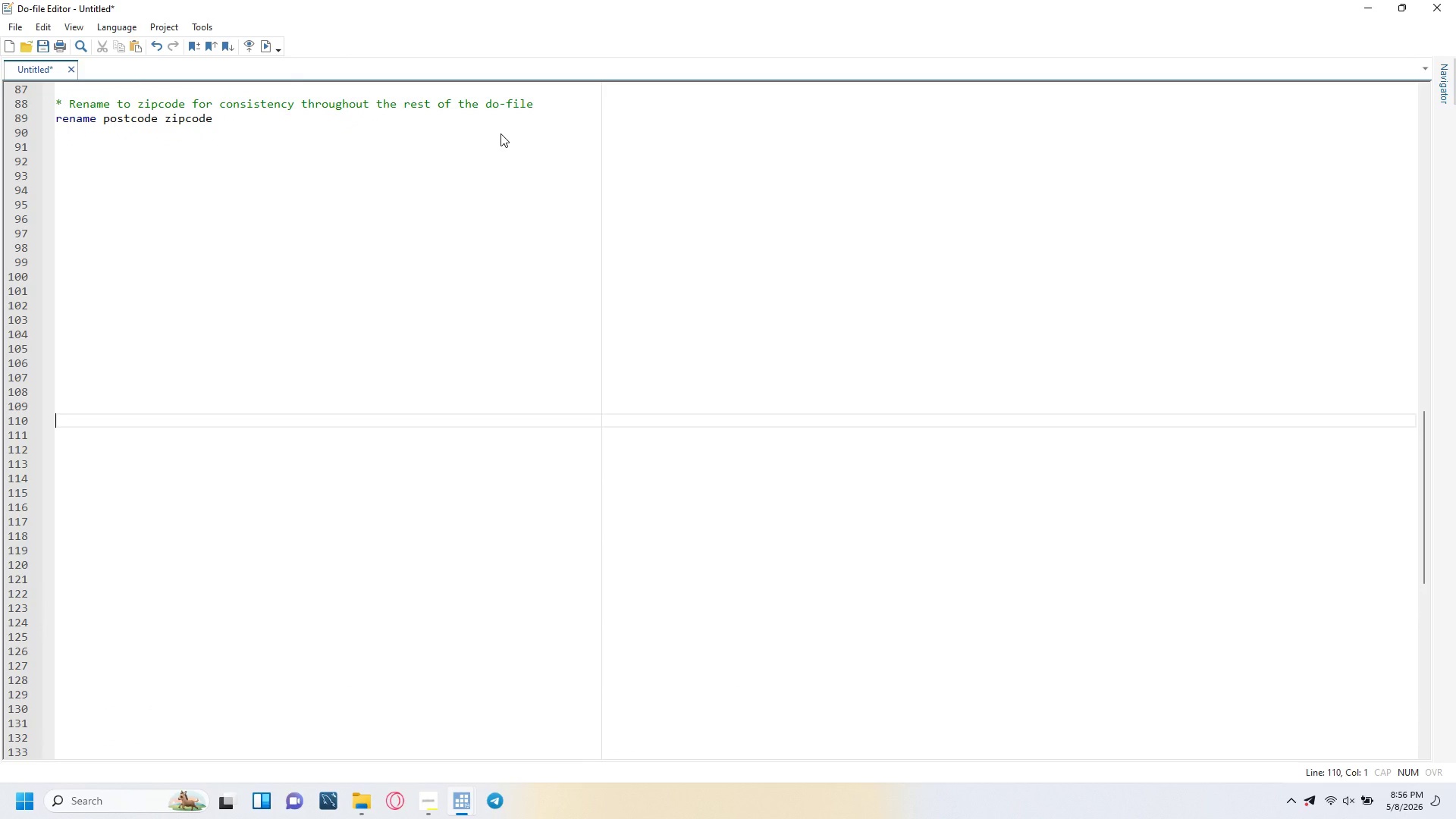 
key(ArrowUp)
 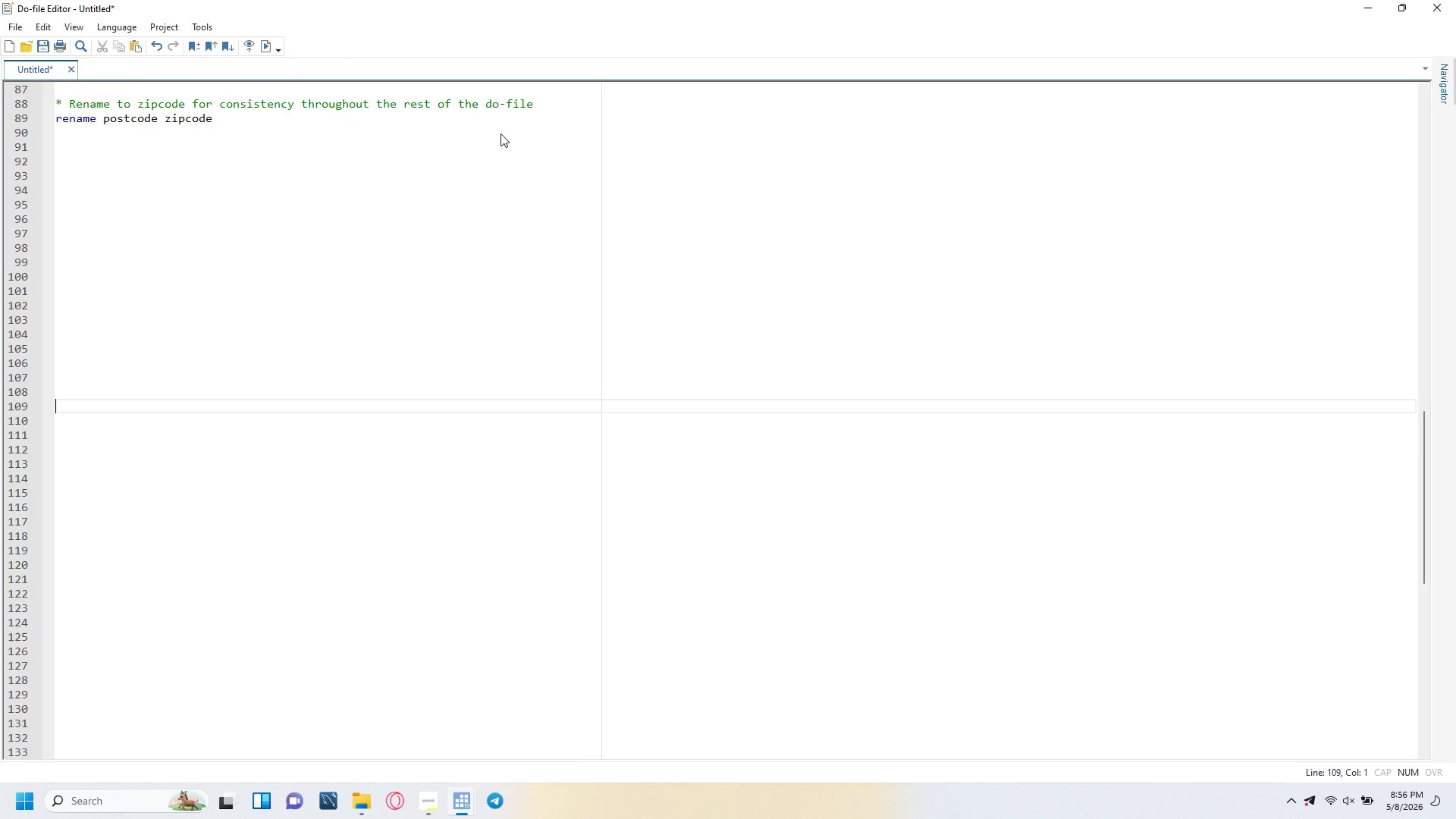 
key(ArrowUp)
 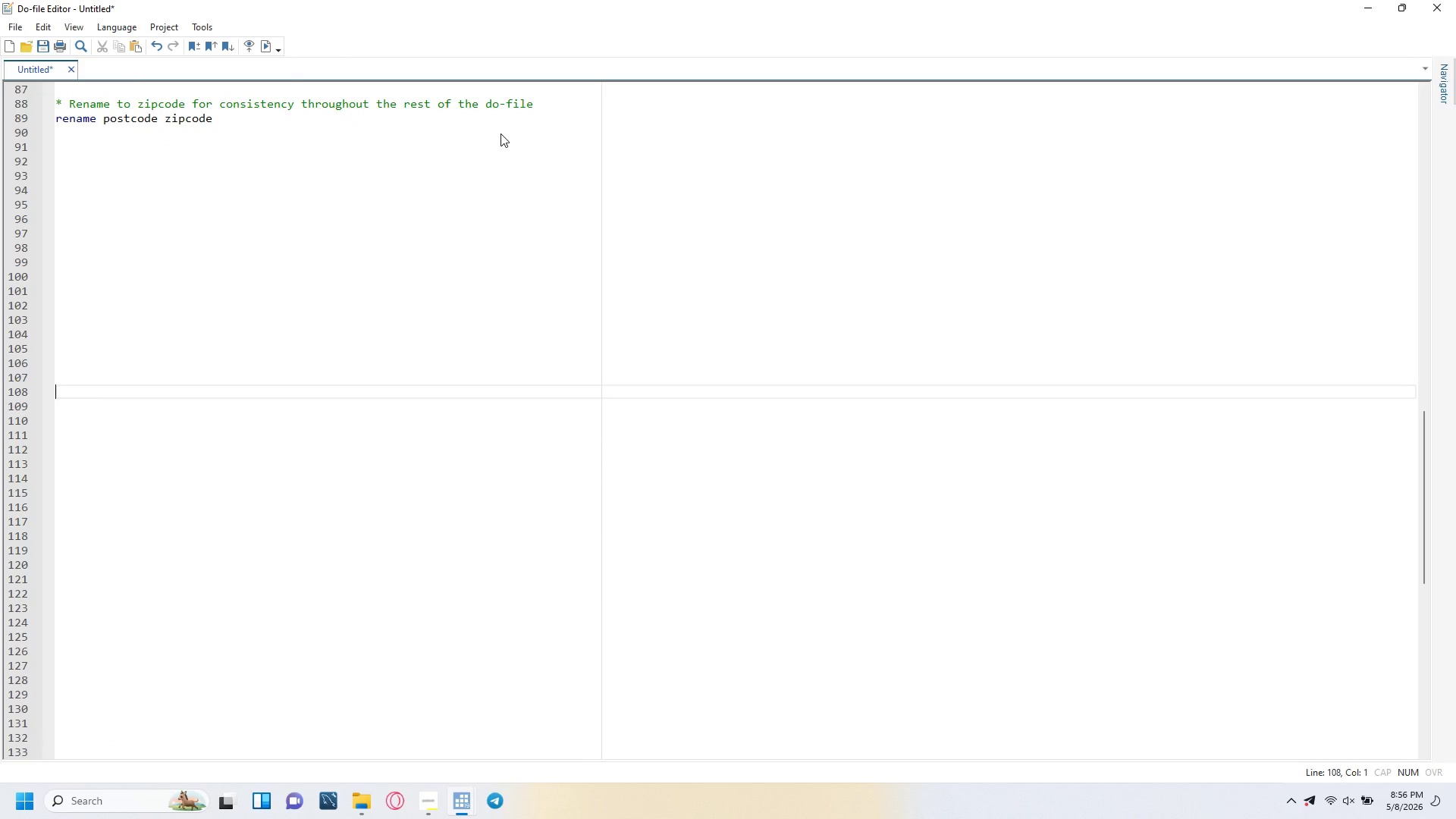 
key(ArrowUp)
 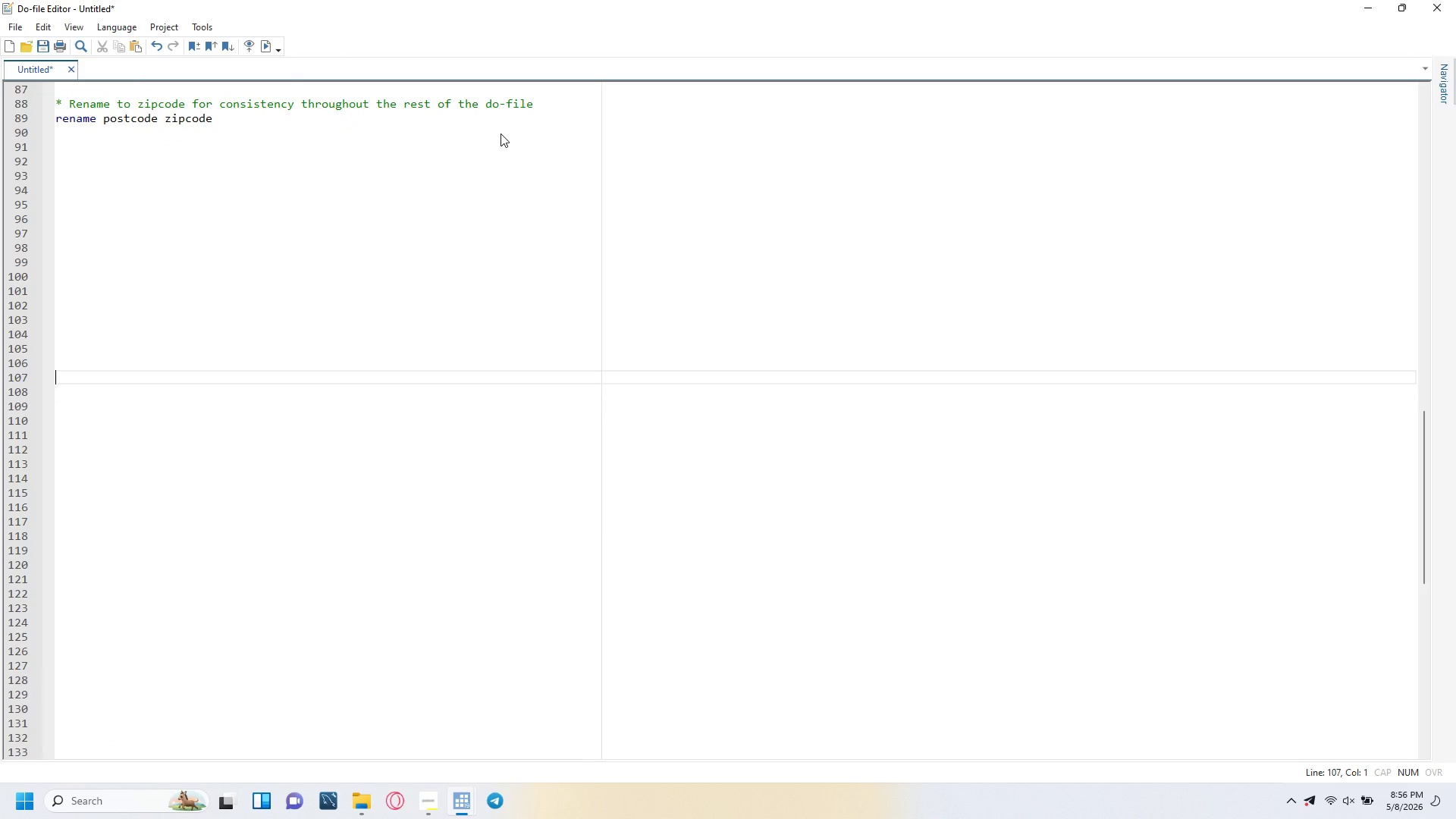 
key(ArrowUp)
 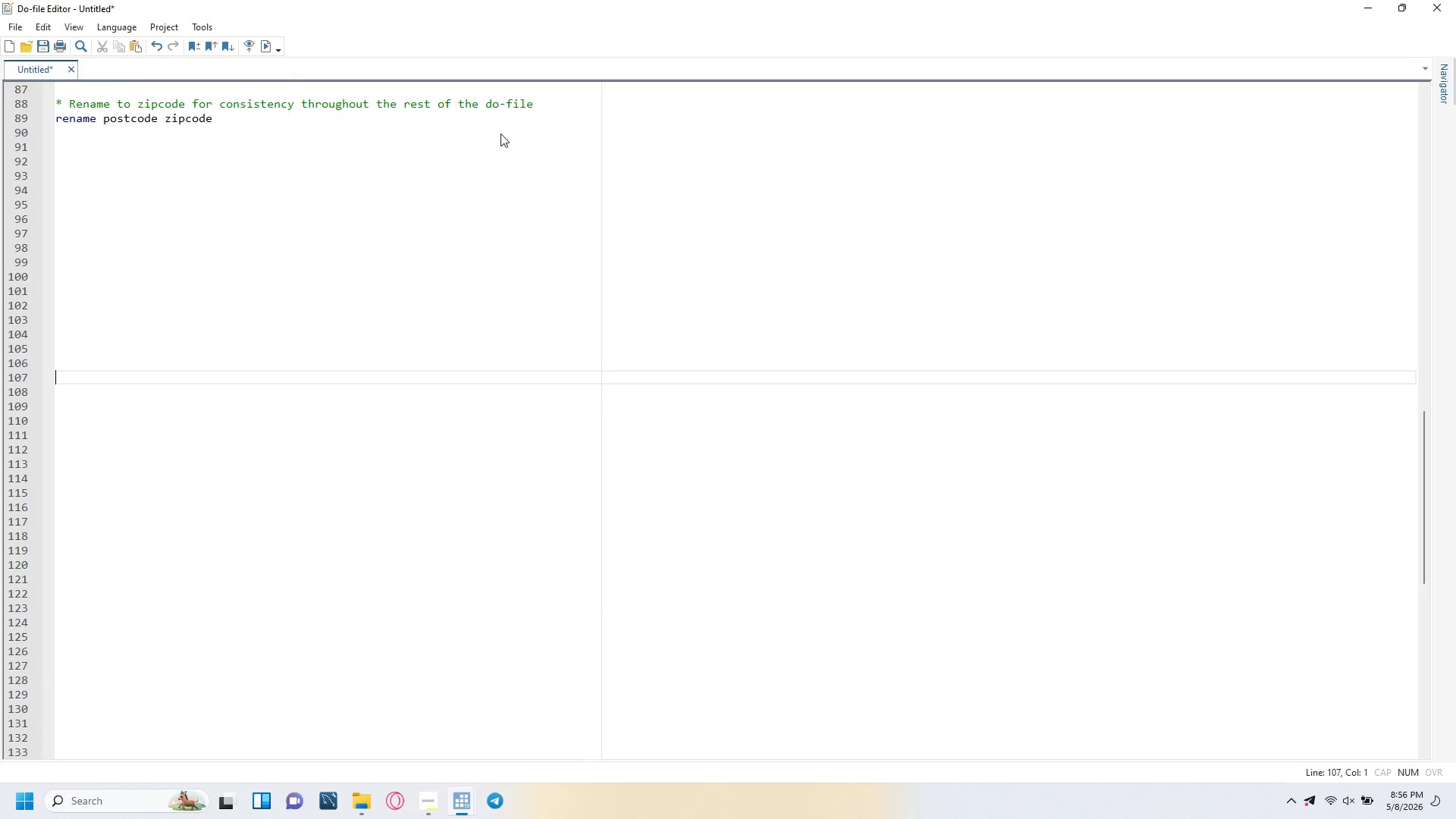 
key(ArrowUp)
 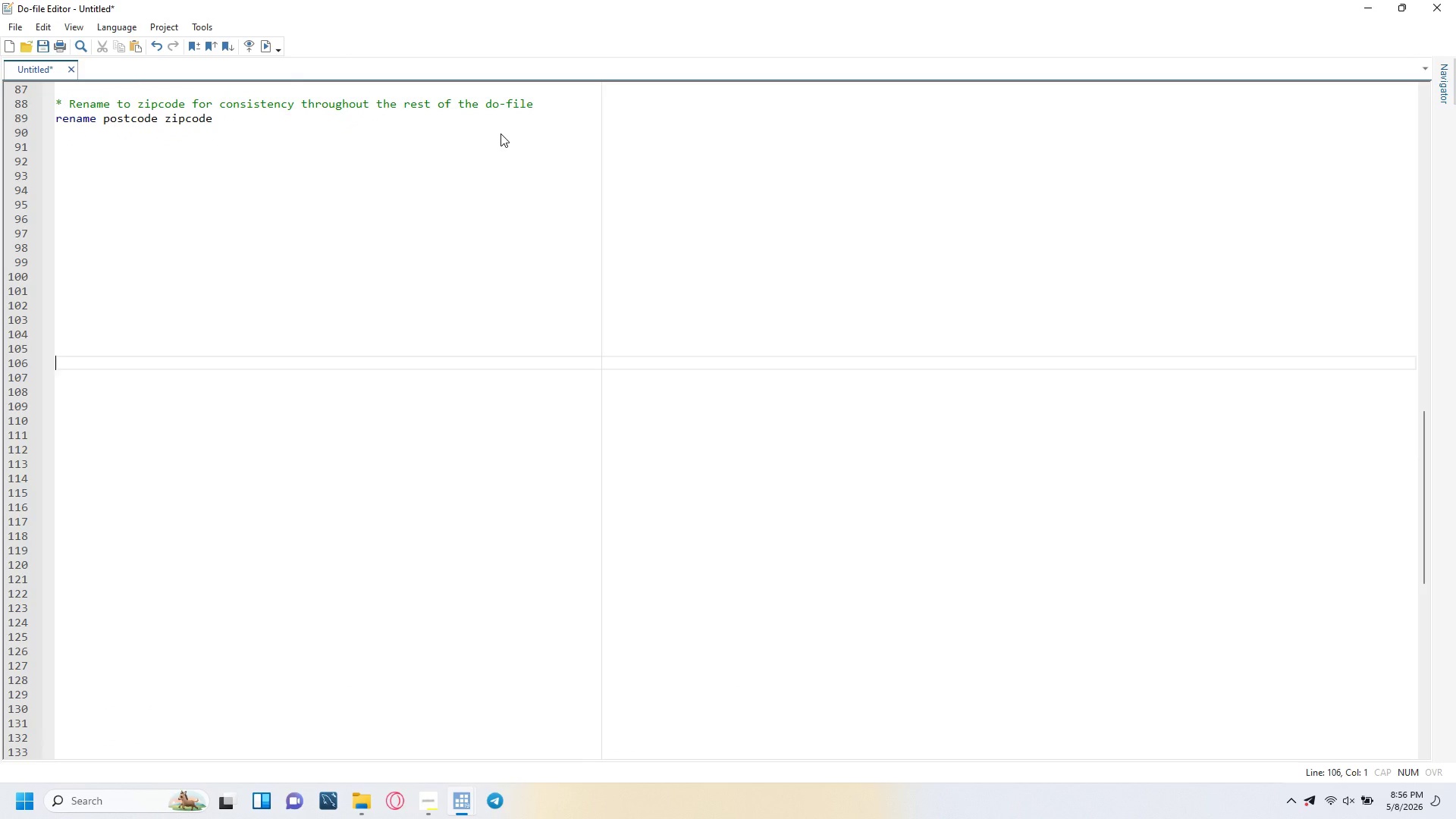 
key(ArrowUp)
 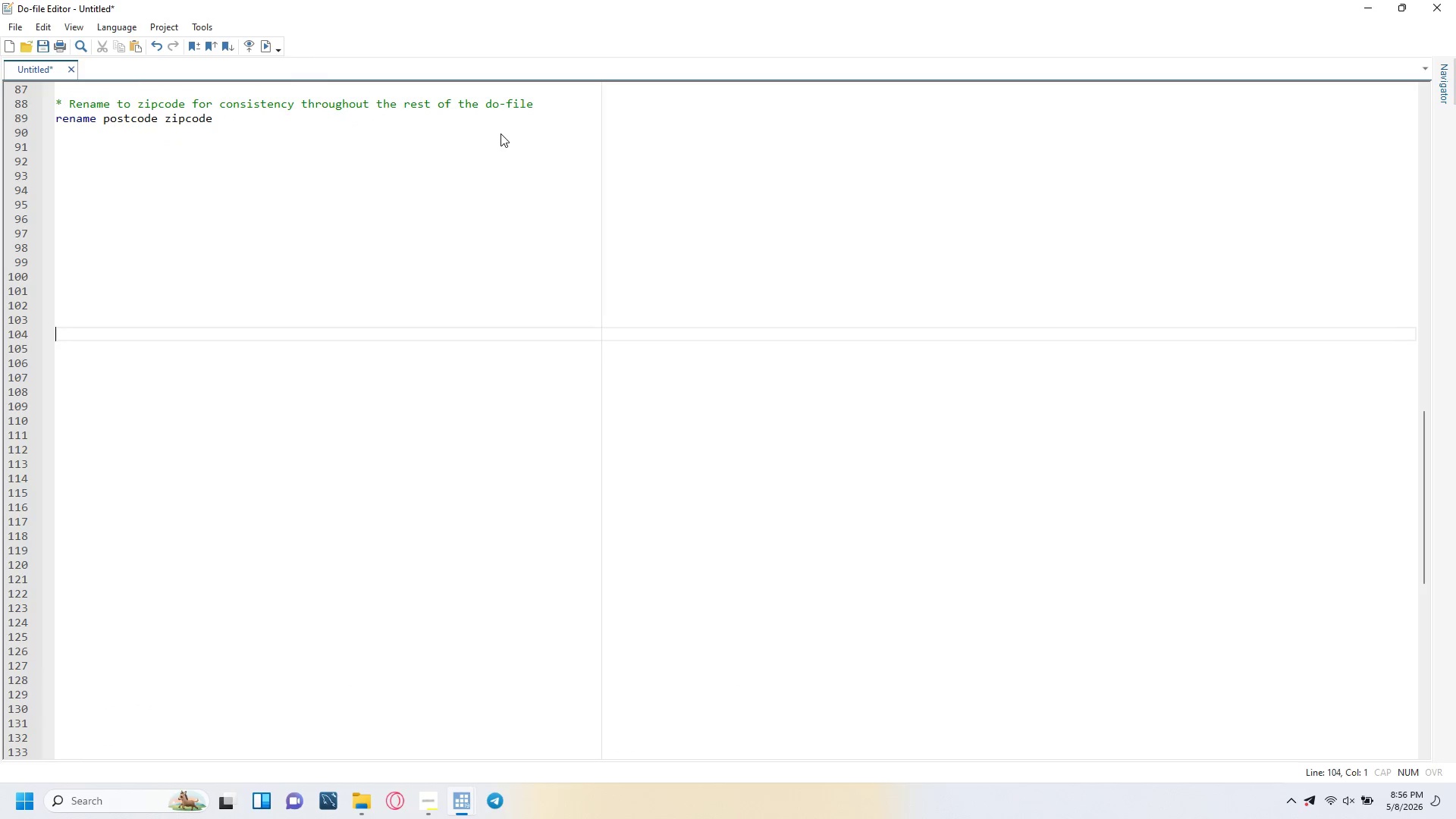 
key(ArrowUp)
 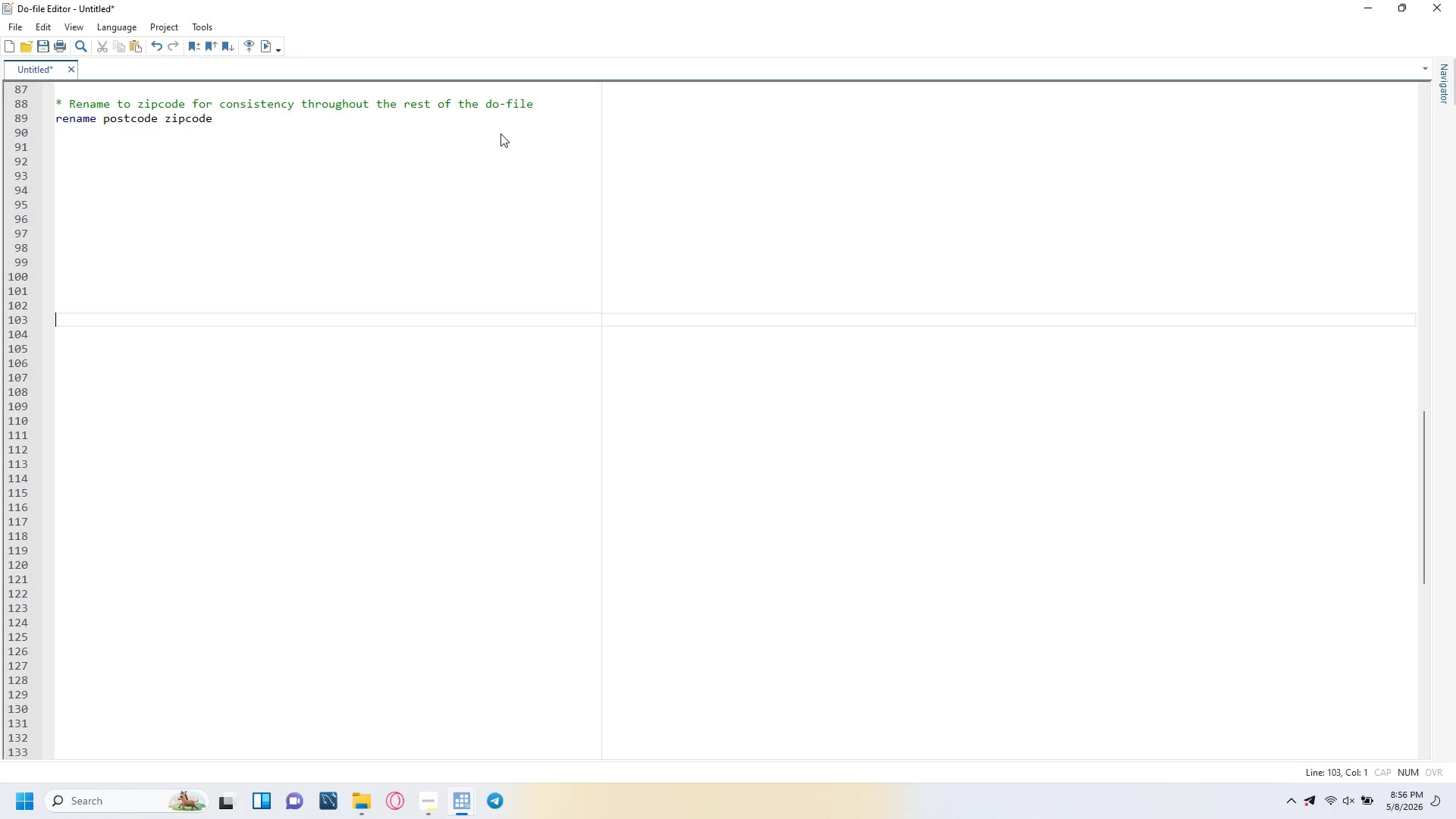 
key(ArrowUp)
 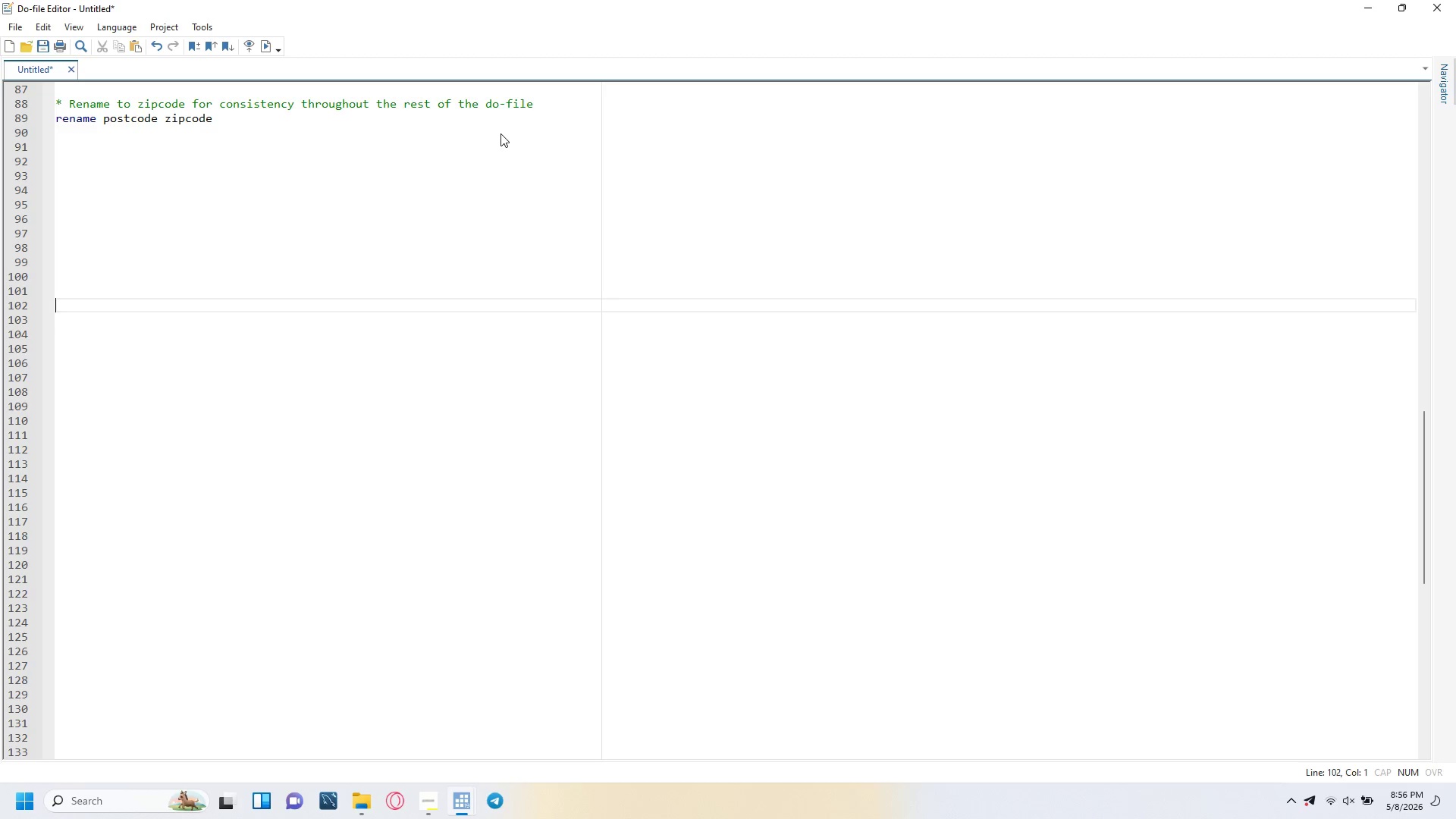 
key(ArrowUp)
 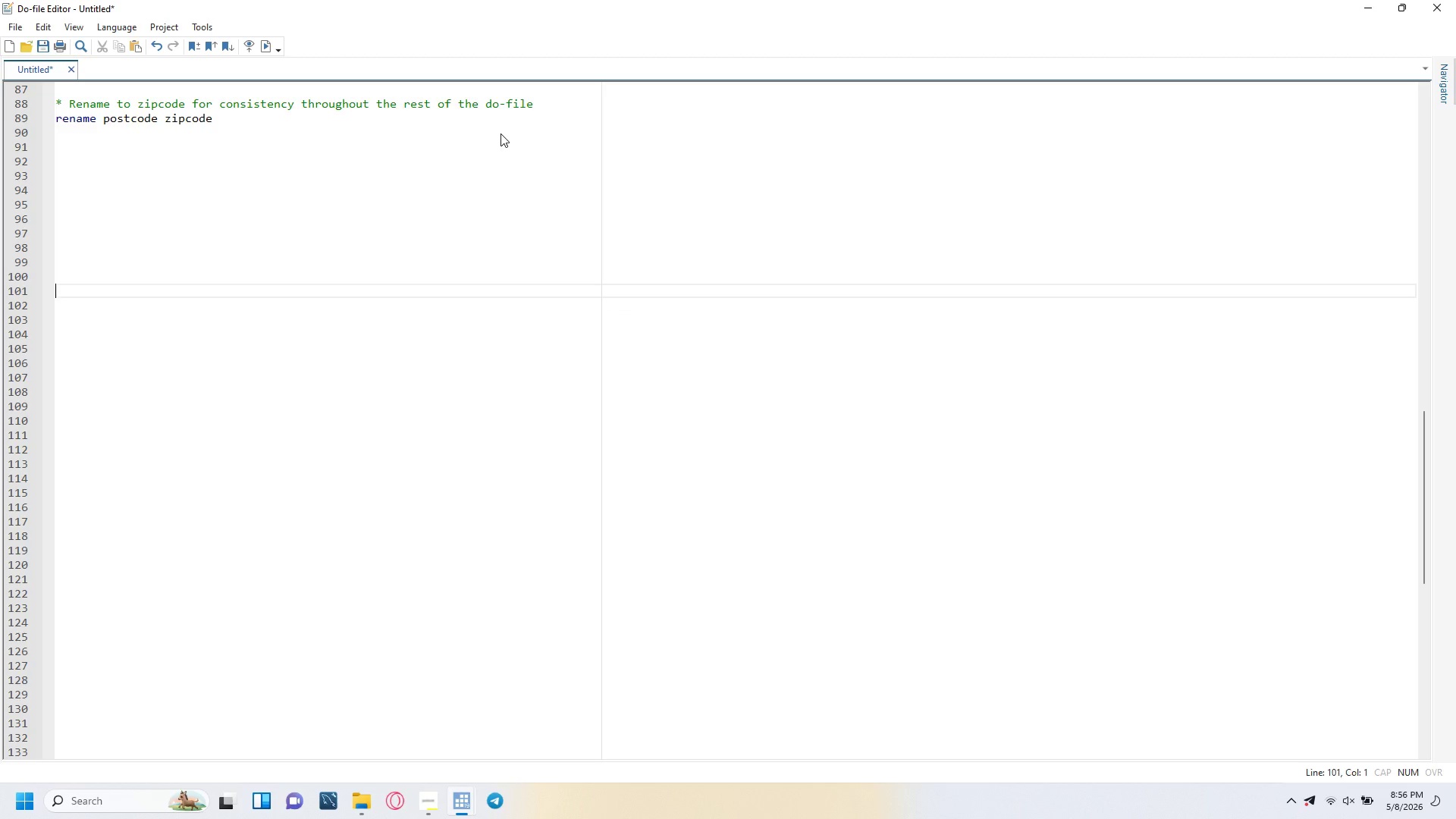 
key(ArrowUp)
 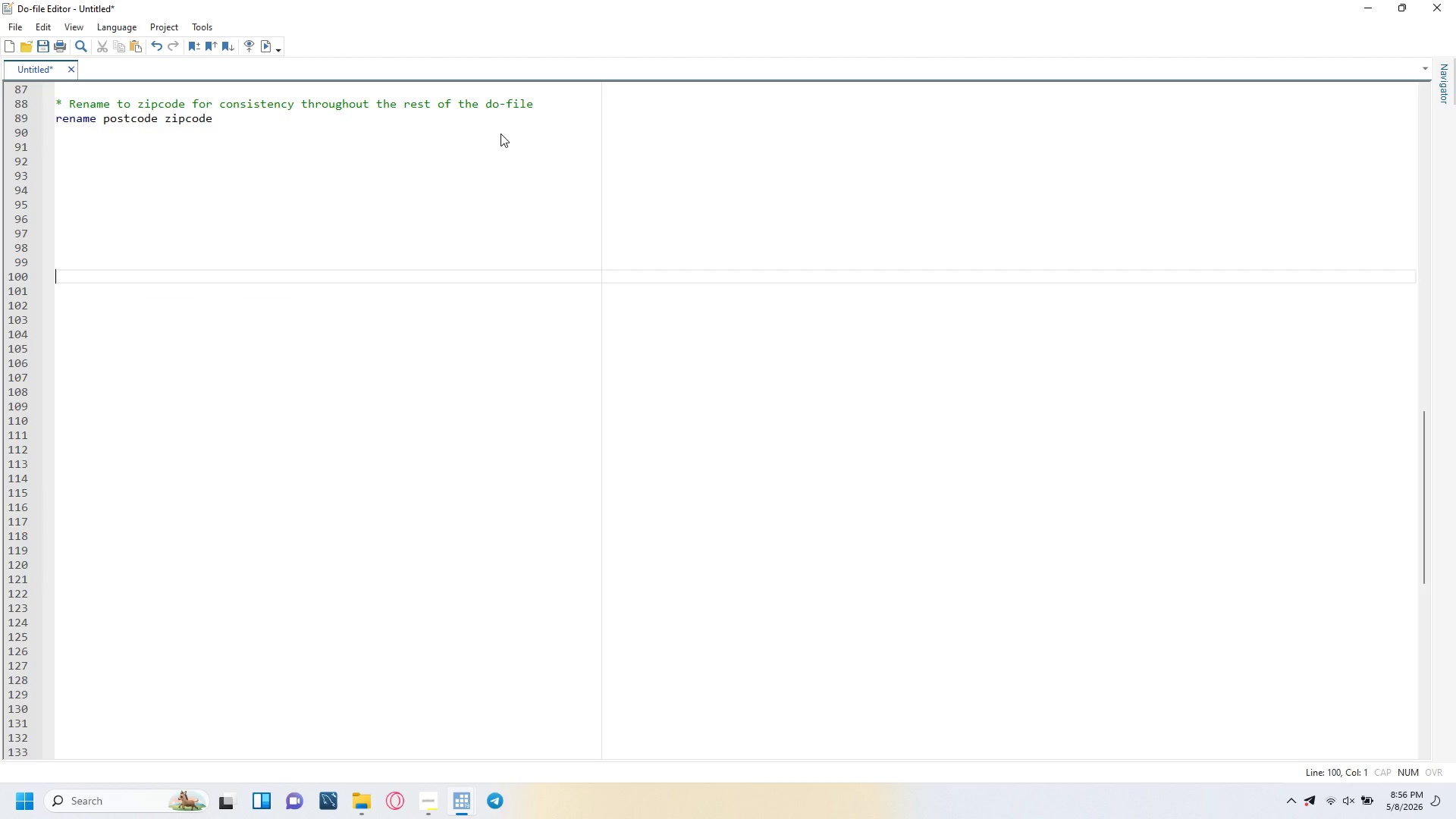 
key(ArrowUp)
 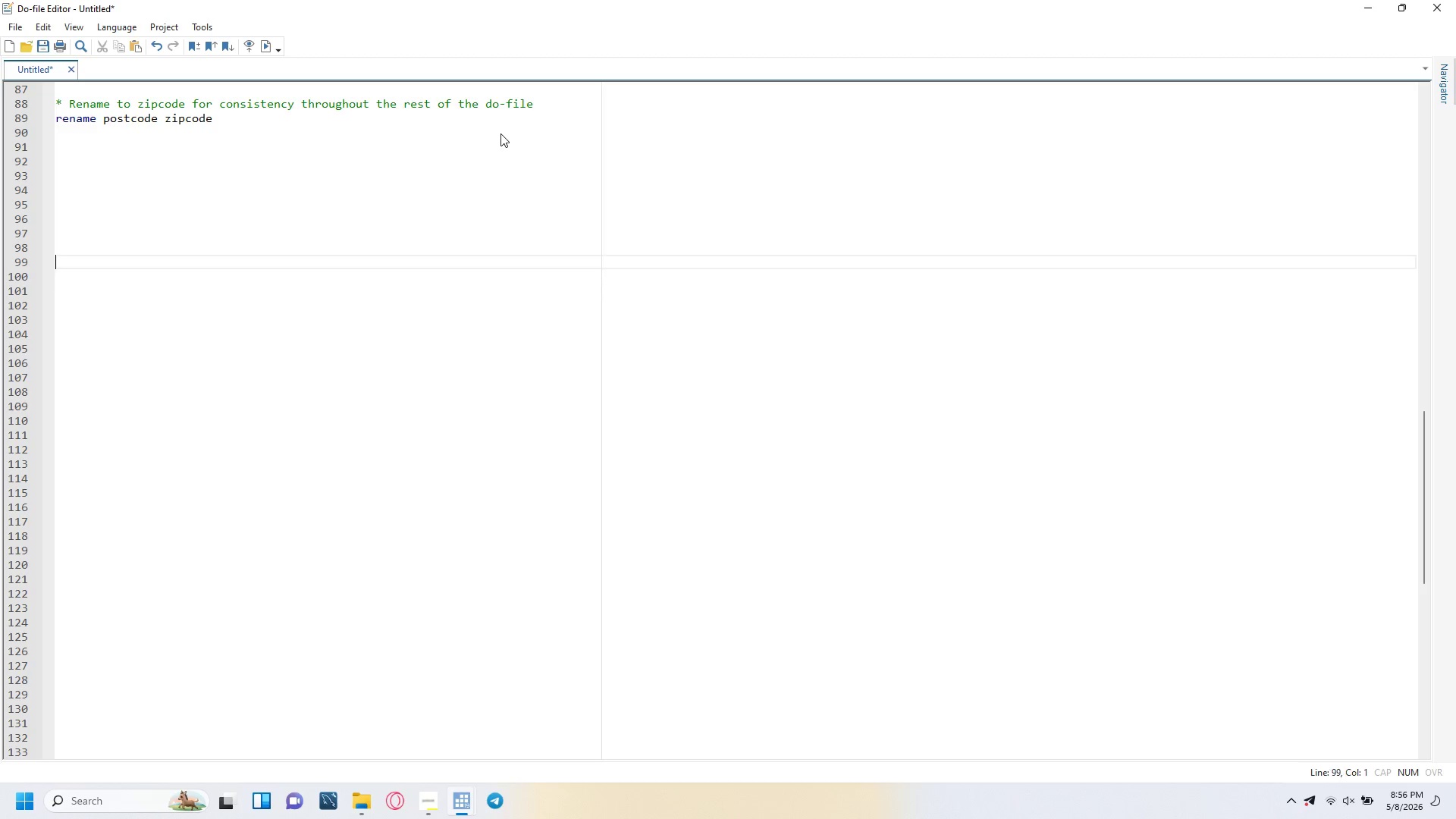 
key(ArrowUp)
 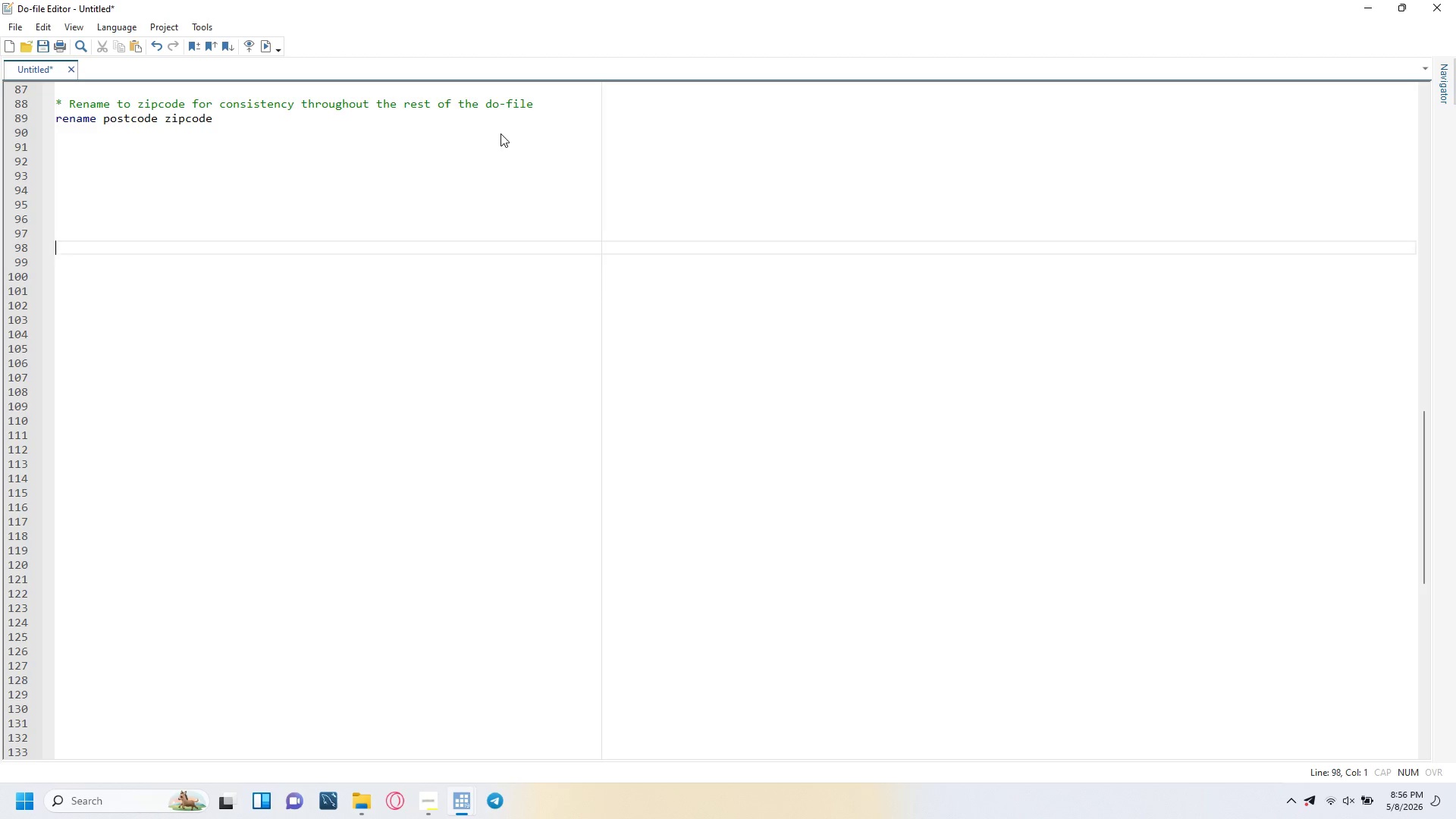 
key(ArrowUp)
 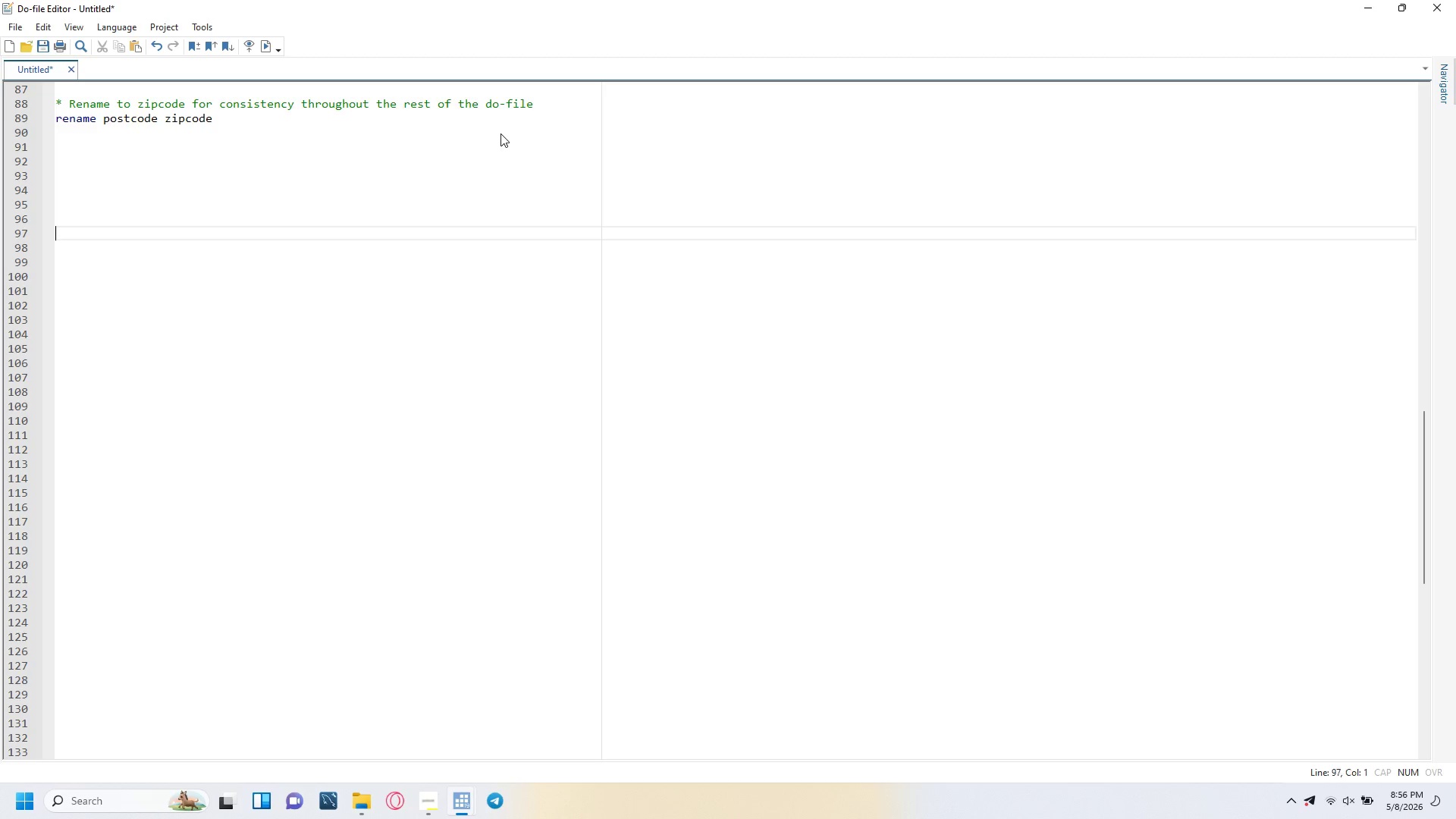 
key(ArrowUp)
 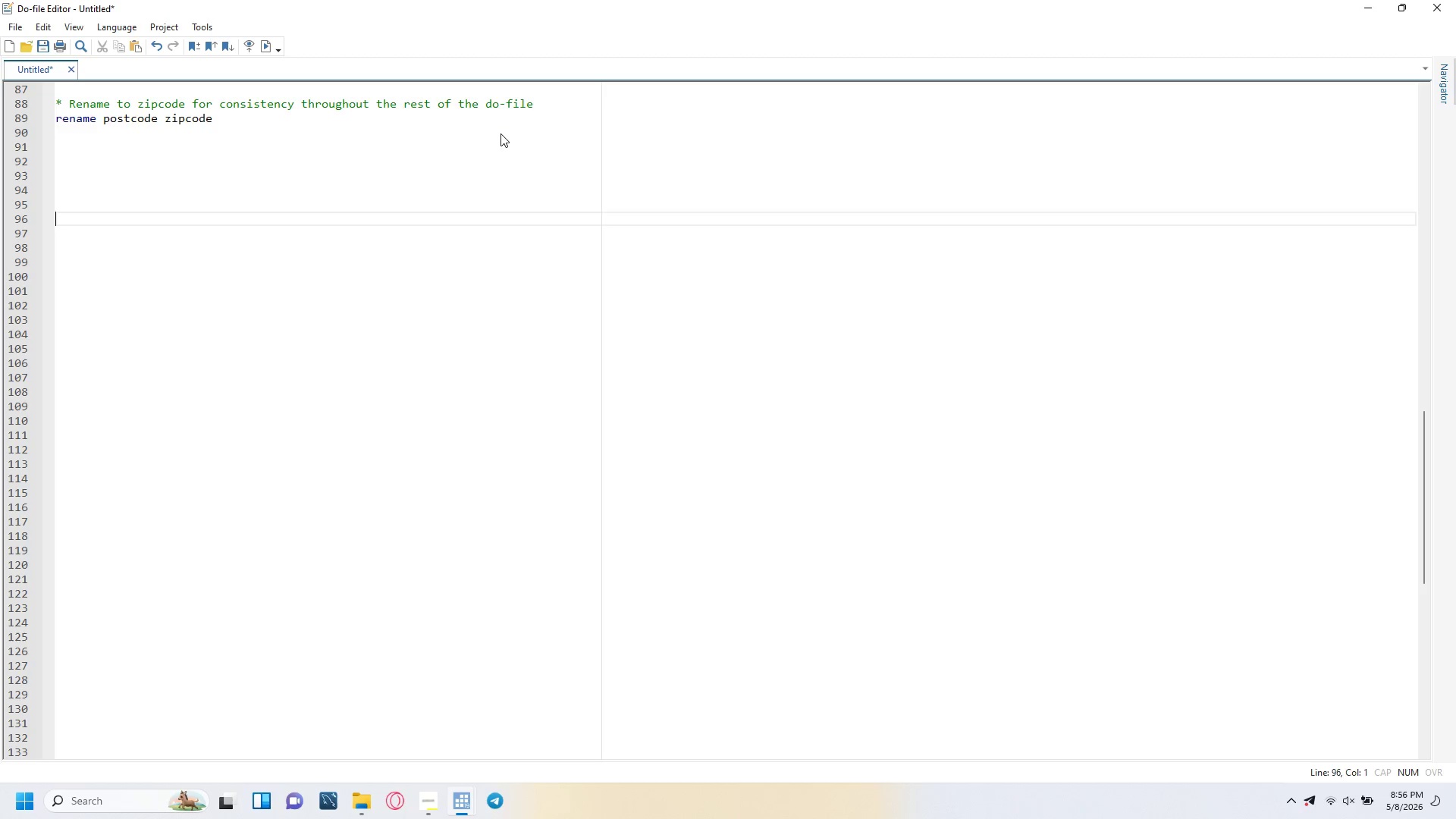 
key(ArrowUp)
 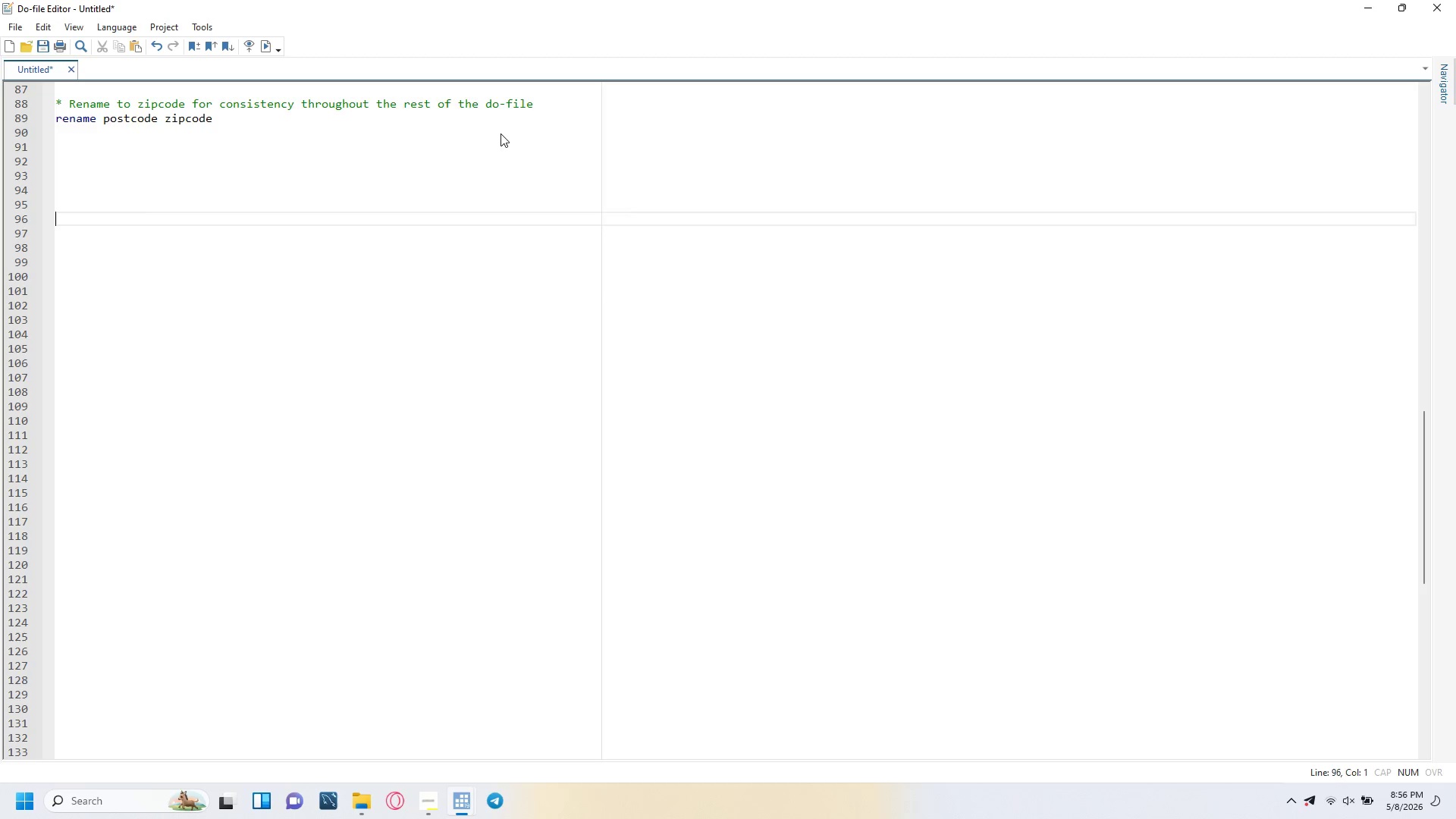 
key(ArrowUp)
 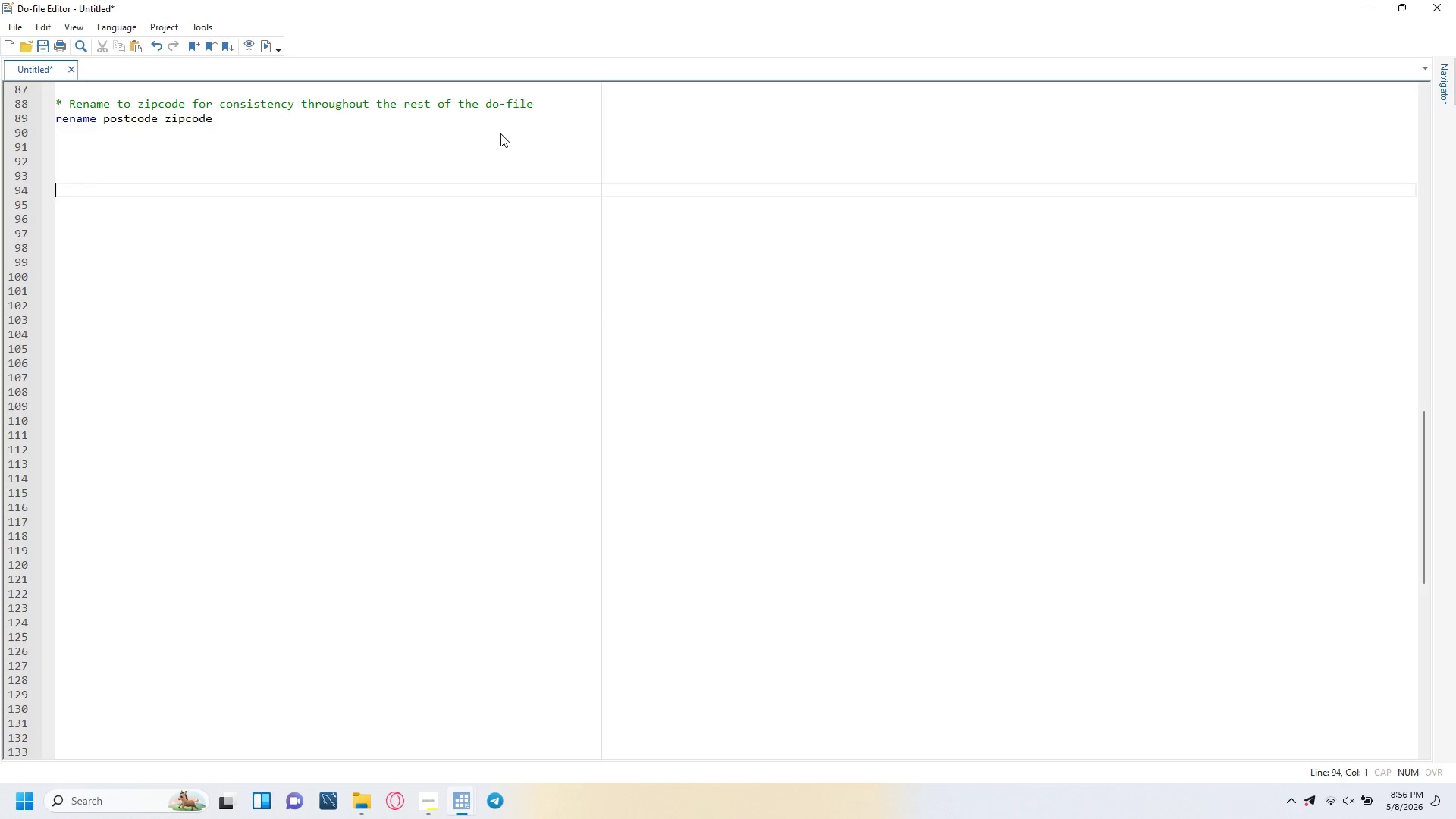 
key(ArrowUp)
 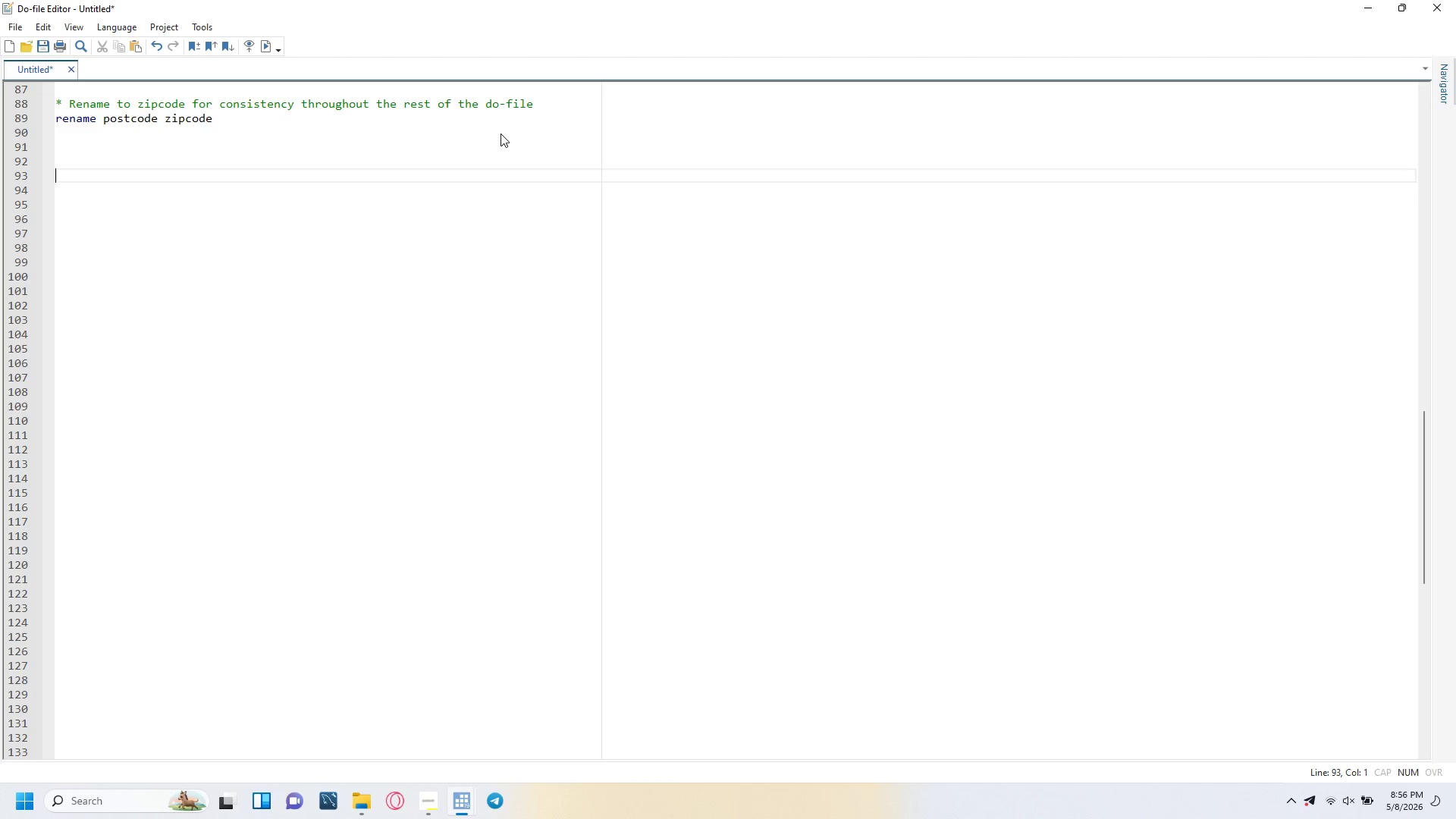 
key(ArrowUp)
 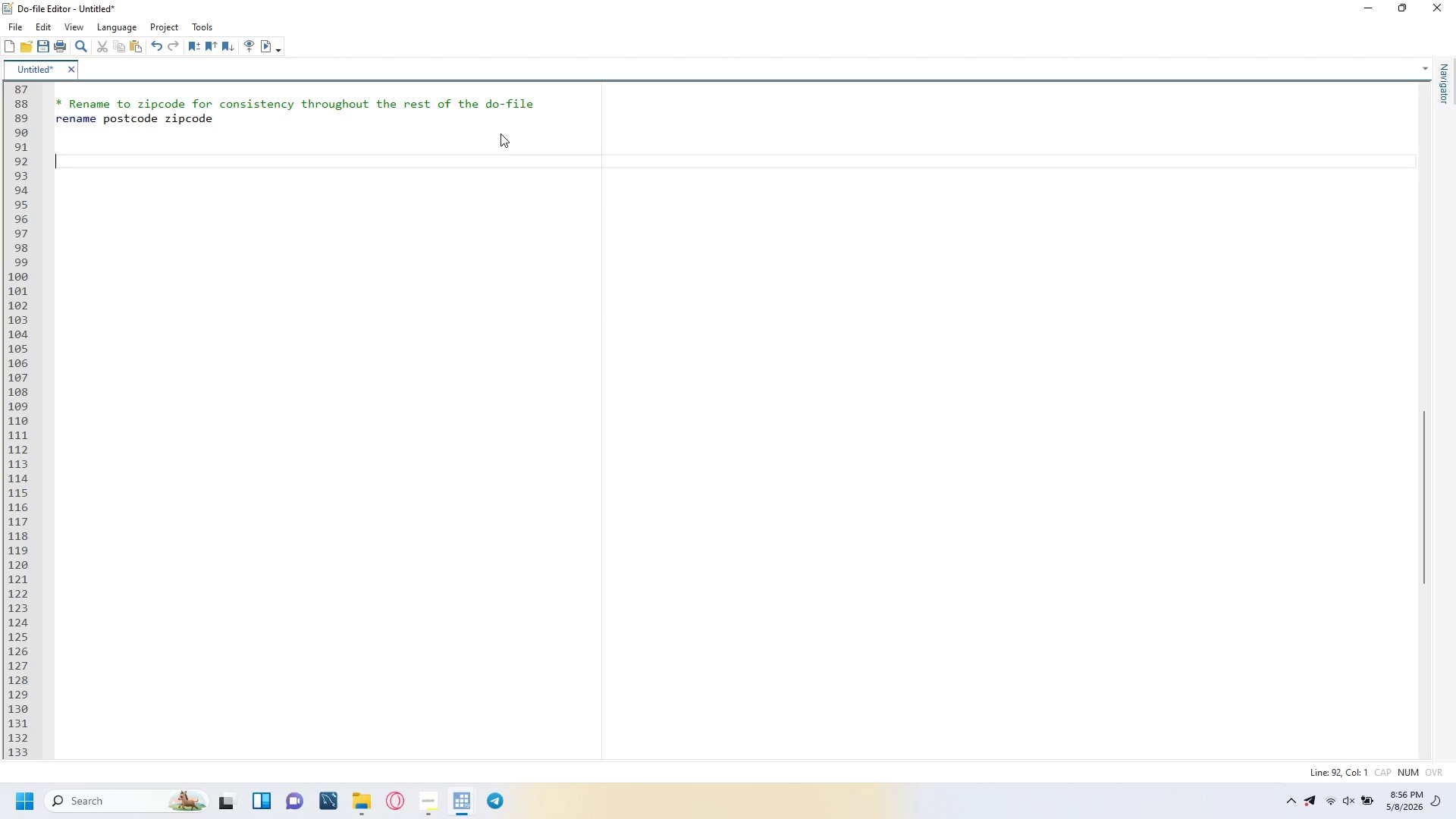 
key(ArrowUp)
 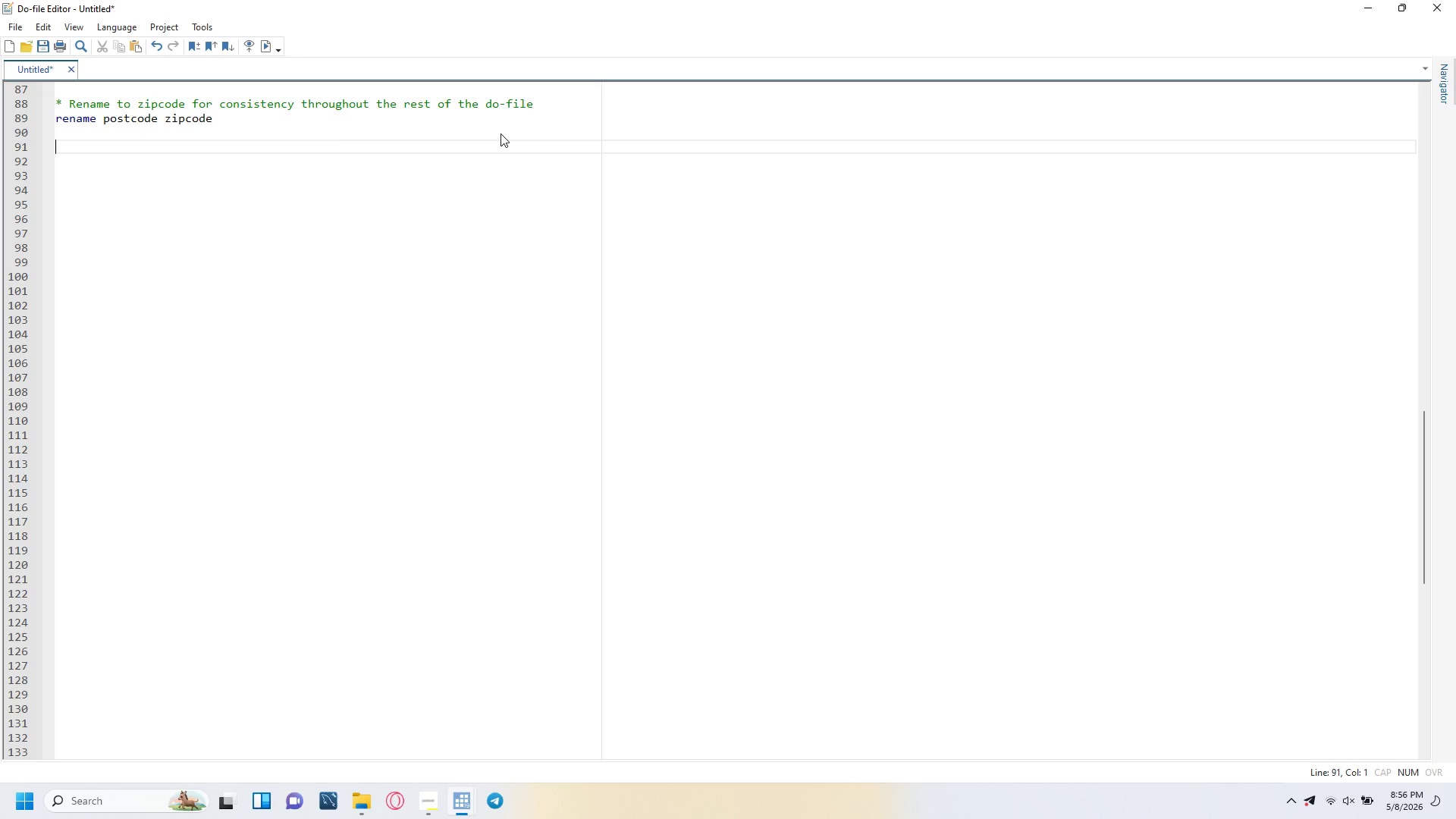 
key(ArrowUp)
 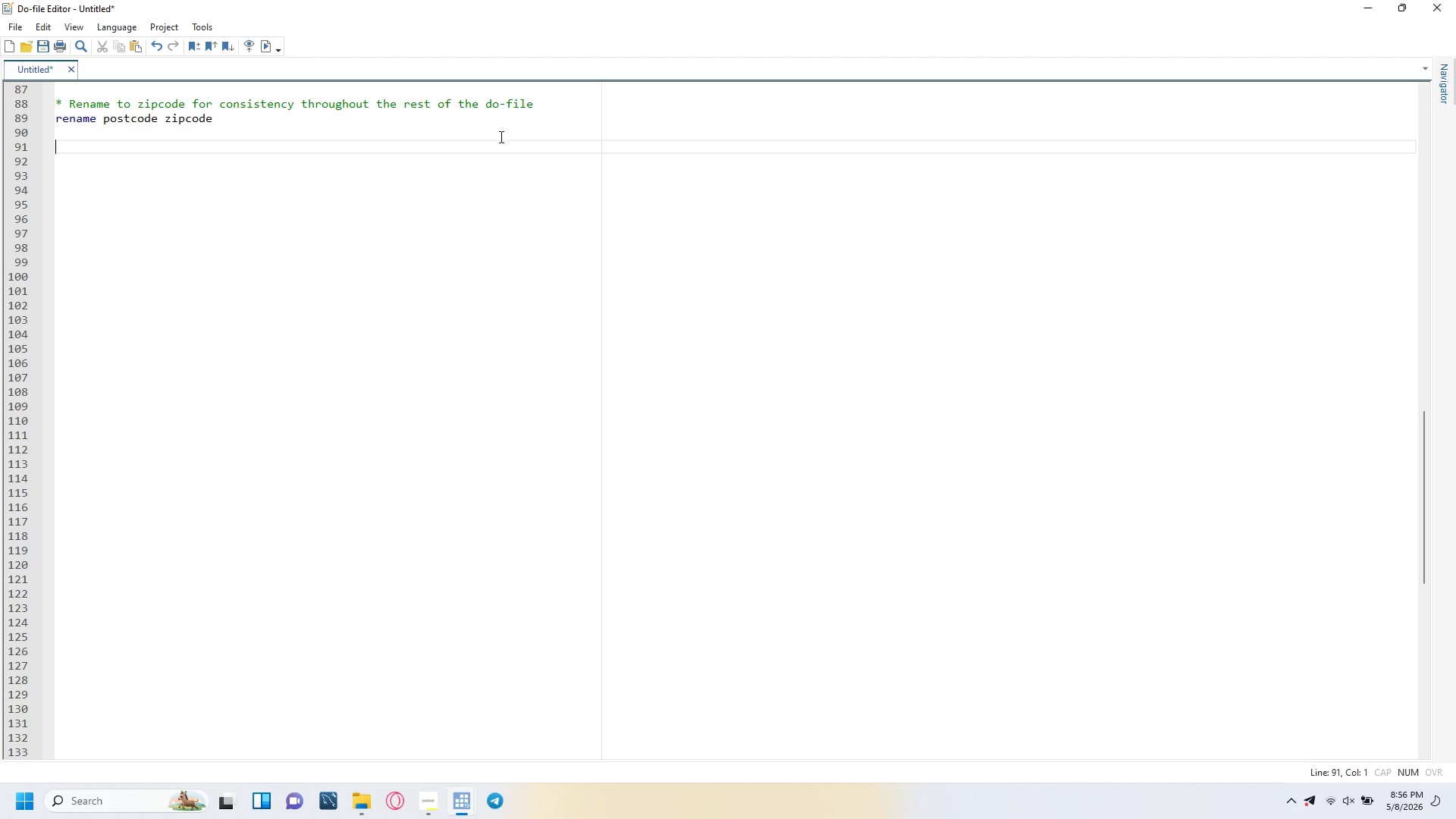 
right_click([465, 106])
 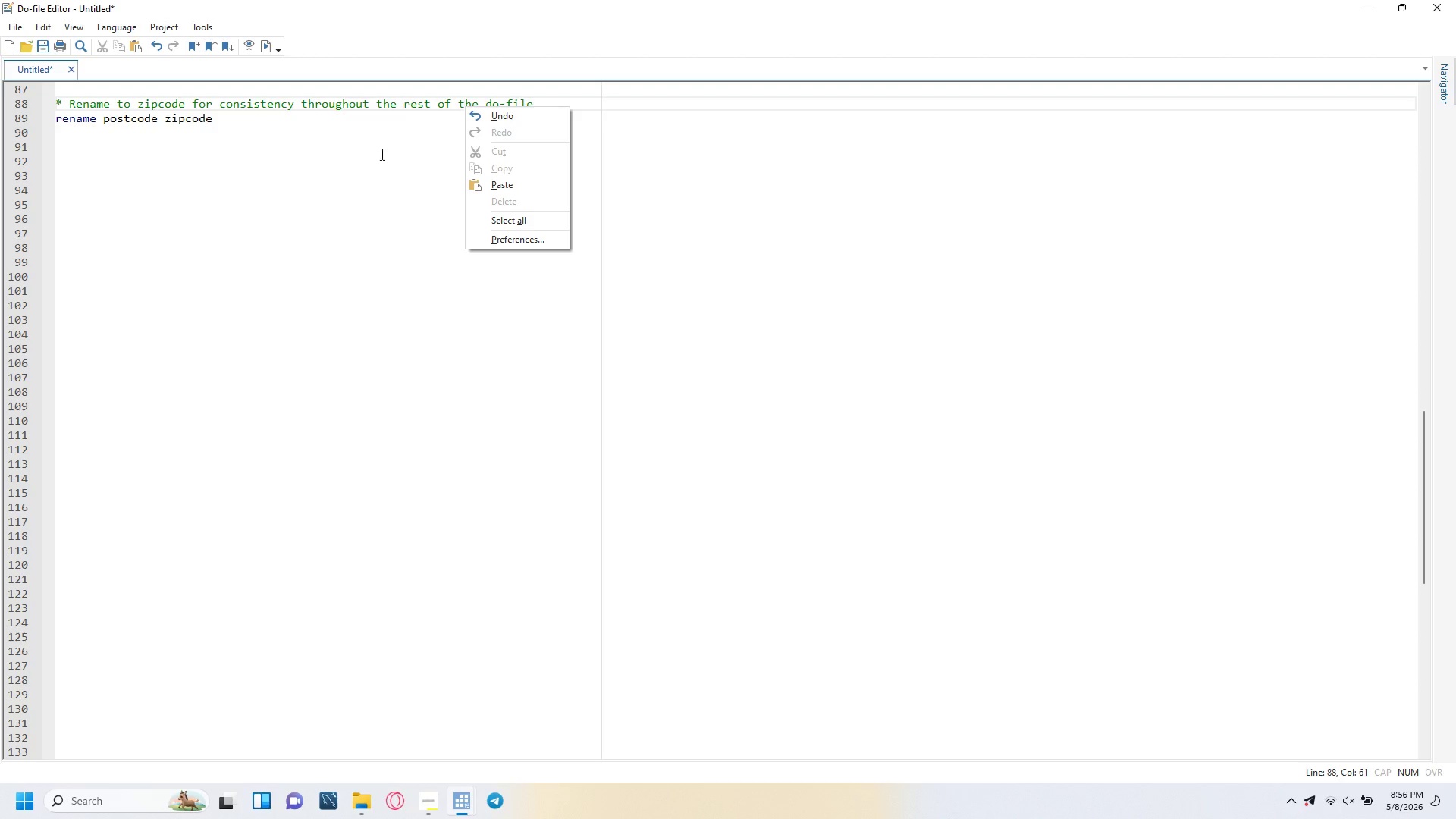 
left_click([355, 172])
 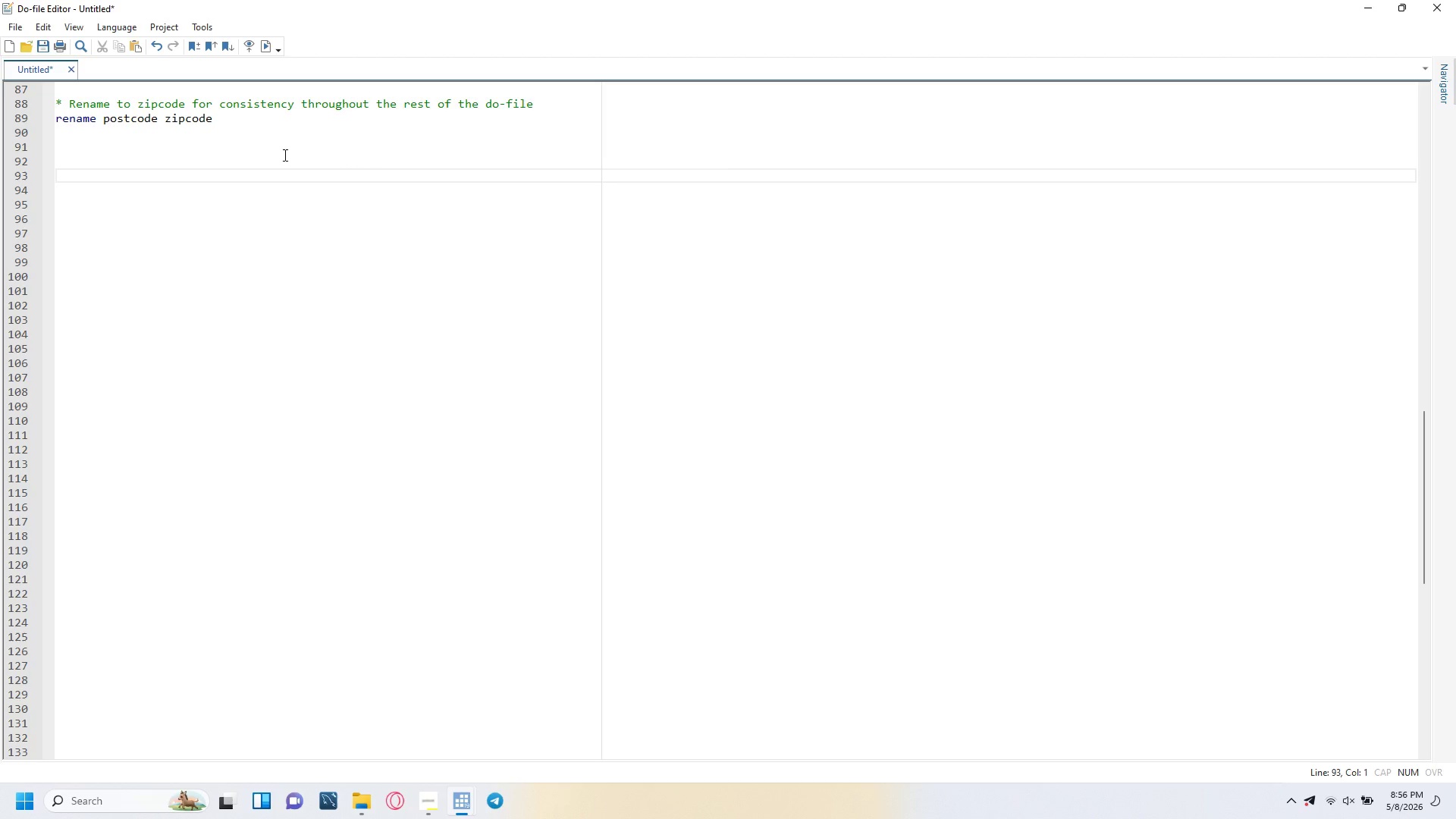 
left_click([272, 151])
 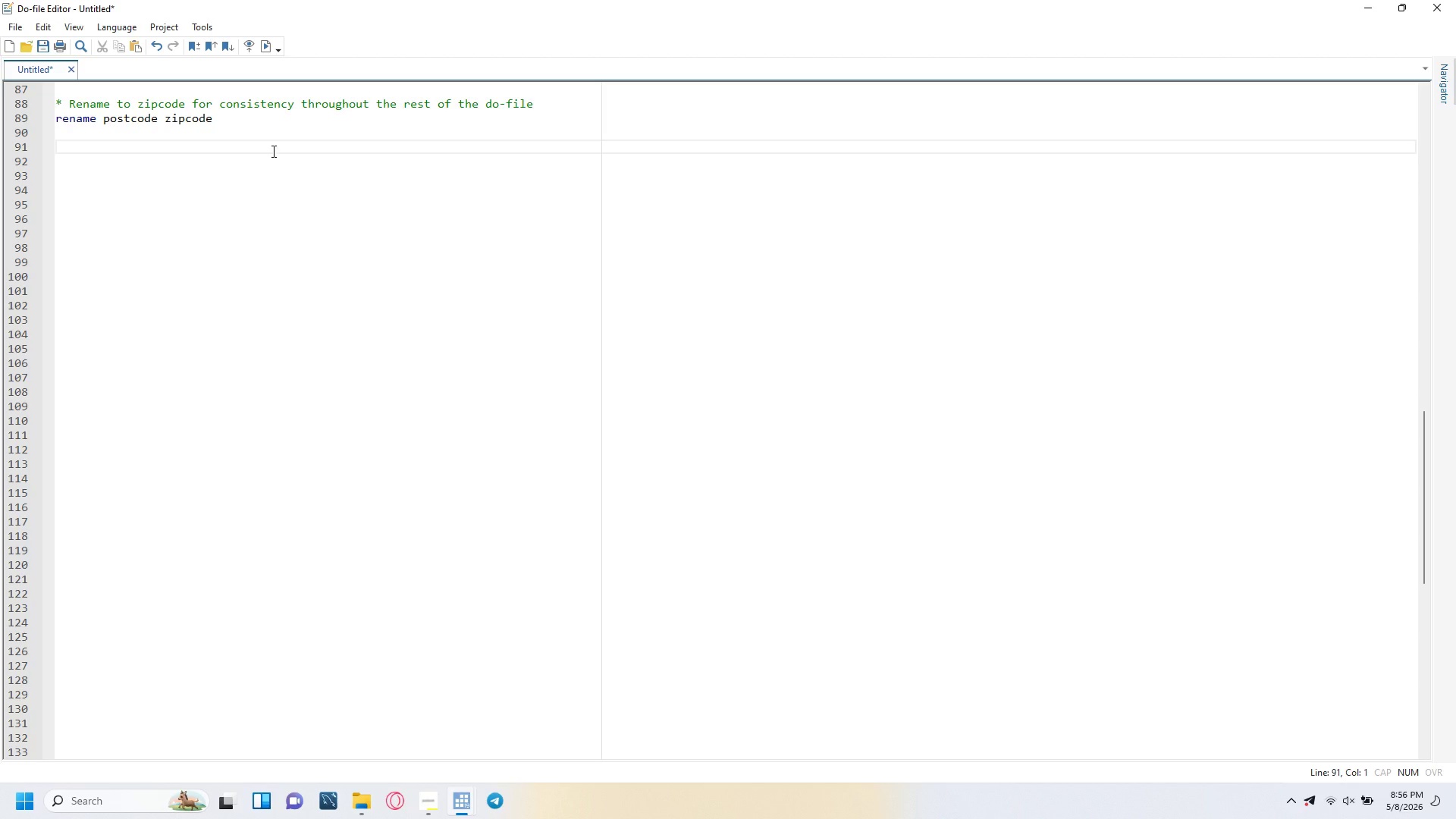 
type(k)
key(Backspace)
type(label variable tree))
key(Backspace)
type(_COunt "living street trees per ZIP code)
 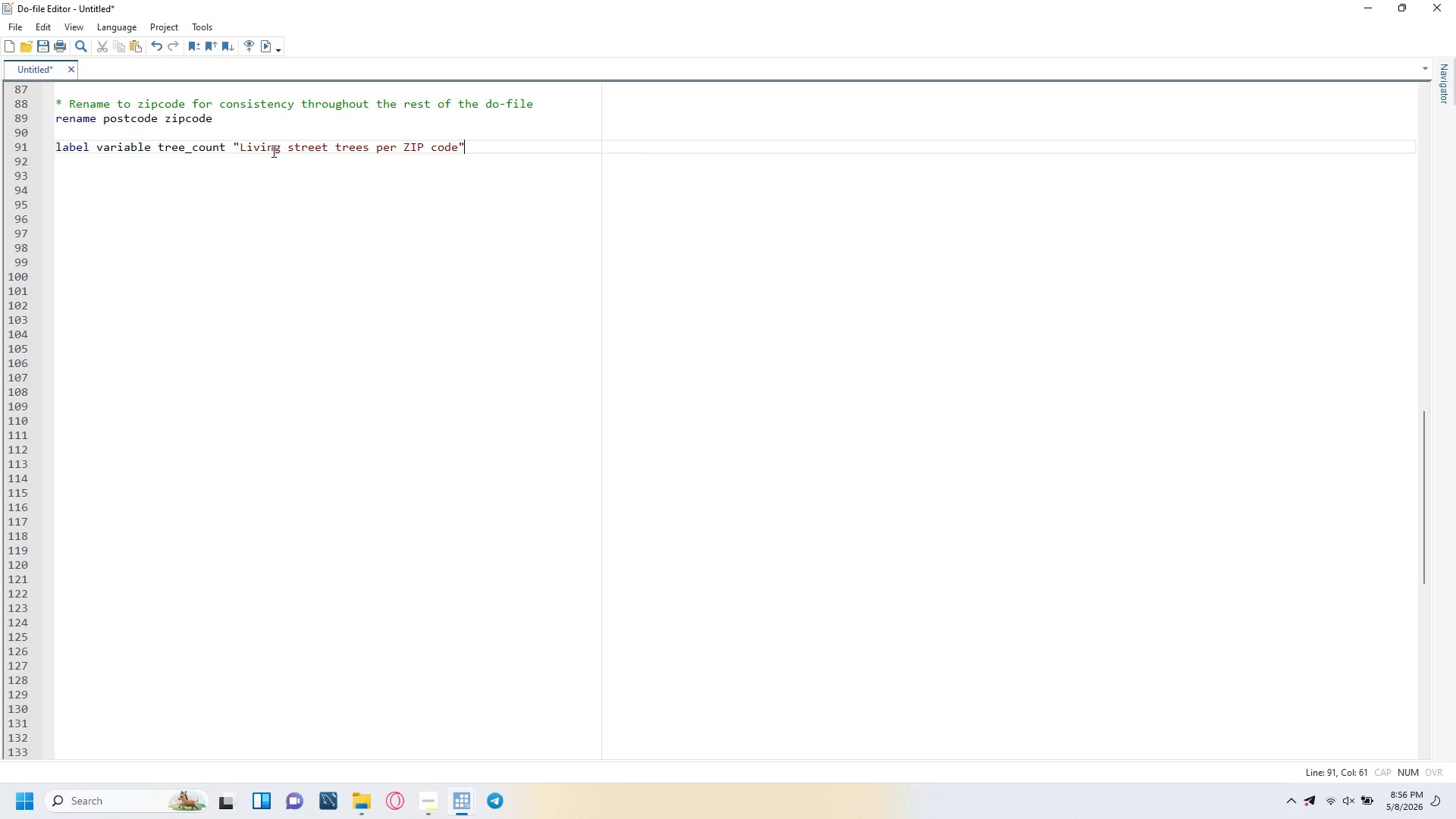 
 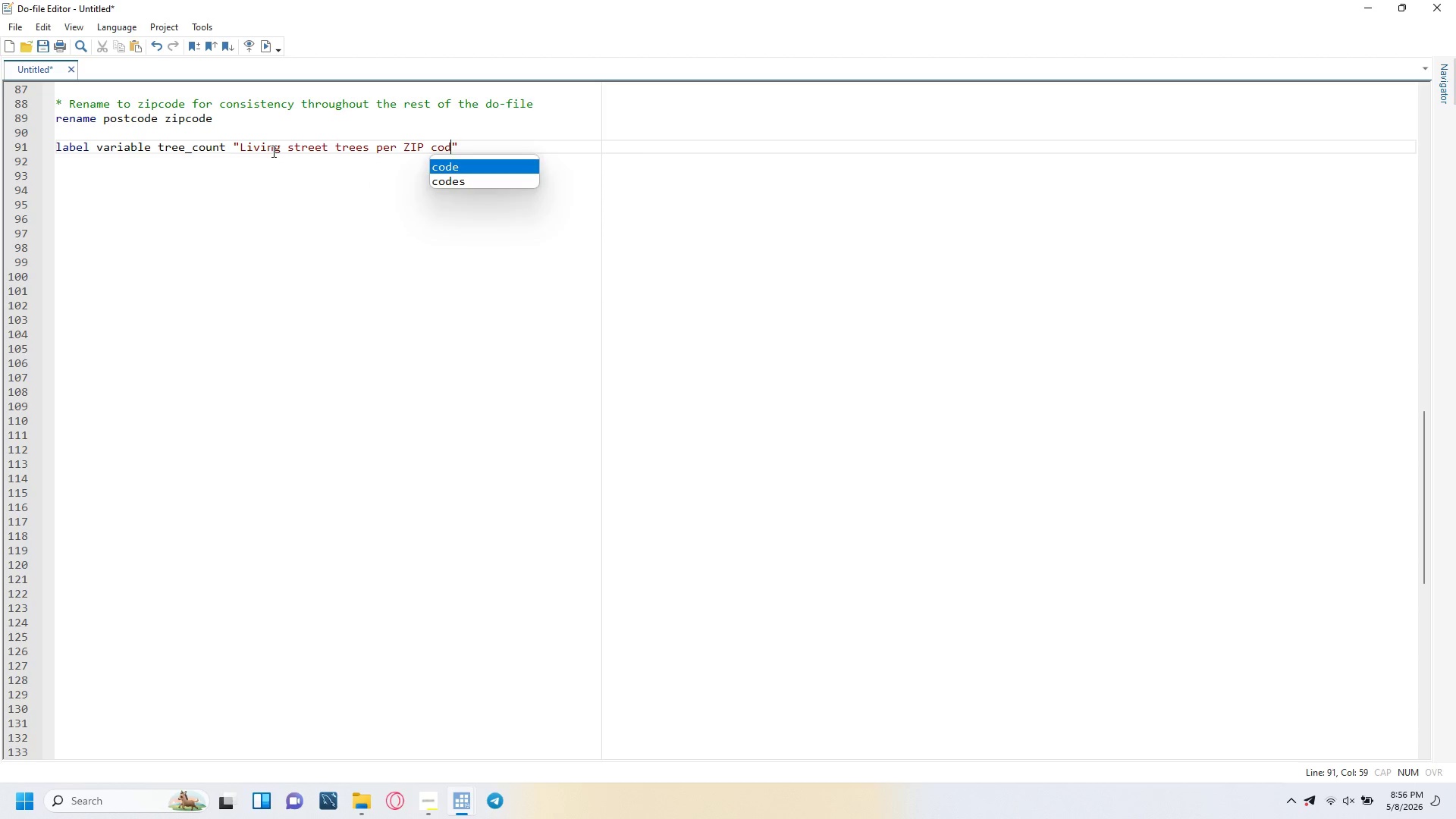 
key(ArrowRight)
 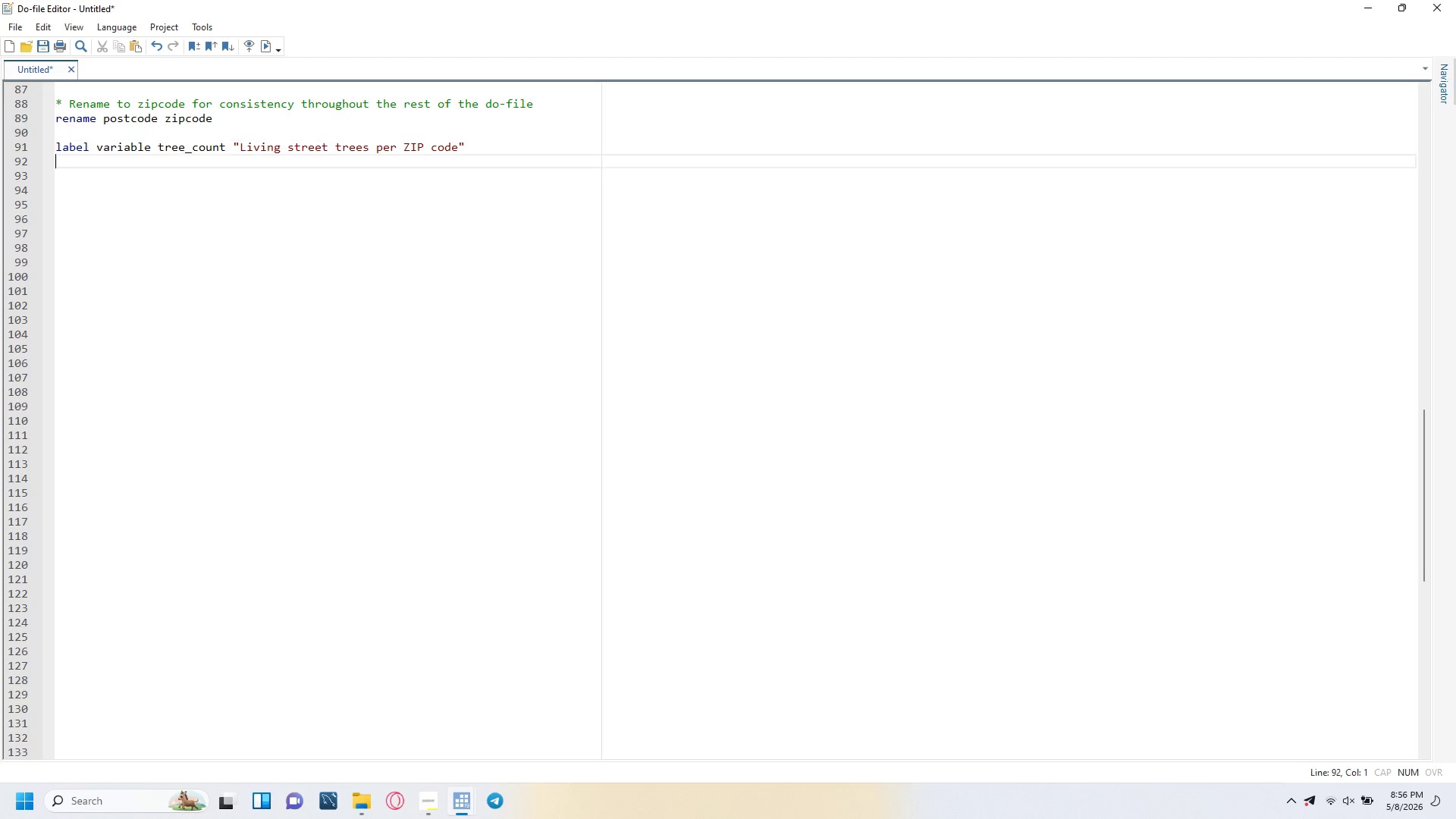 
key(Enter)
 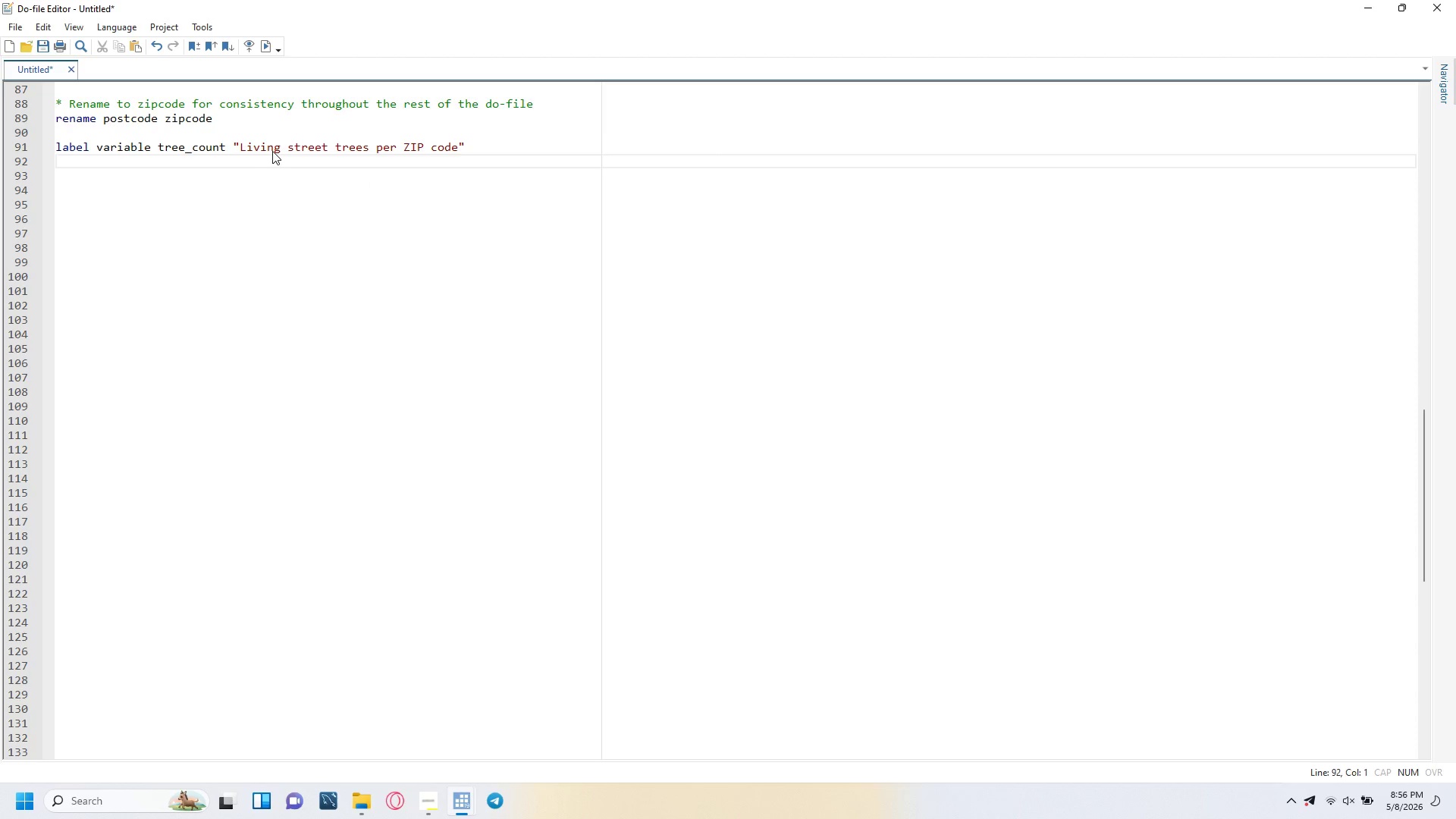 
type(label variable zipcode )
key(Tab)
key(Tab)
key(Backspace)
type(  "ZIP code)
 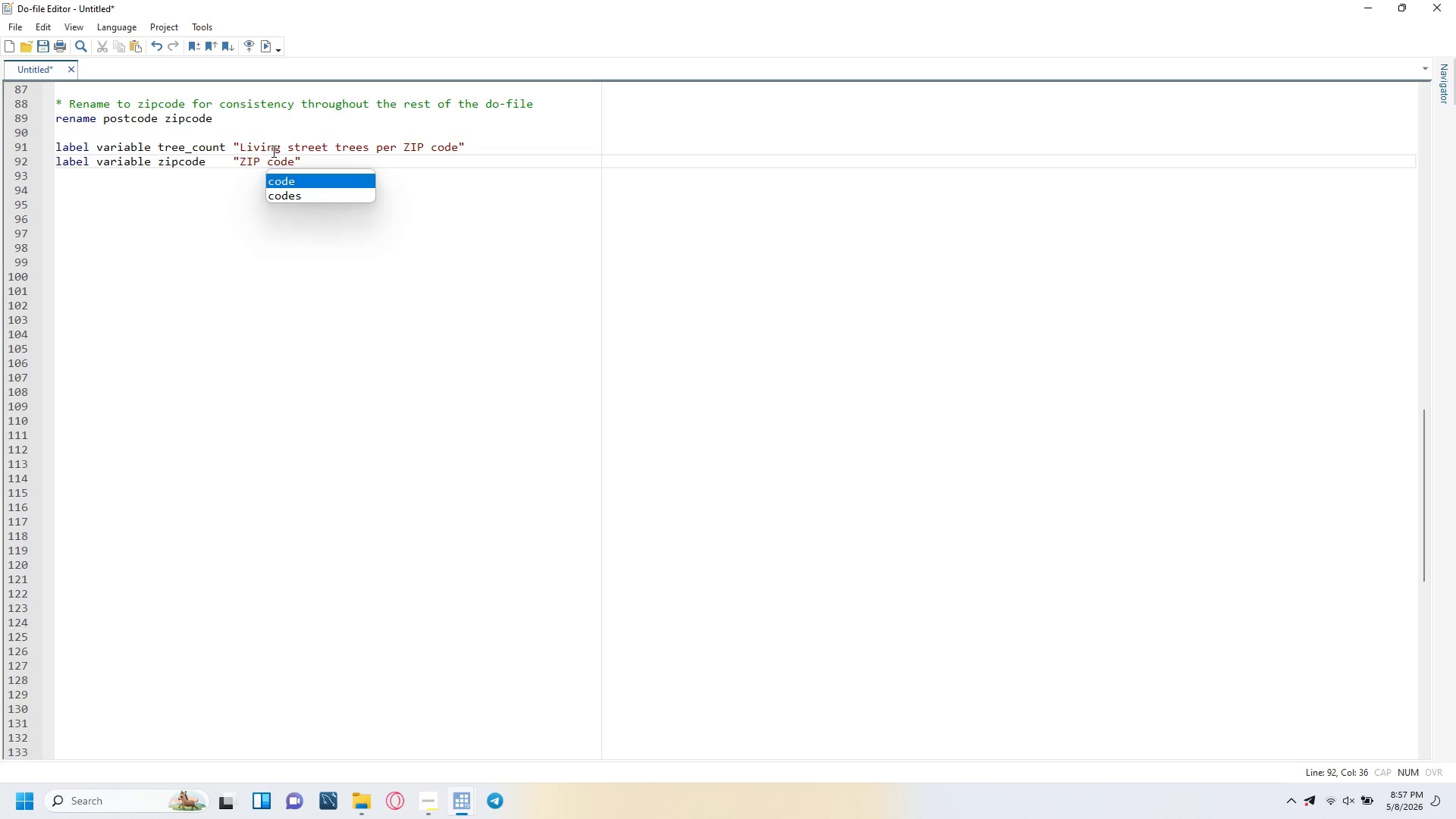 
key(ArrowRight)
 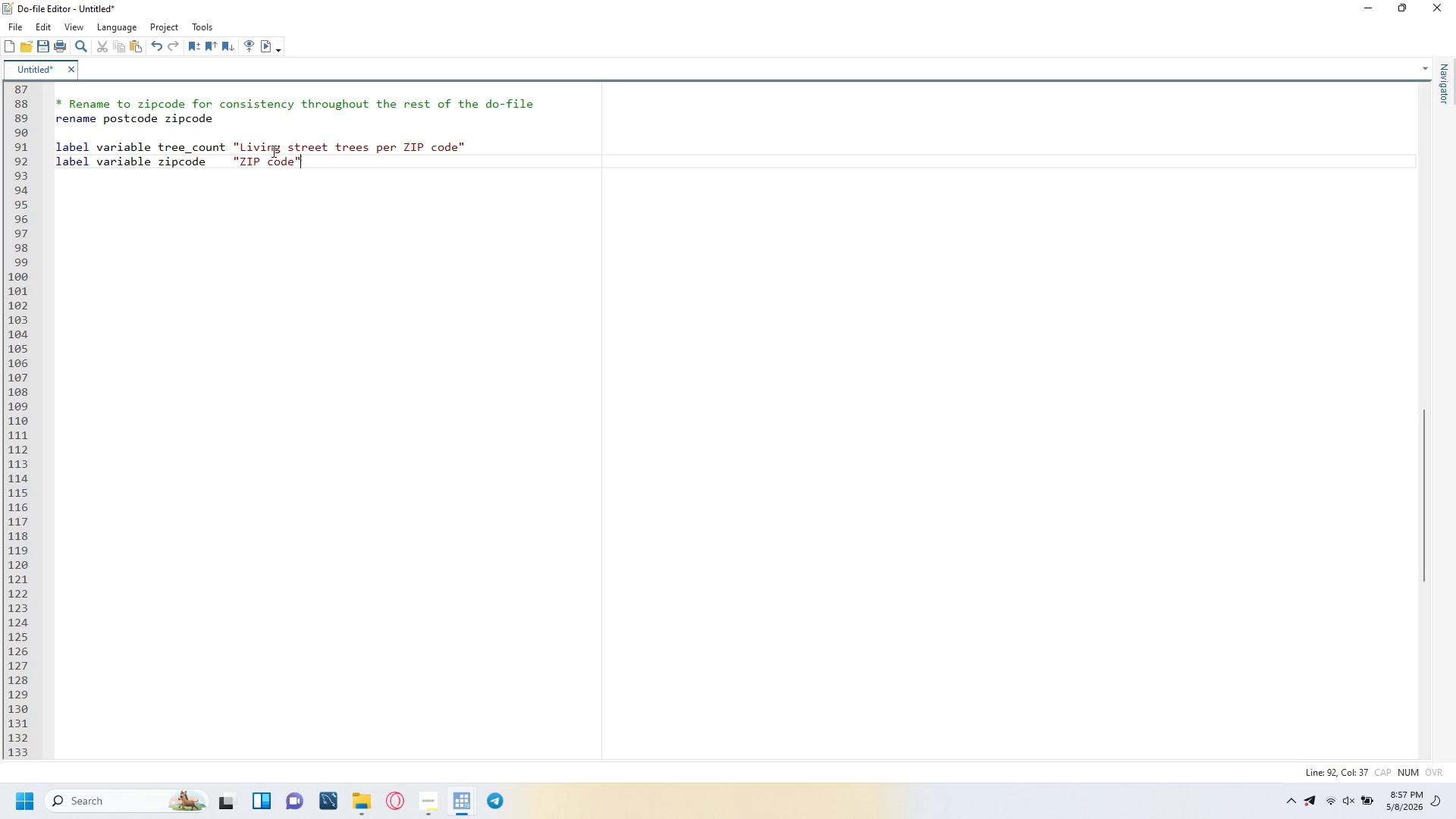 
key(Enter)
 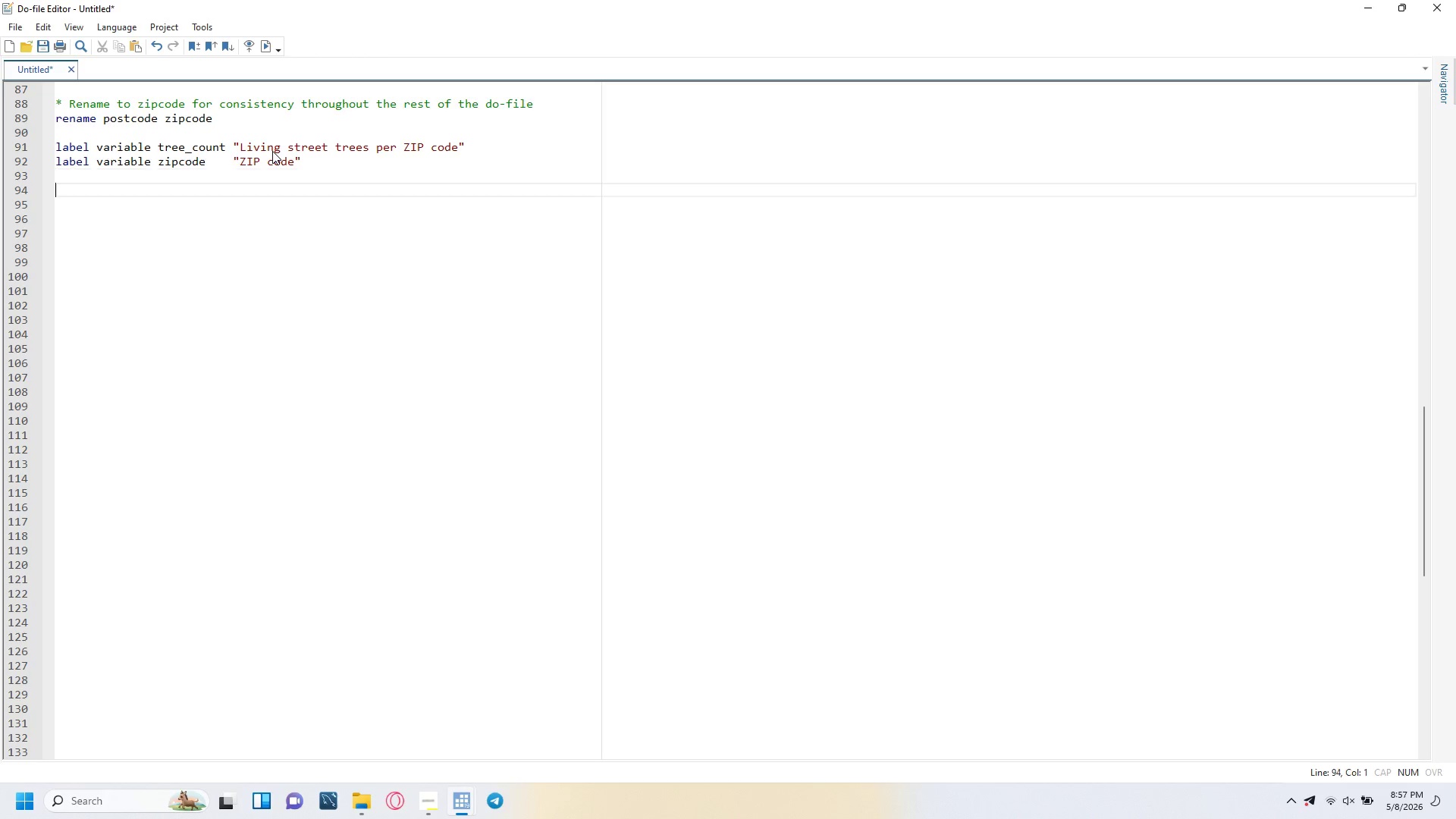 
key(Enter)
 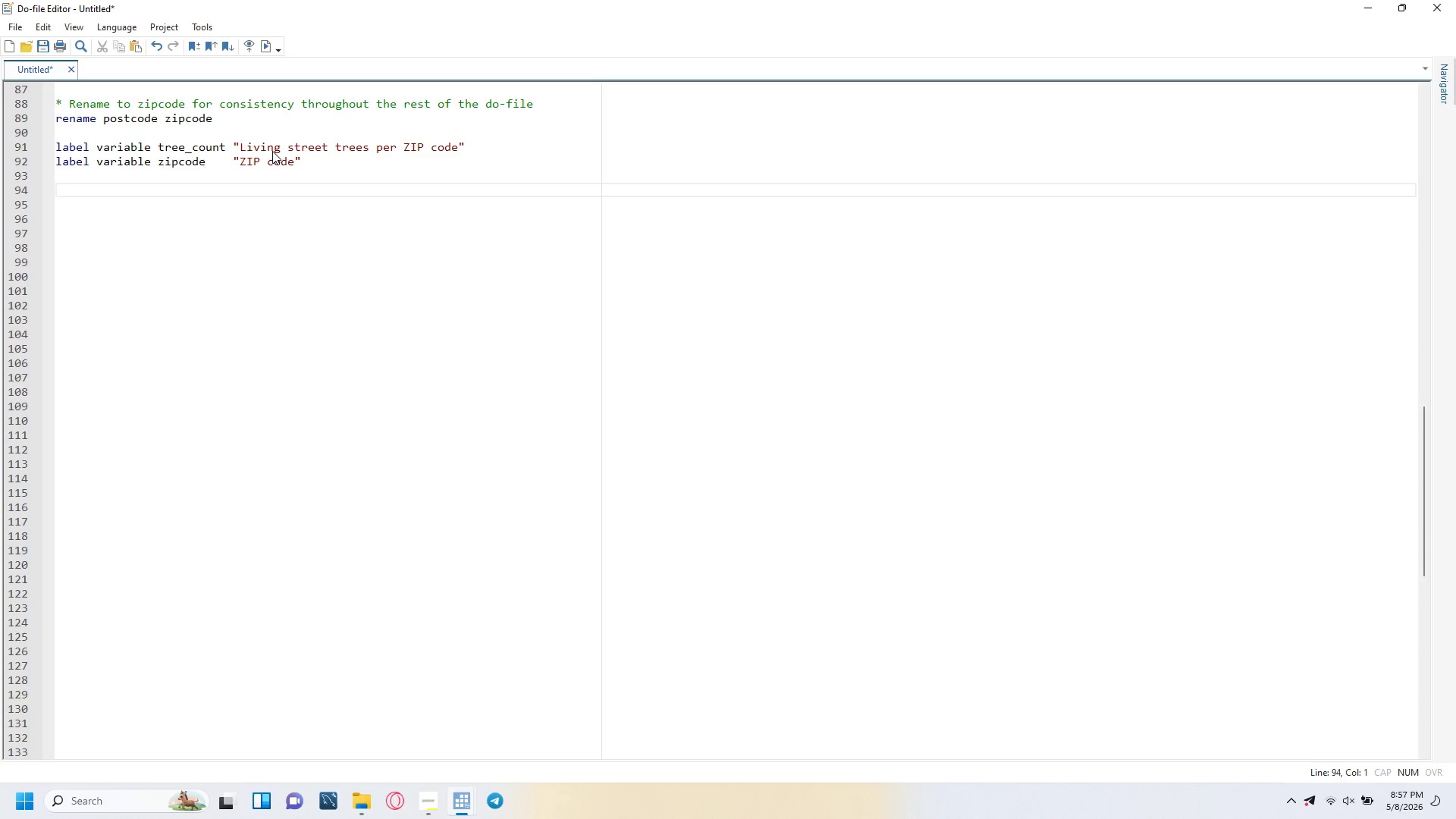 
type(* Descriptive check)
 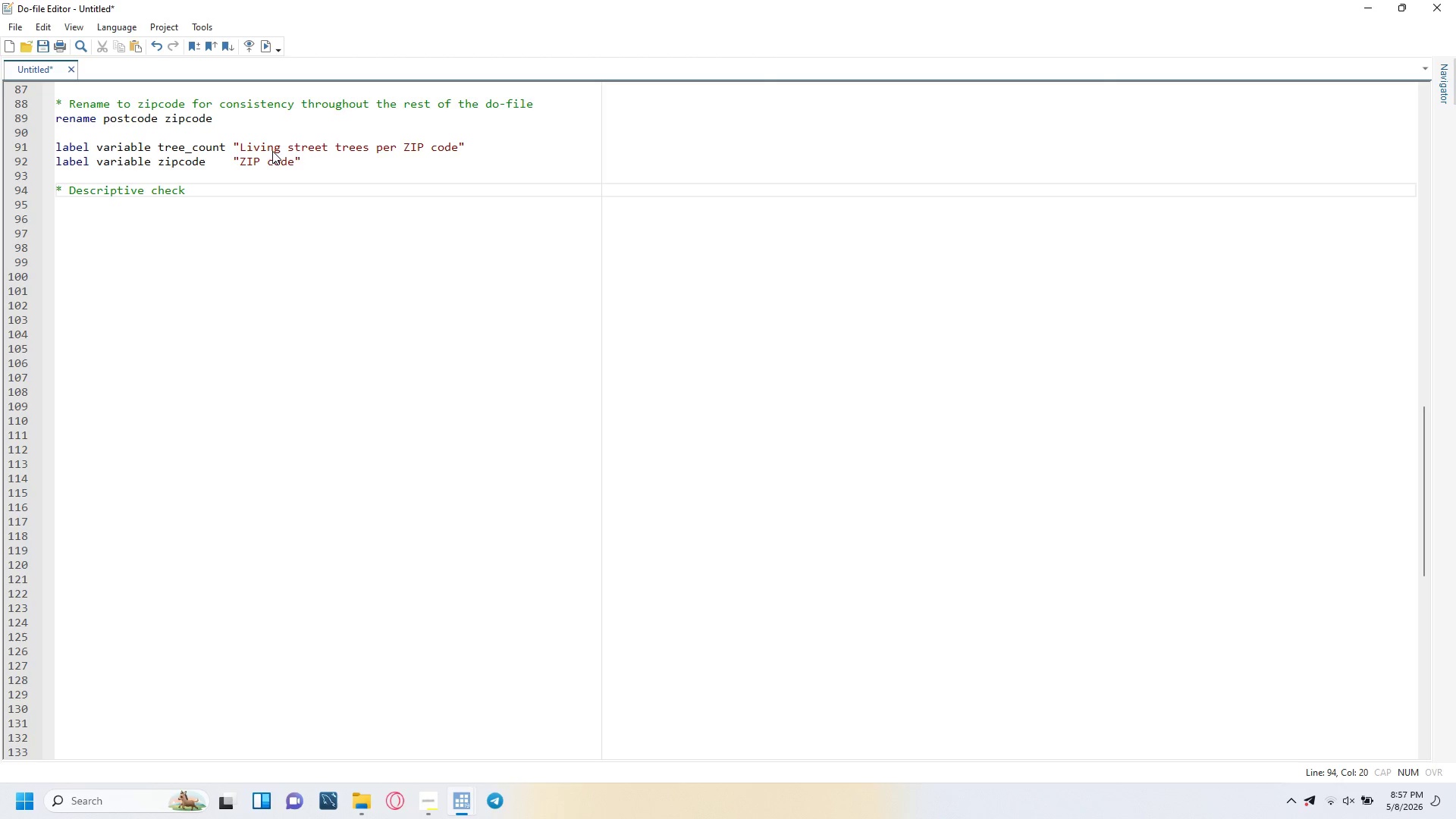 
key(Enter)
 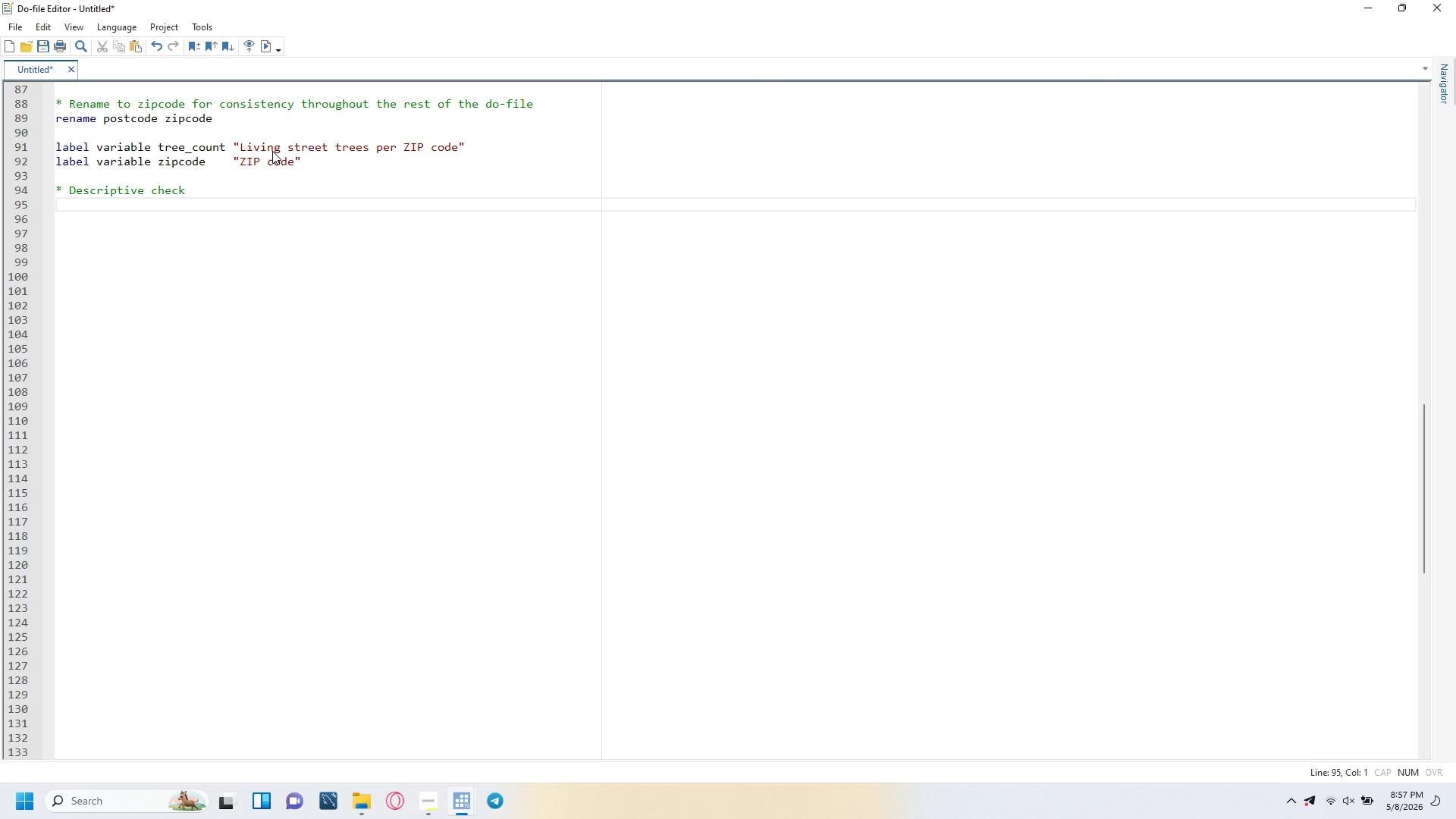 
type(display _newline "=== ZIP-Level tR)
key(Backspace)
type(ree Count Summary ===)
 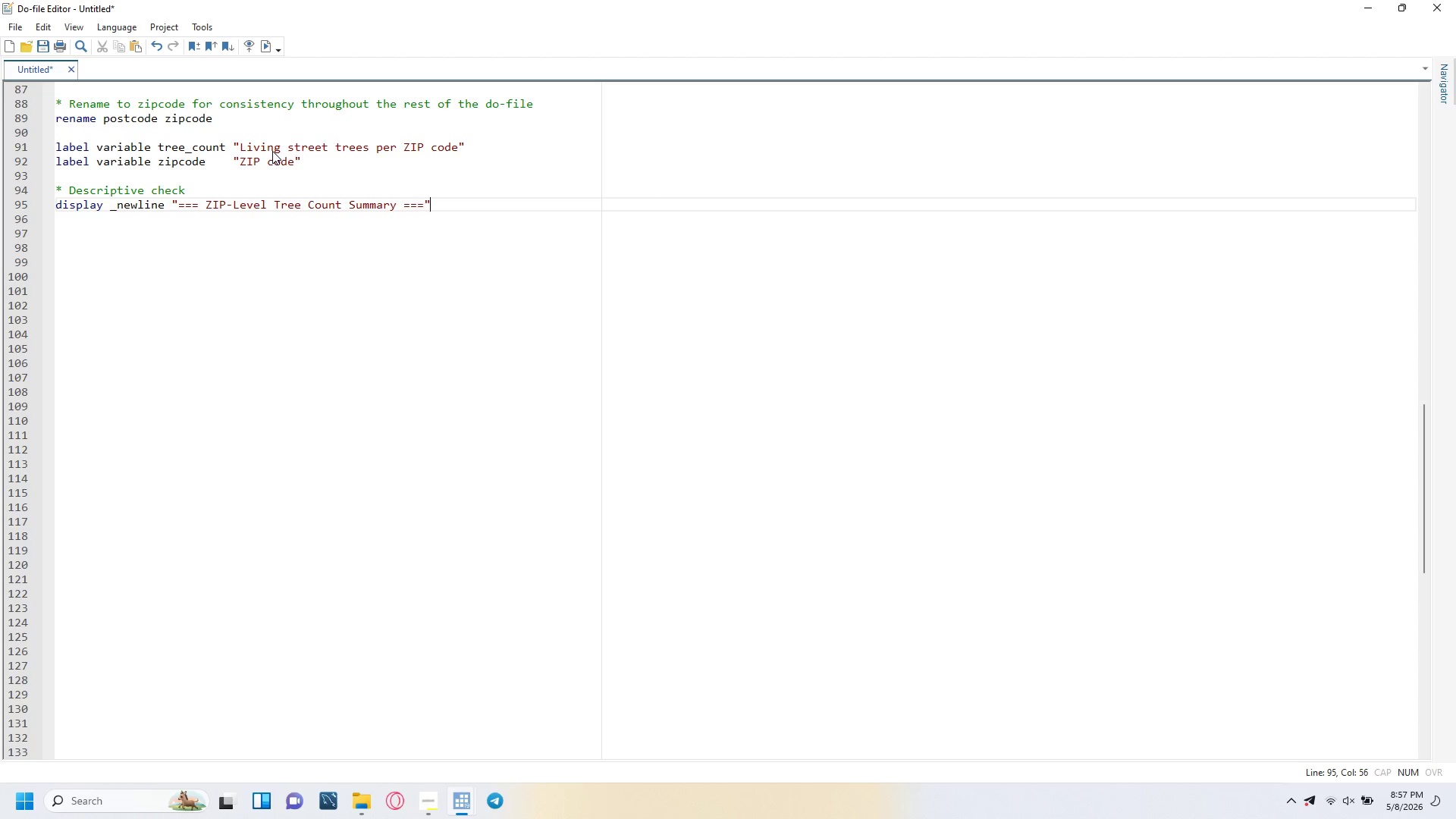 
 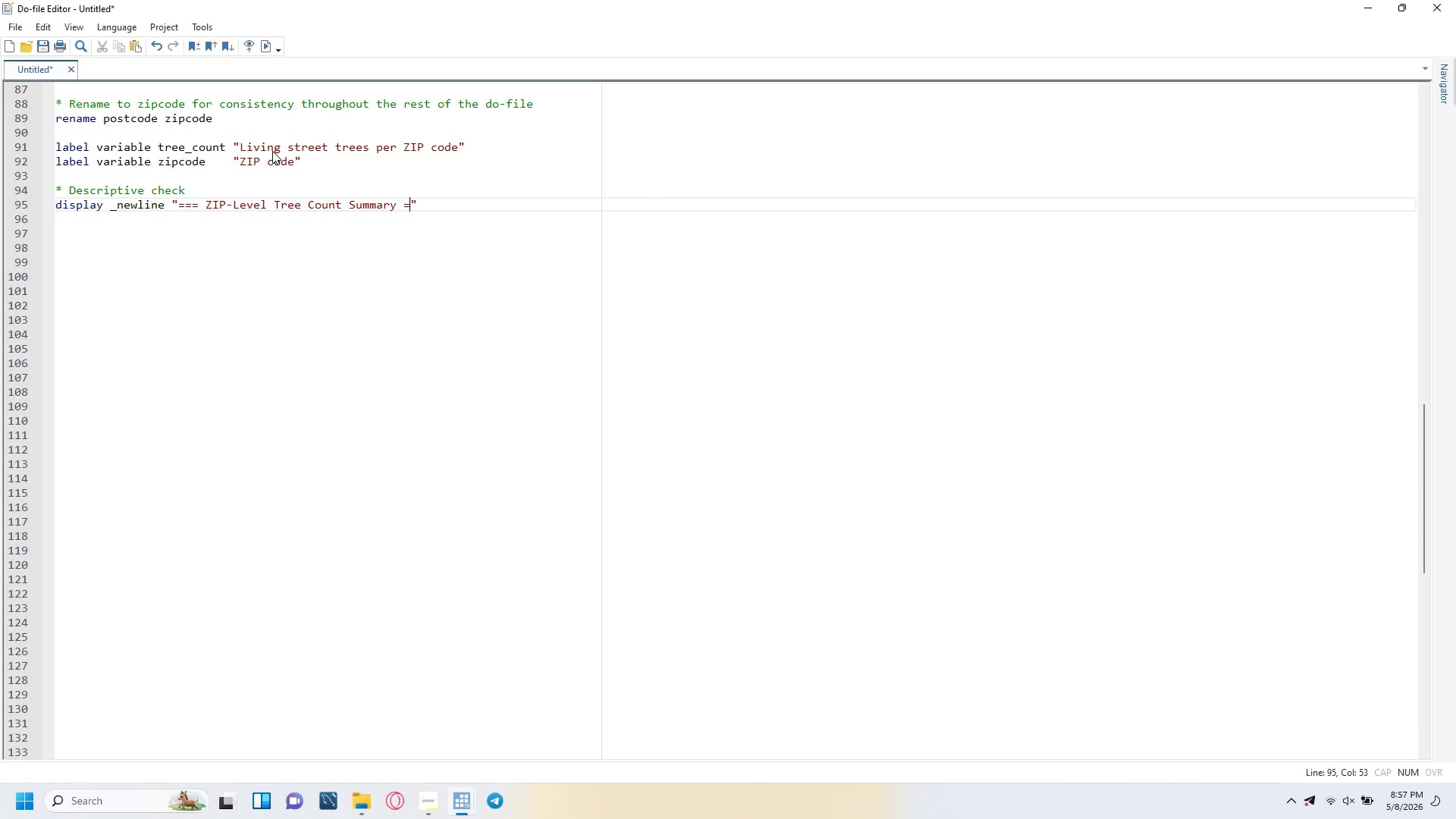 
key(ArrowRight)
 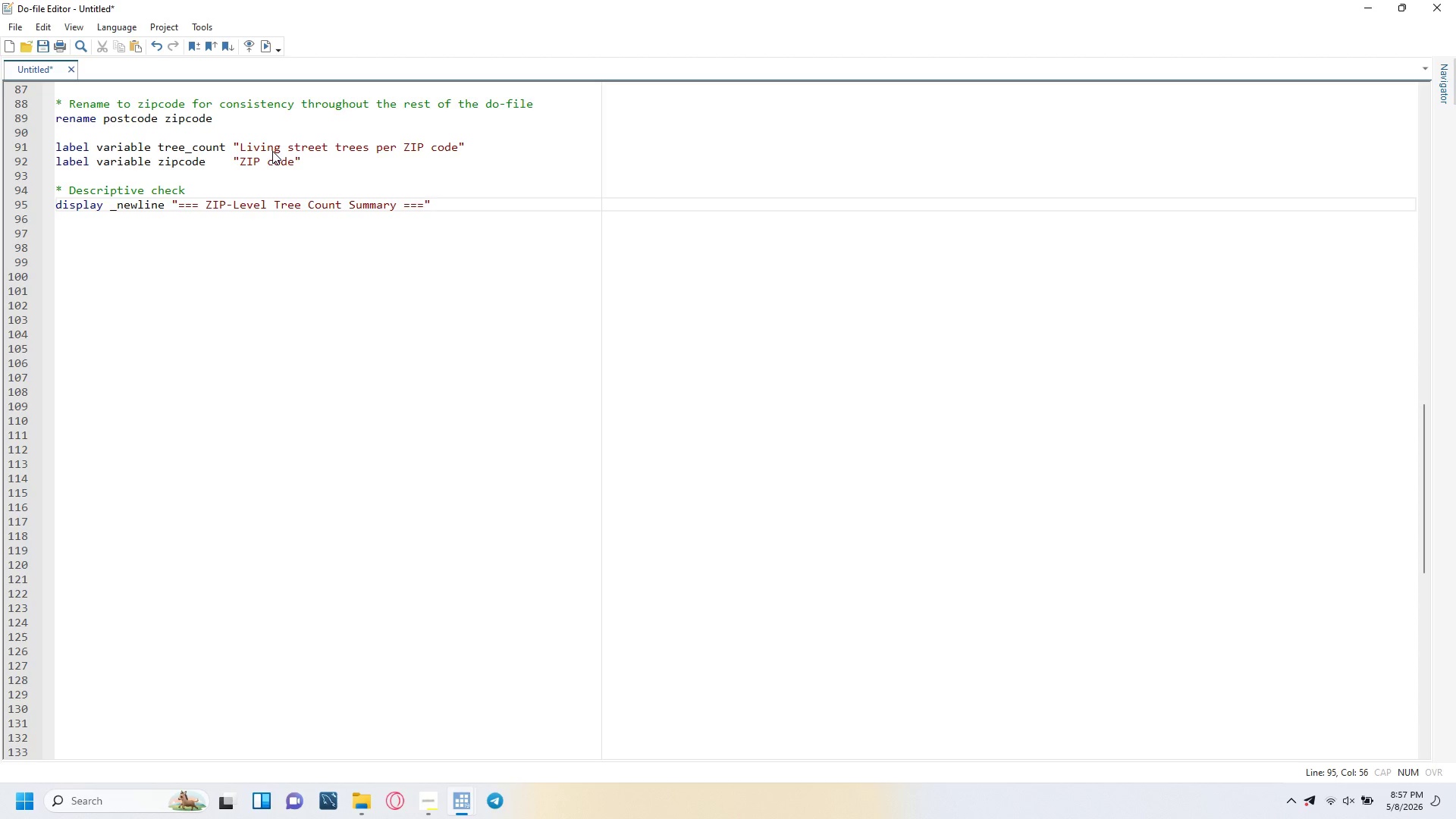 
key(Enter)
 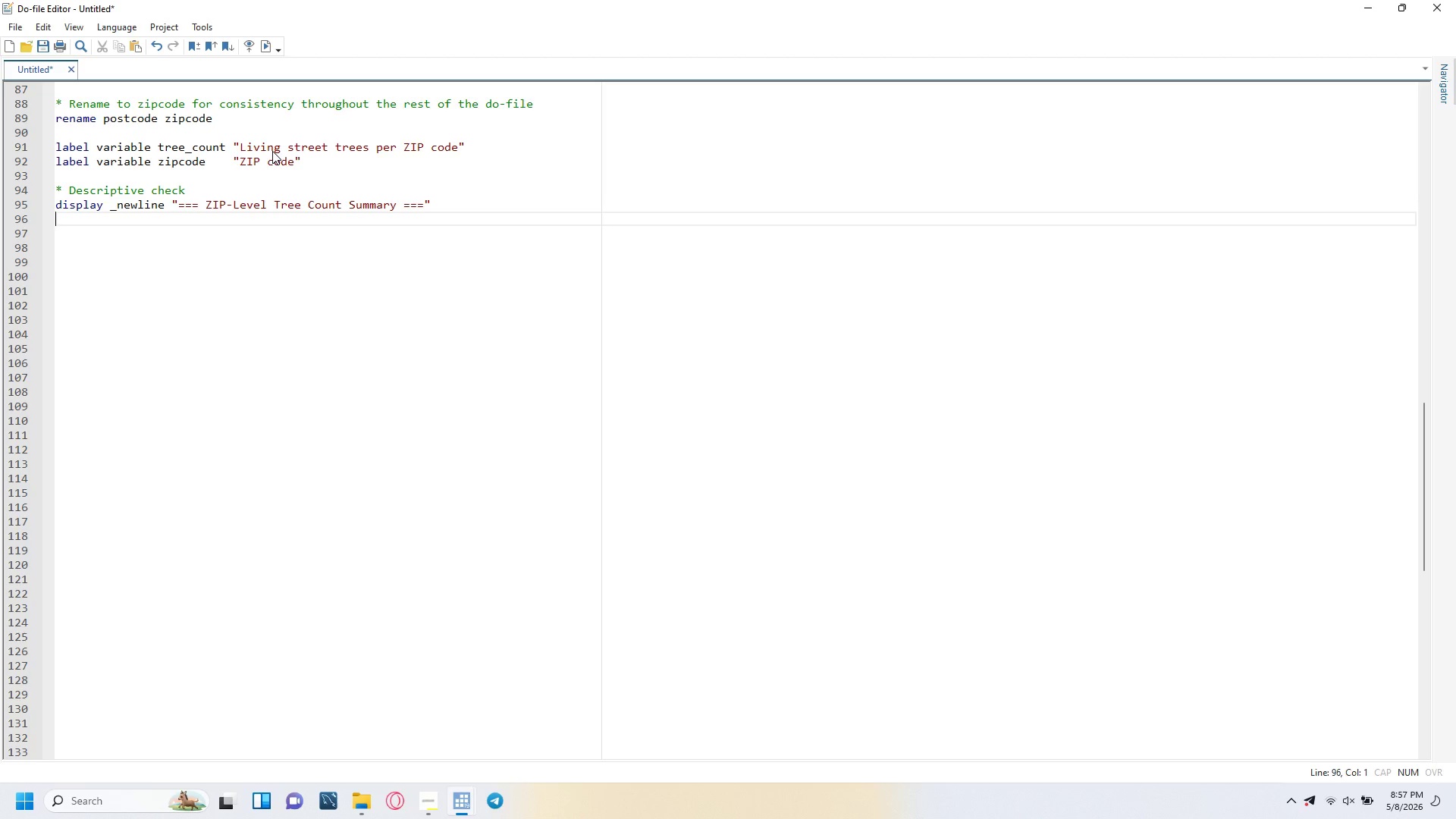 
type(summarize tree_count, detail)
 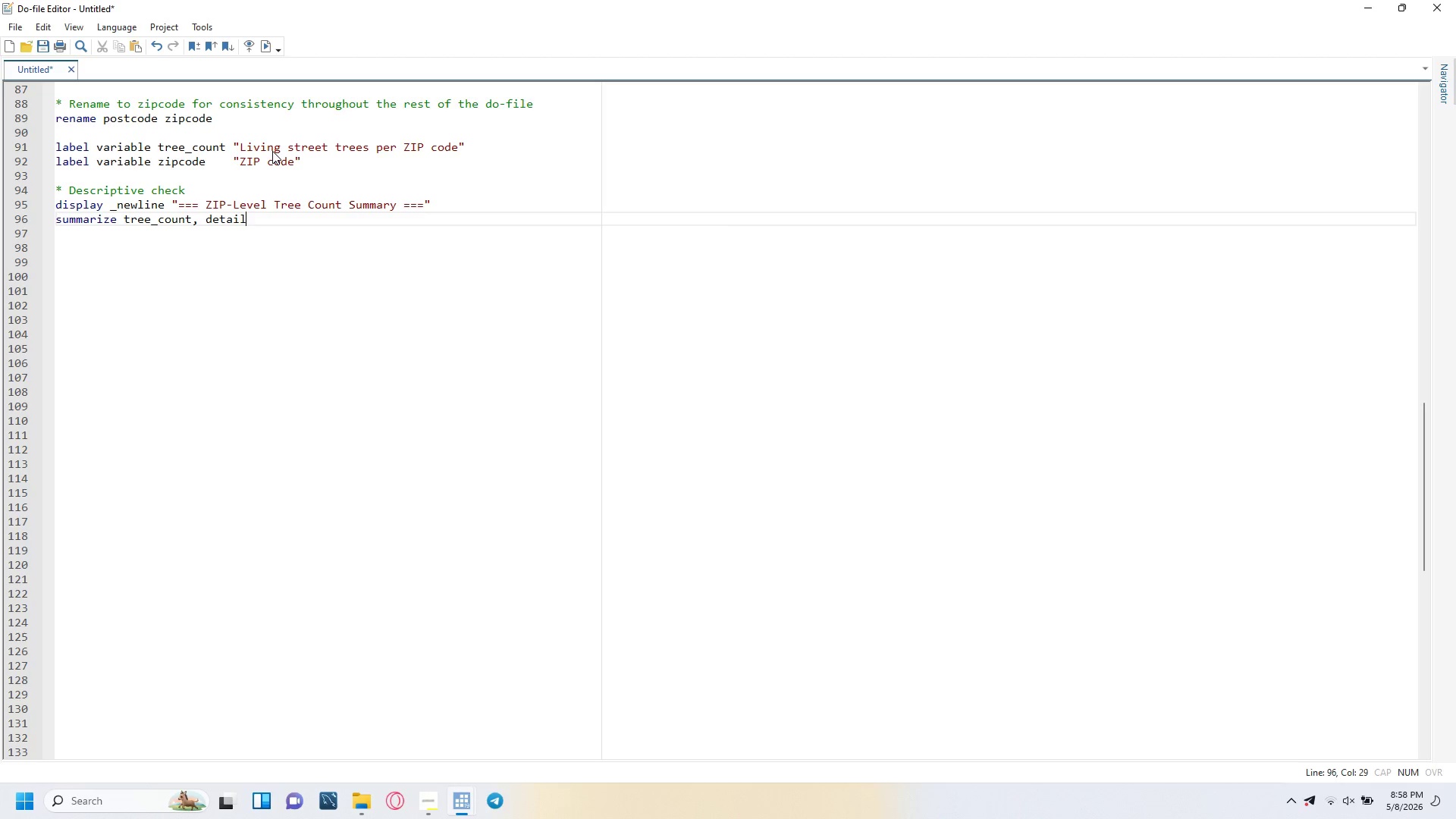 
key(Enter)
 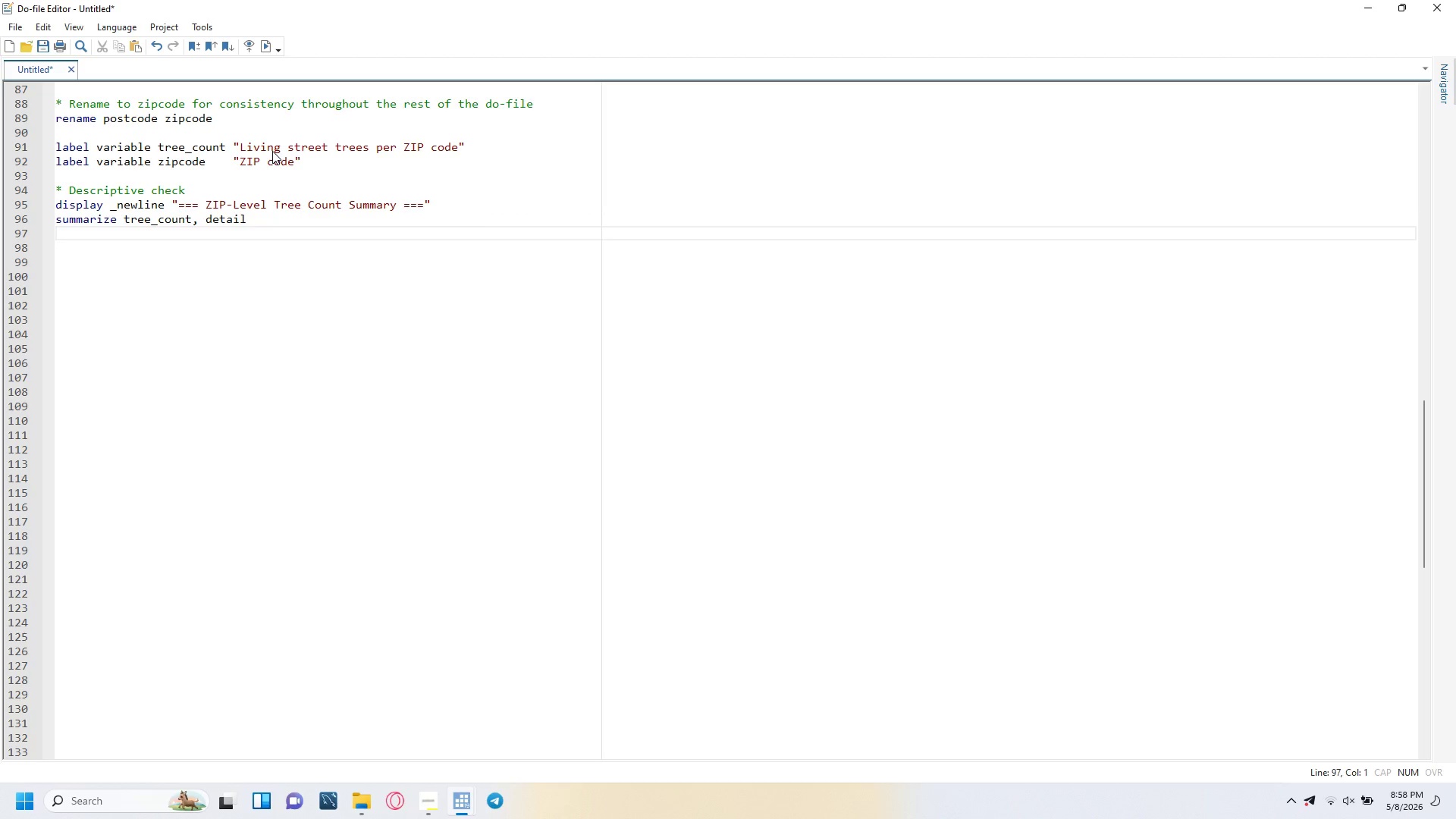 
type(display "Number of Zi)
key(Backspace)
type(IP codesL)
key(Backspace)
type(: )
 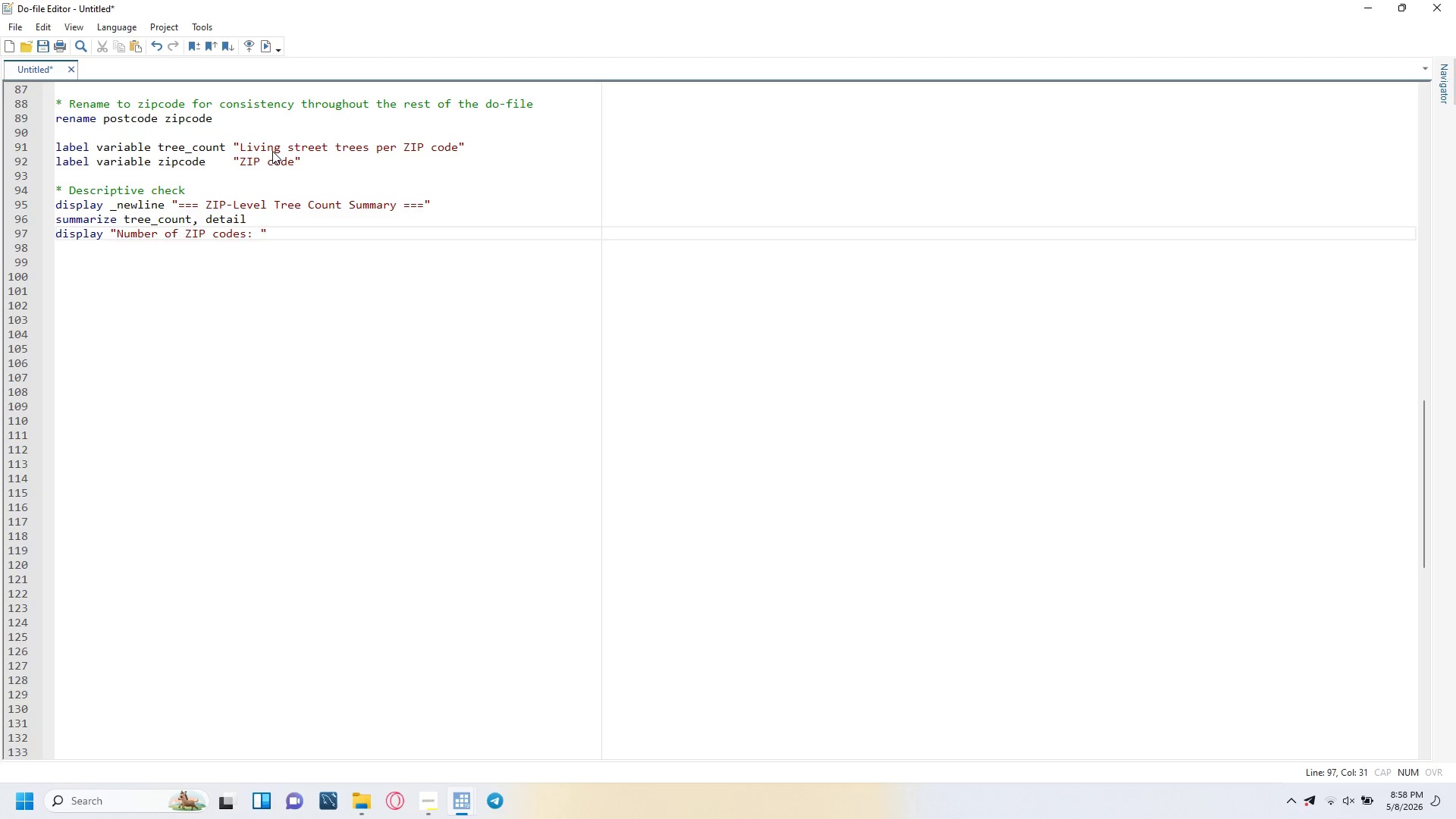 
key(ArrowRight)
 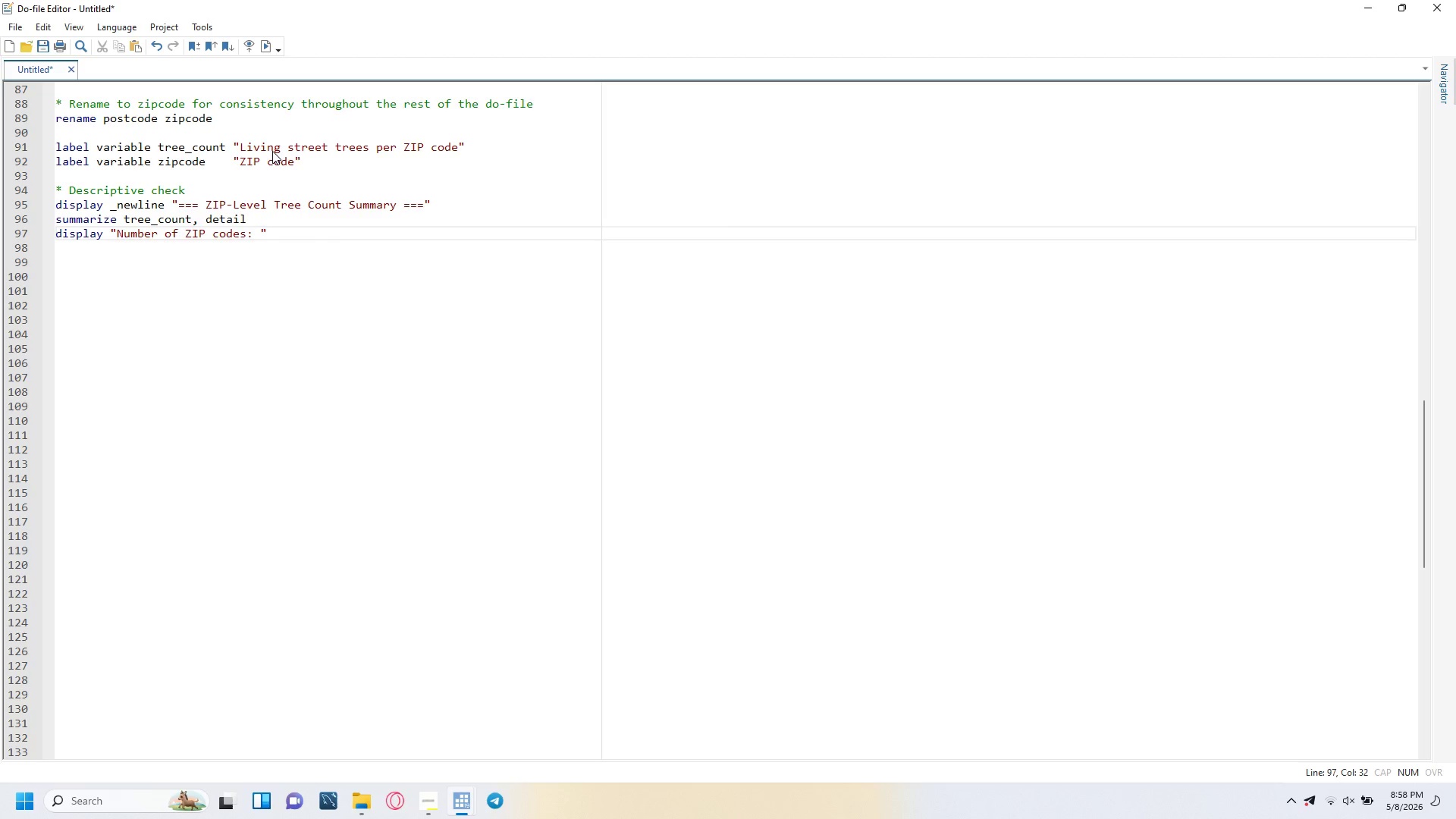 
key(Space)
 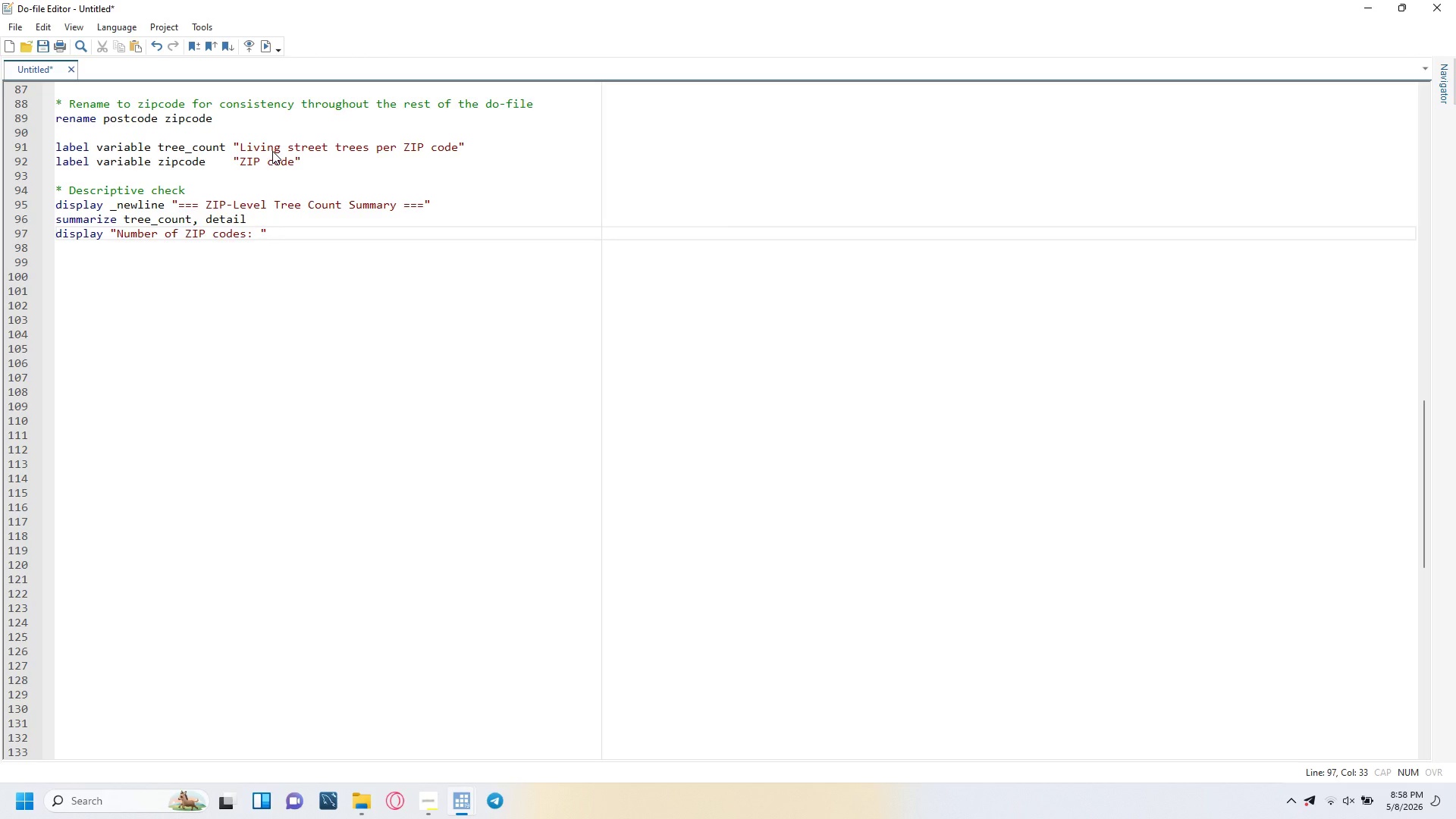 
key(Shift+Minus)
 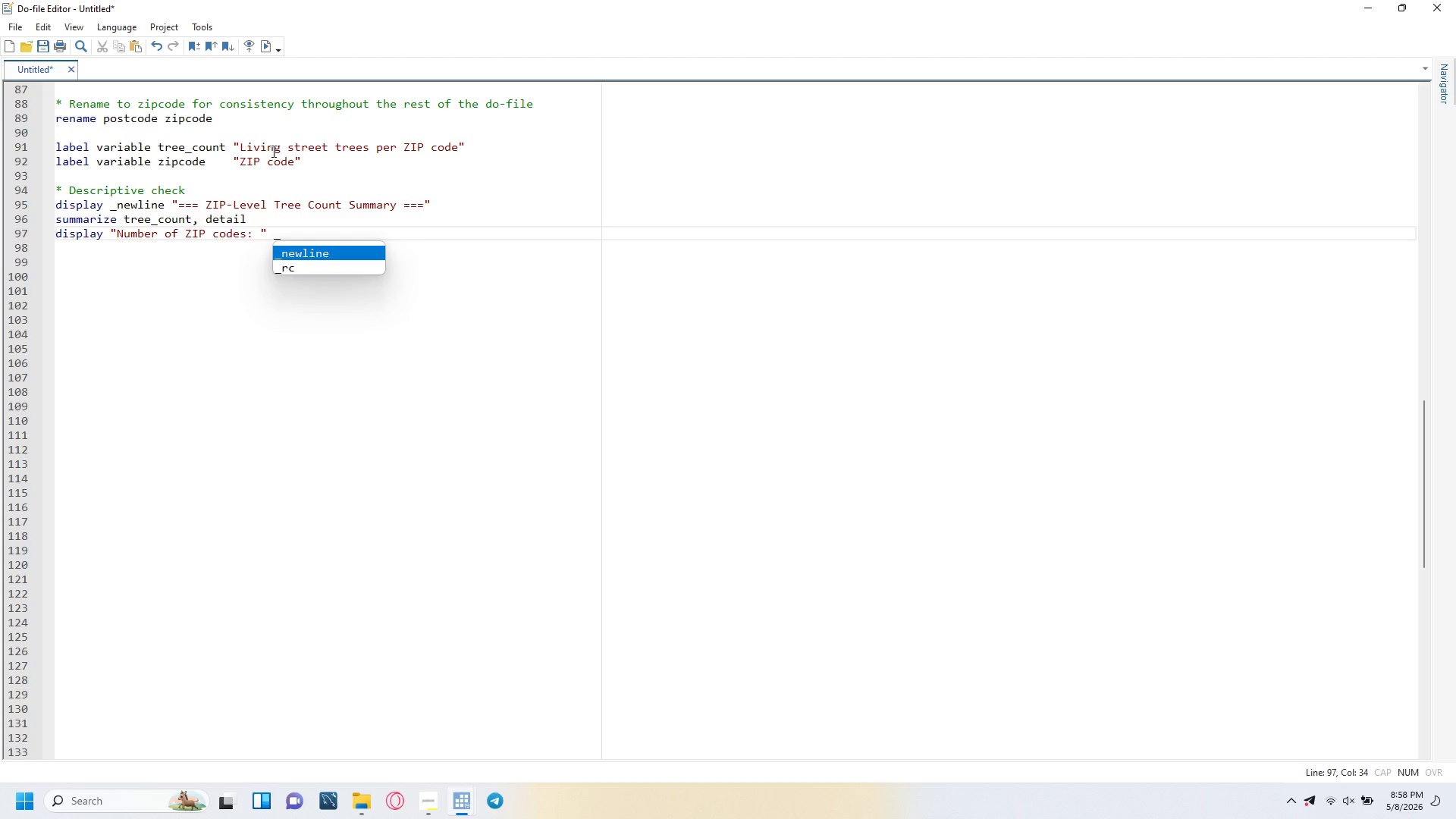 
key(Shift+N)
 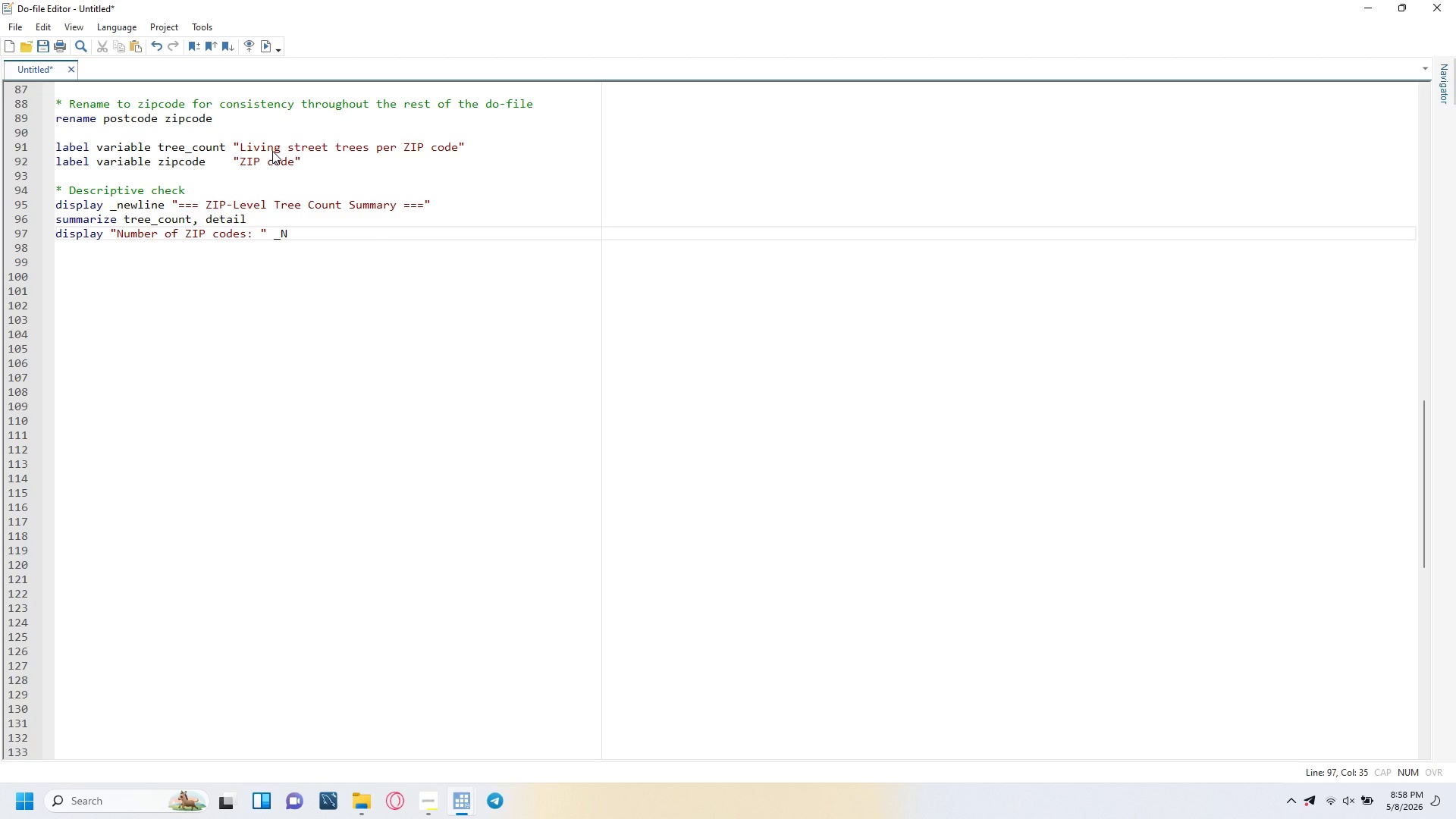 
key(Enter)
 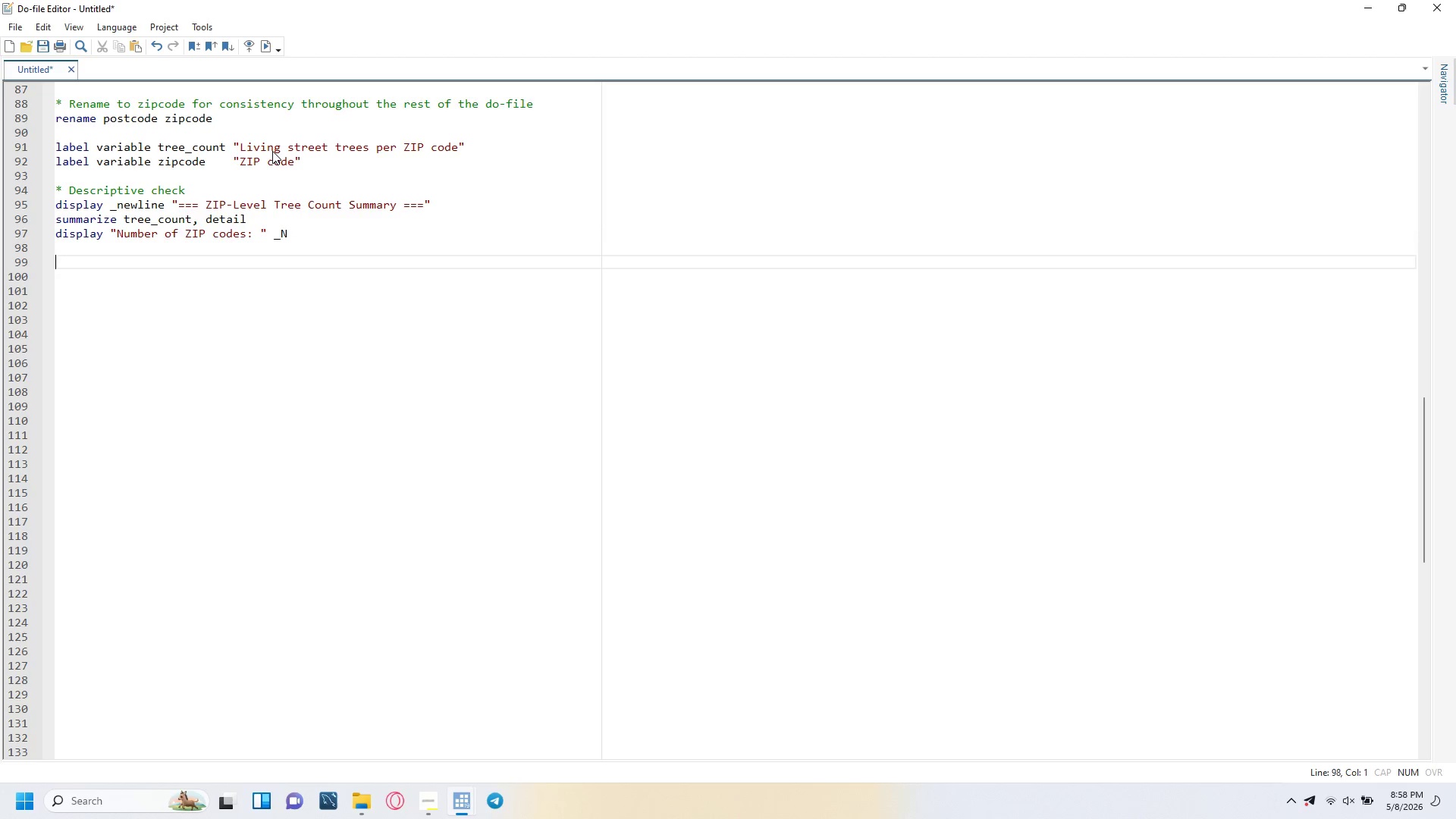 
key(Enter)
 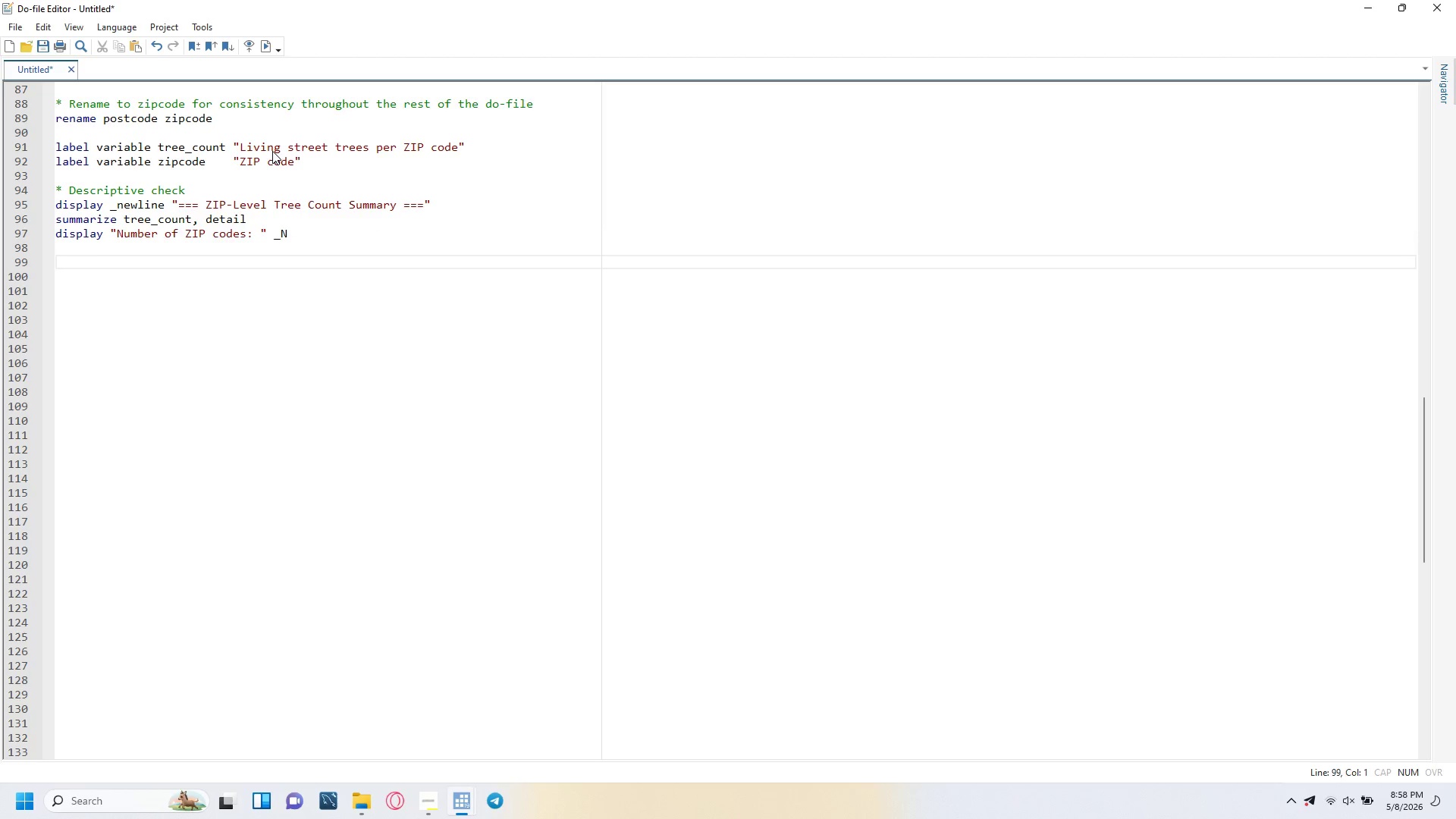 
type(* ---- 4. Simuel)
key(Backspace)
key(Backspace)
type(late Activity Duration ------------------------------------------)
 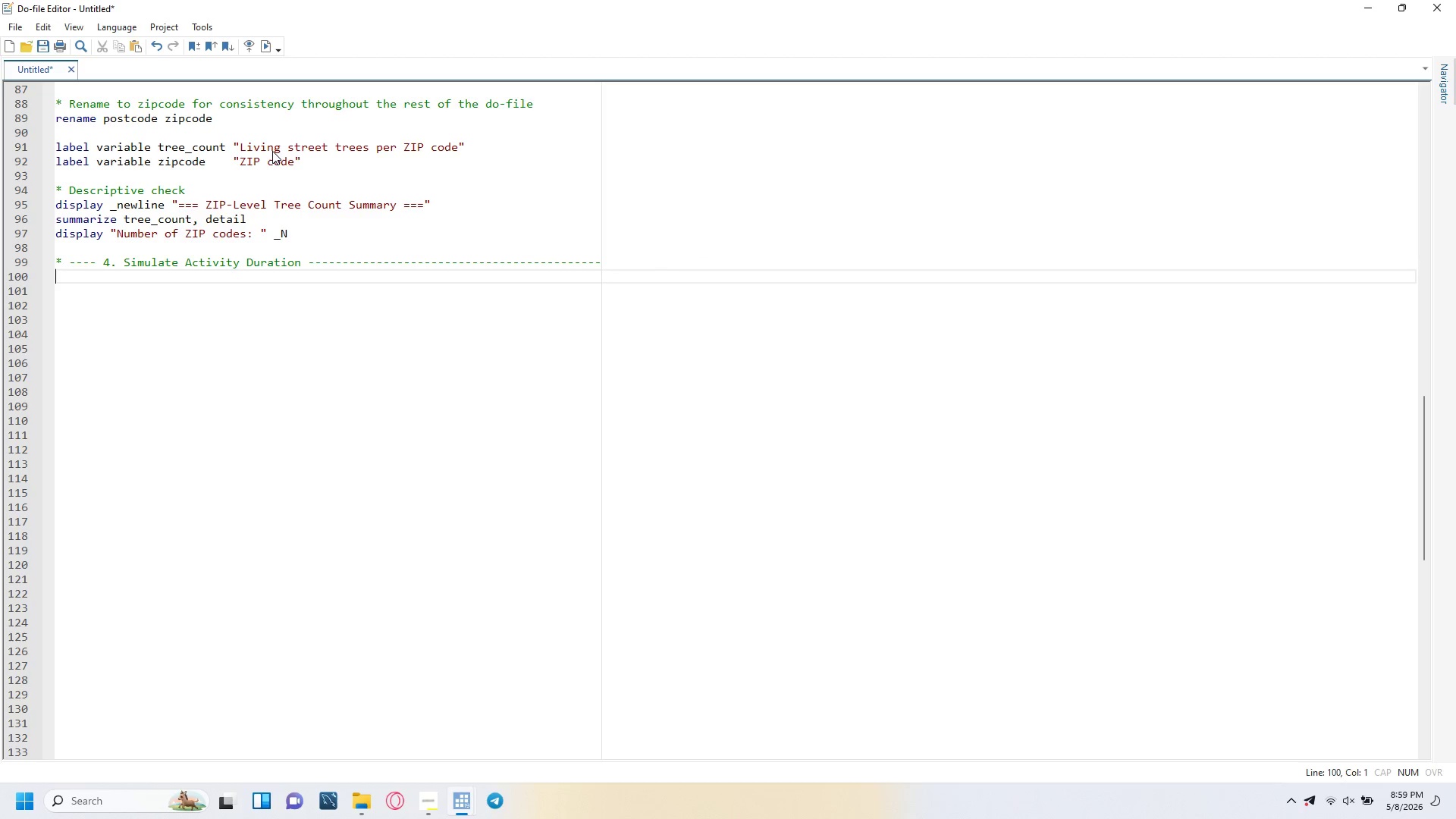 
 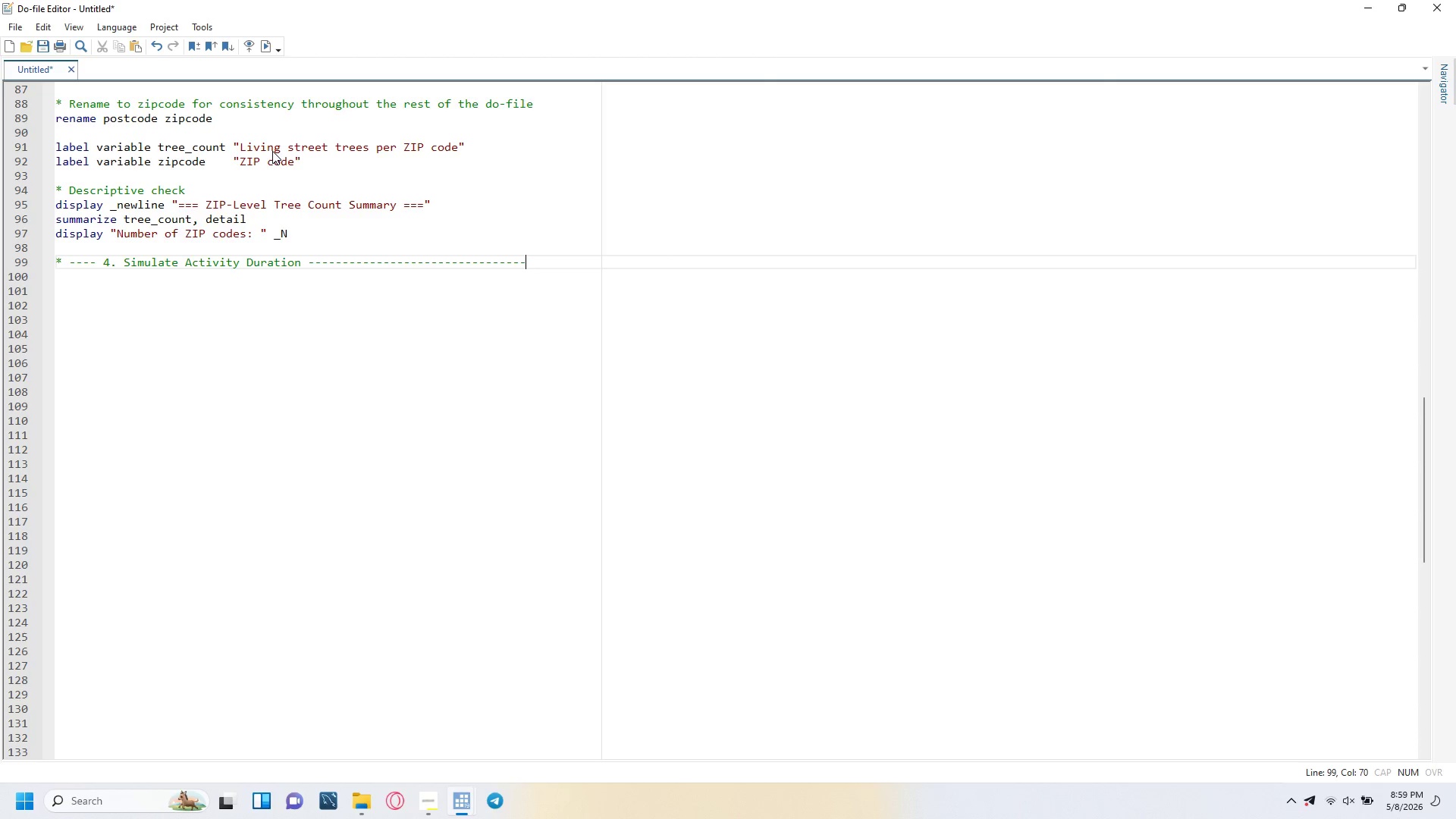 
key(Enter)
 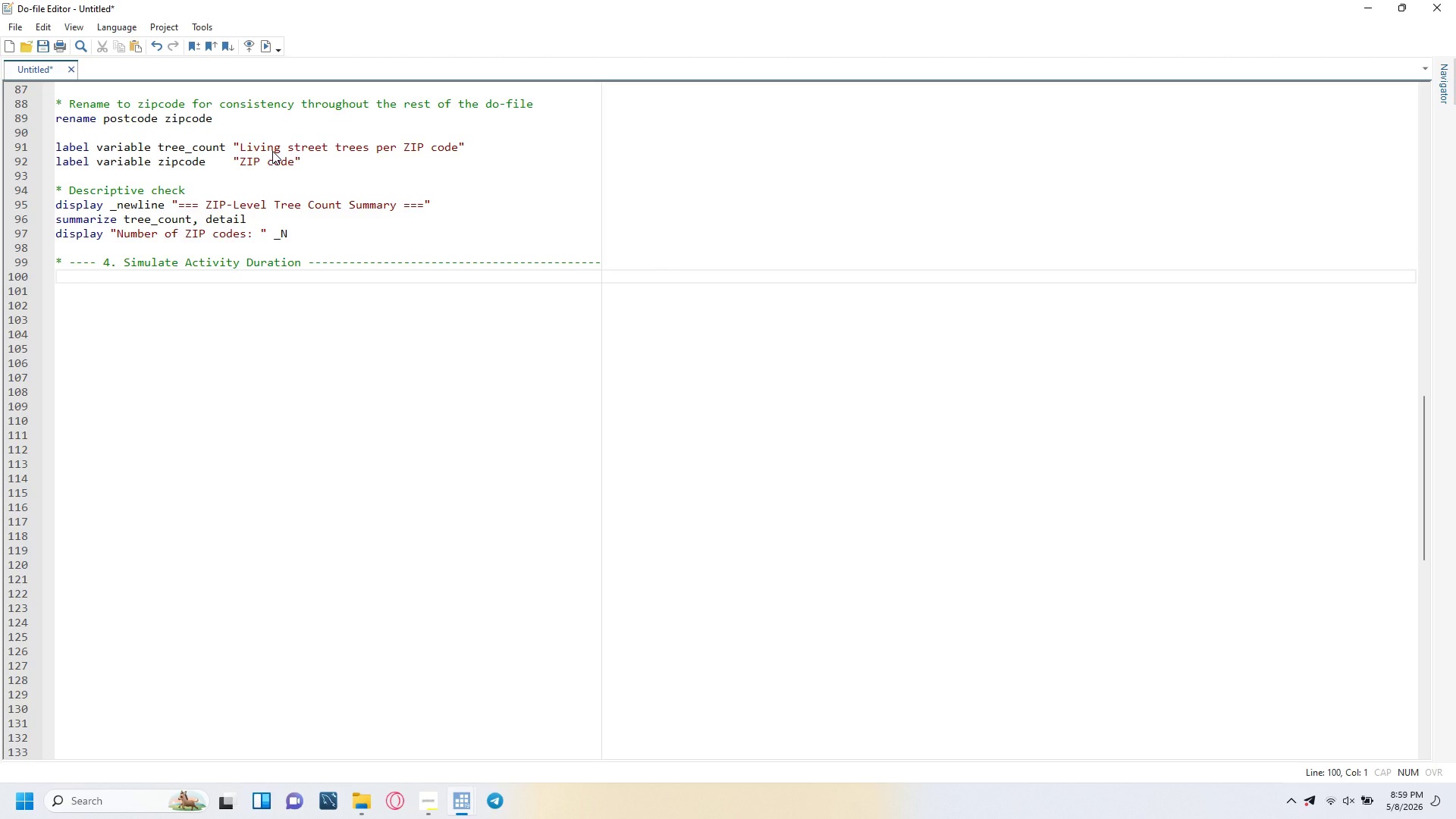 
type(* Walk duration data is not available in the public dataset. )
 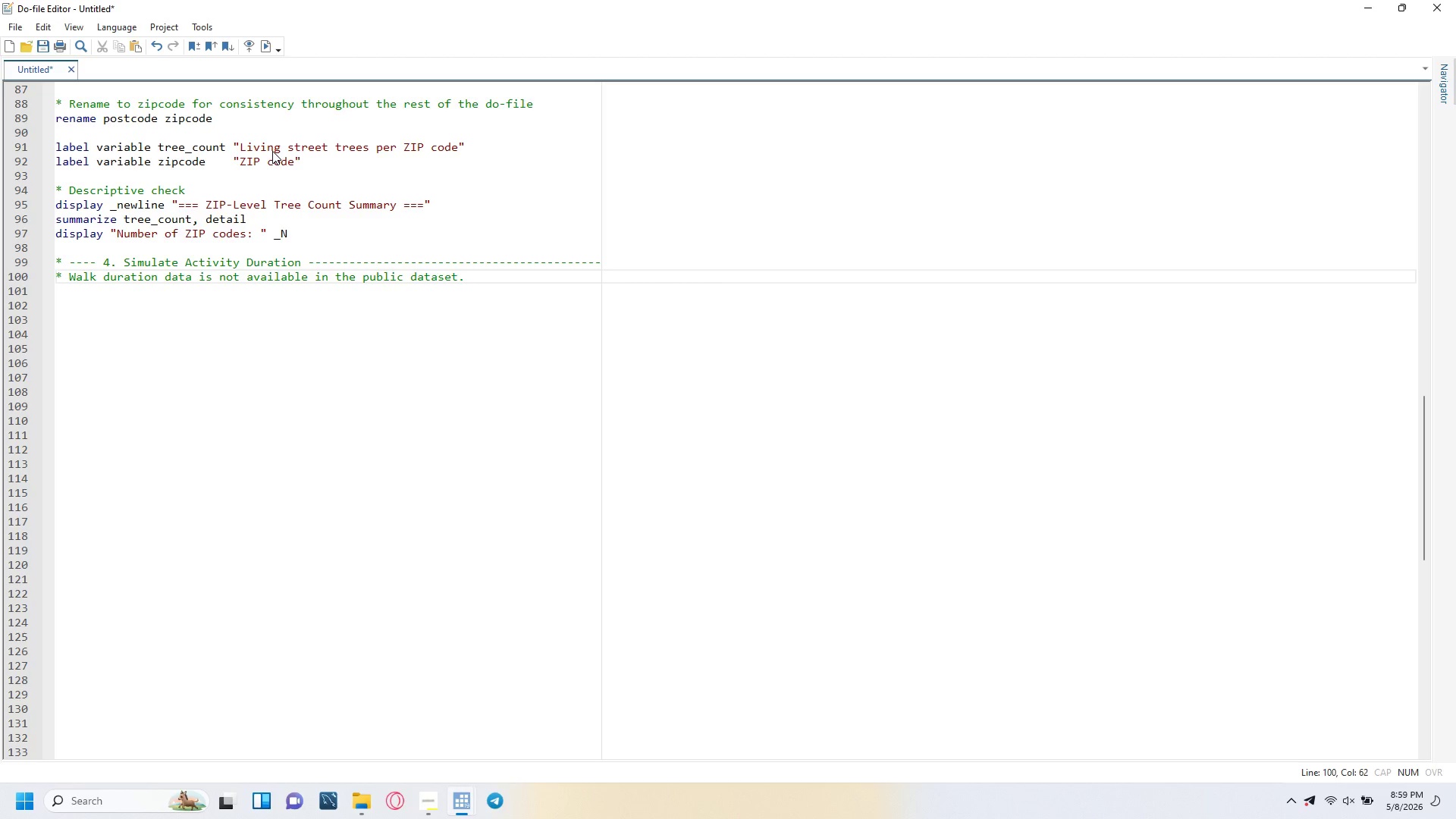 
key(Enter)
 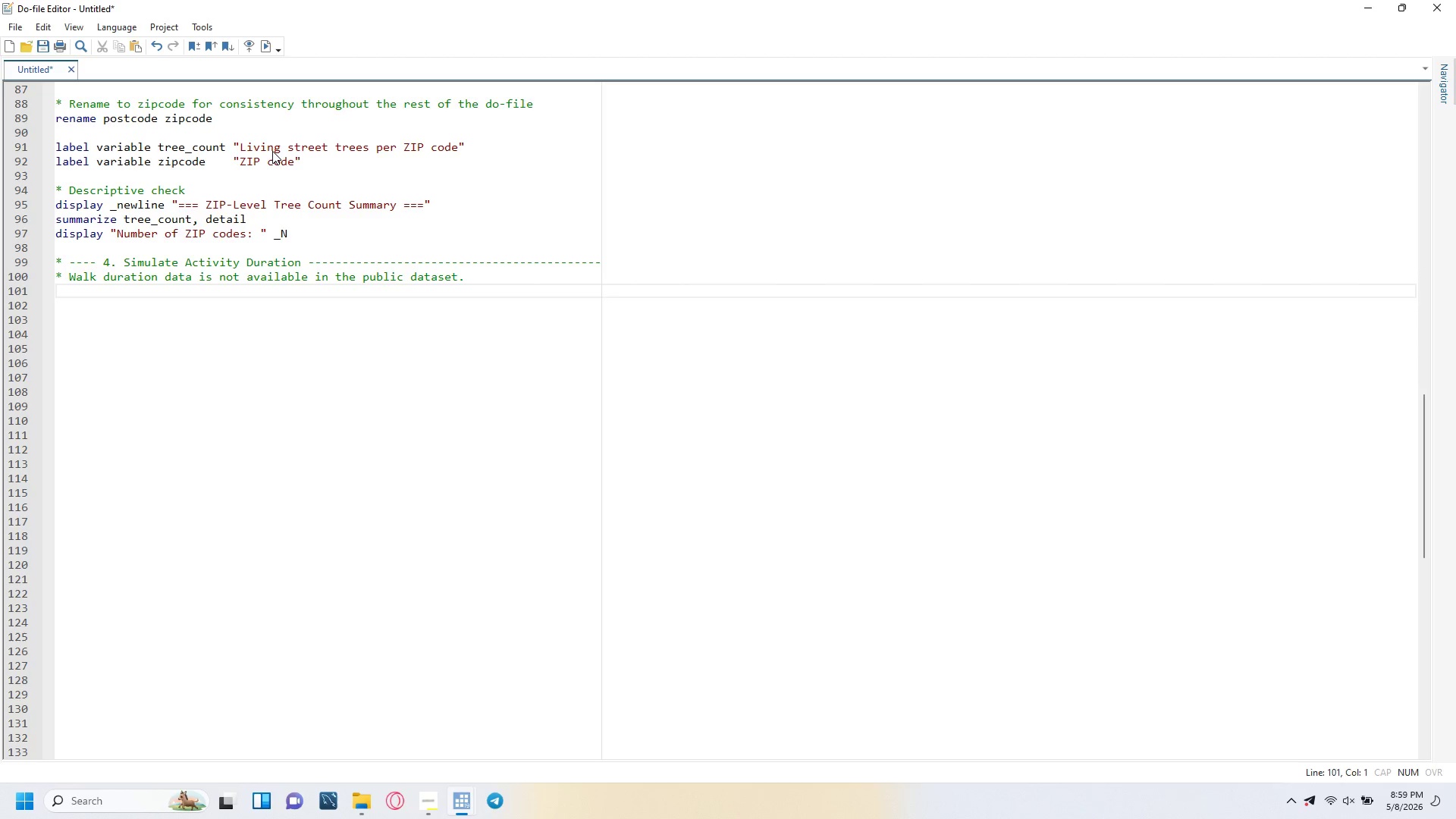 
type(* A synthetic duration variable is generated using a seeed normal )
 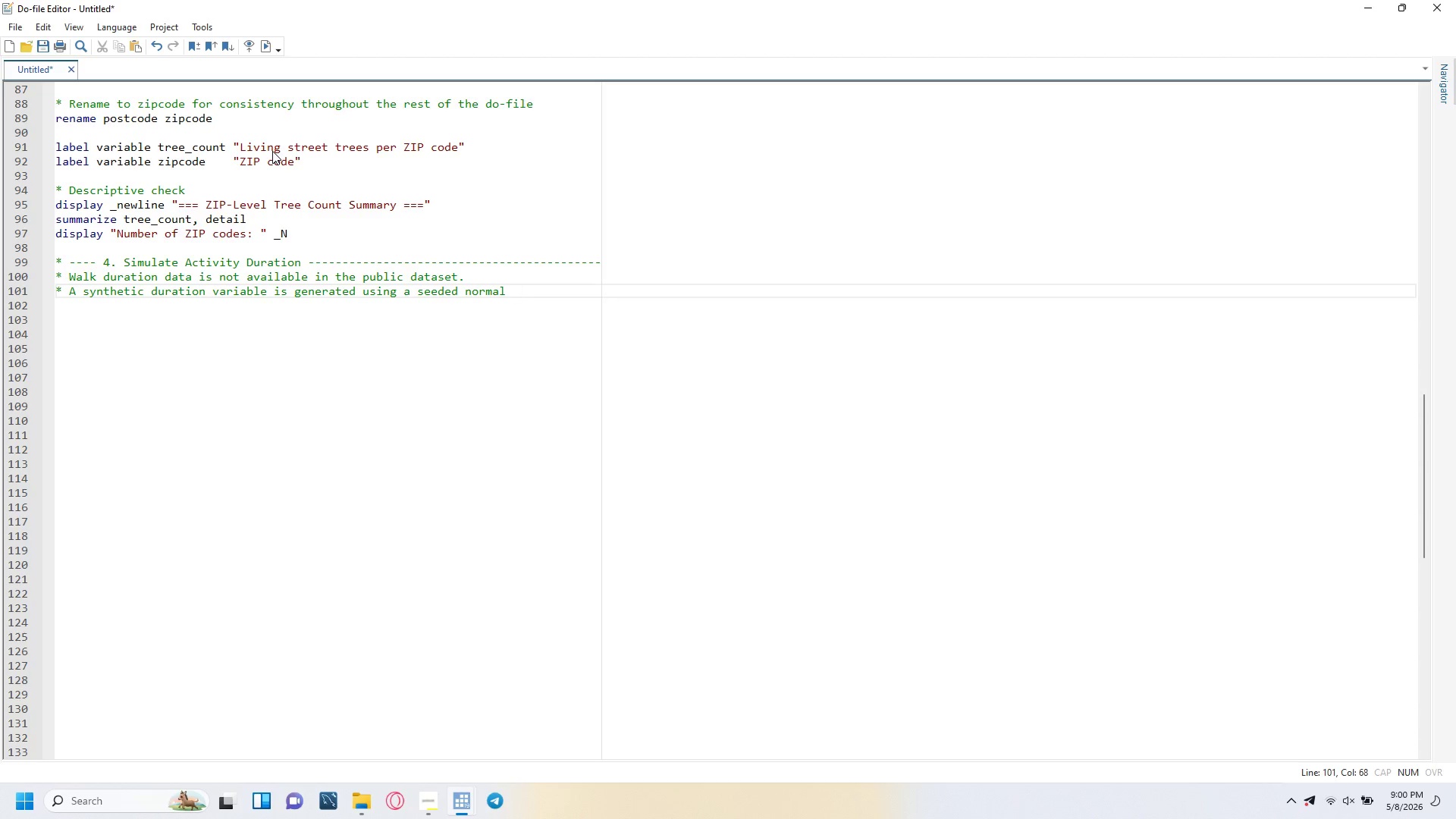 
key(Enter)
 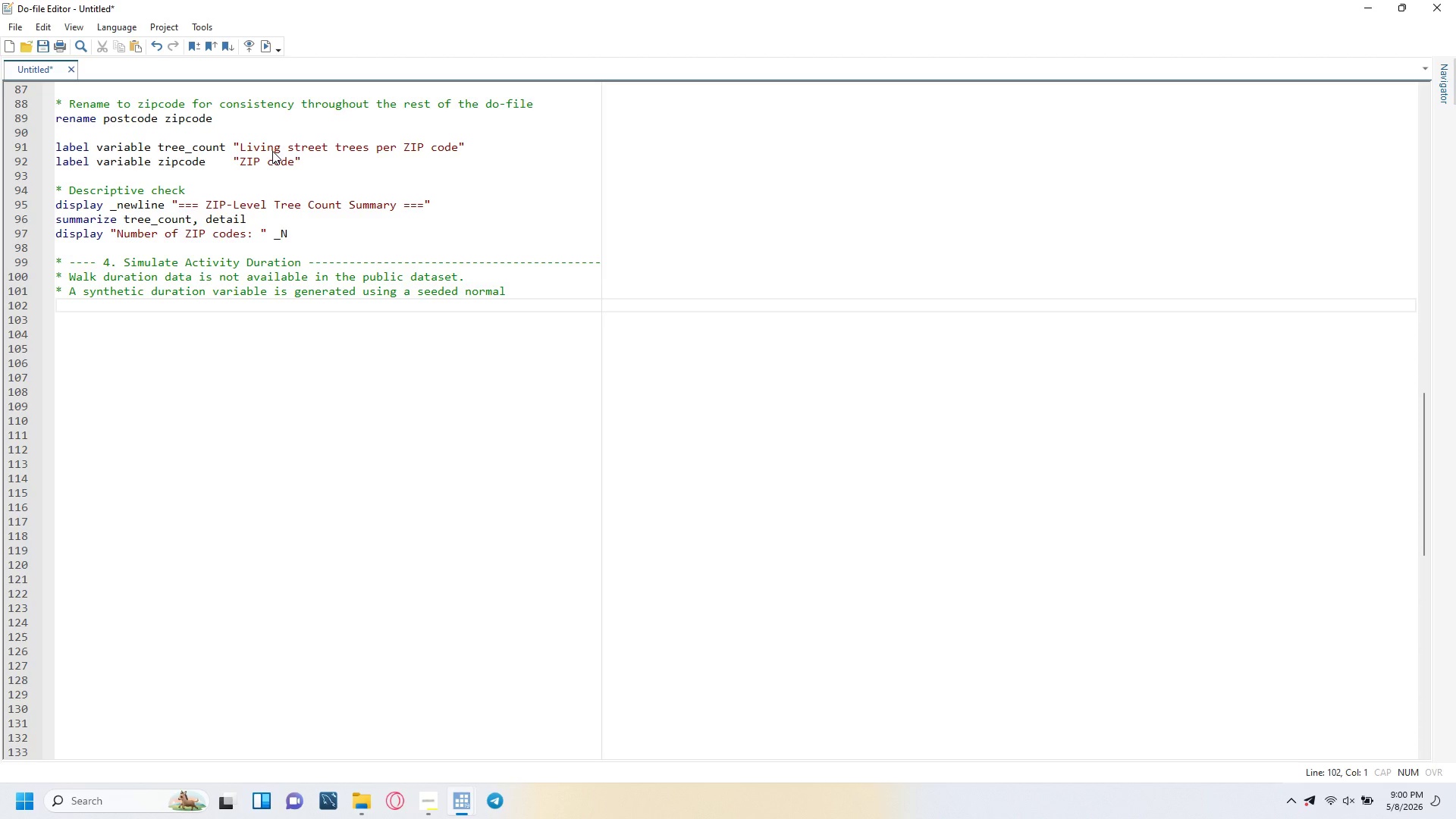 
type(* distribution calibrated to published dog walking rr)
key(Backspace)
type(esearch:)
 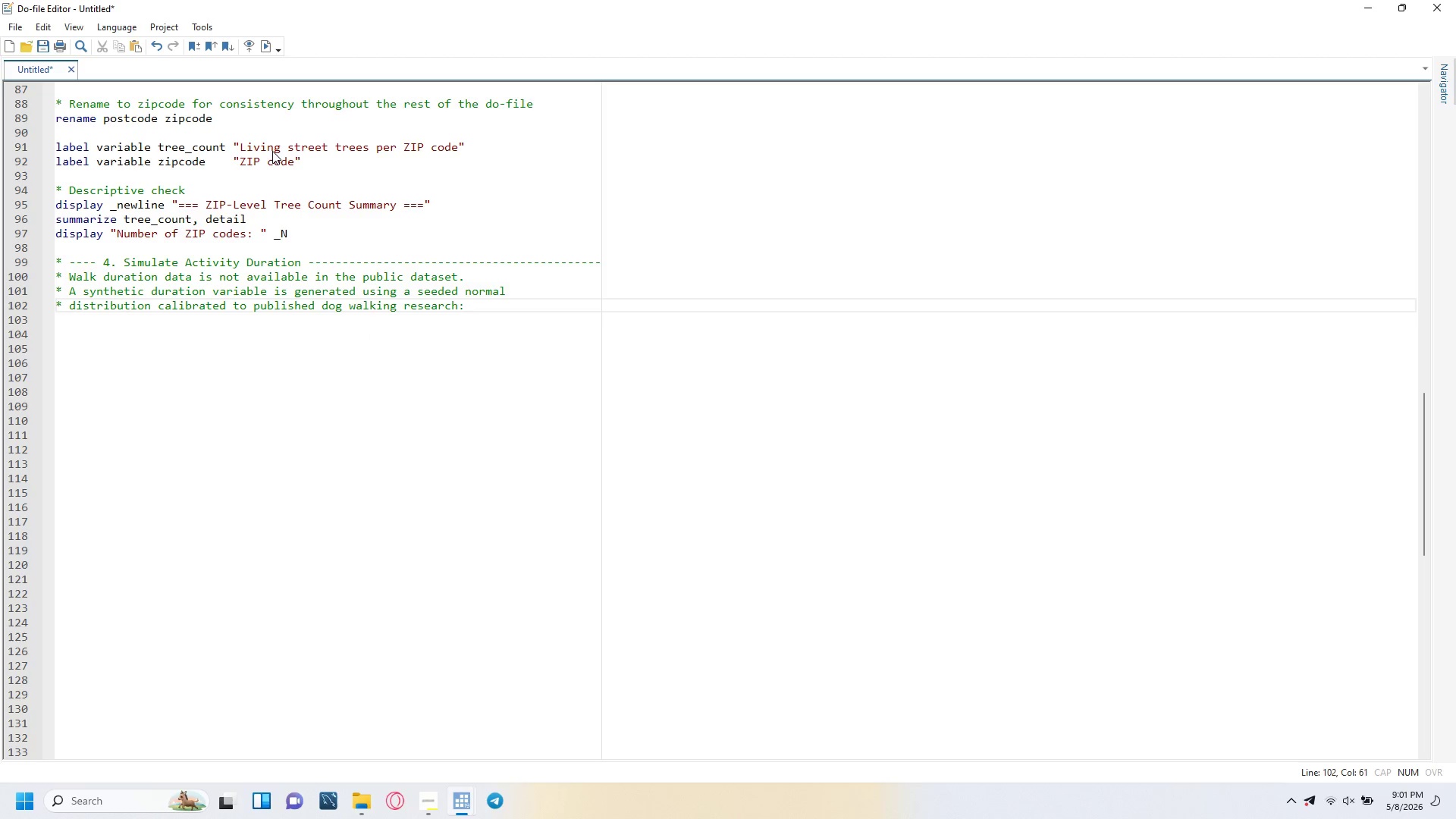 
key(Enter)
 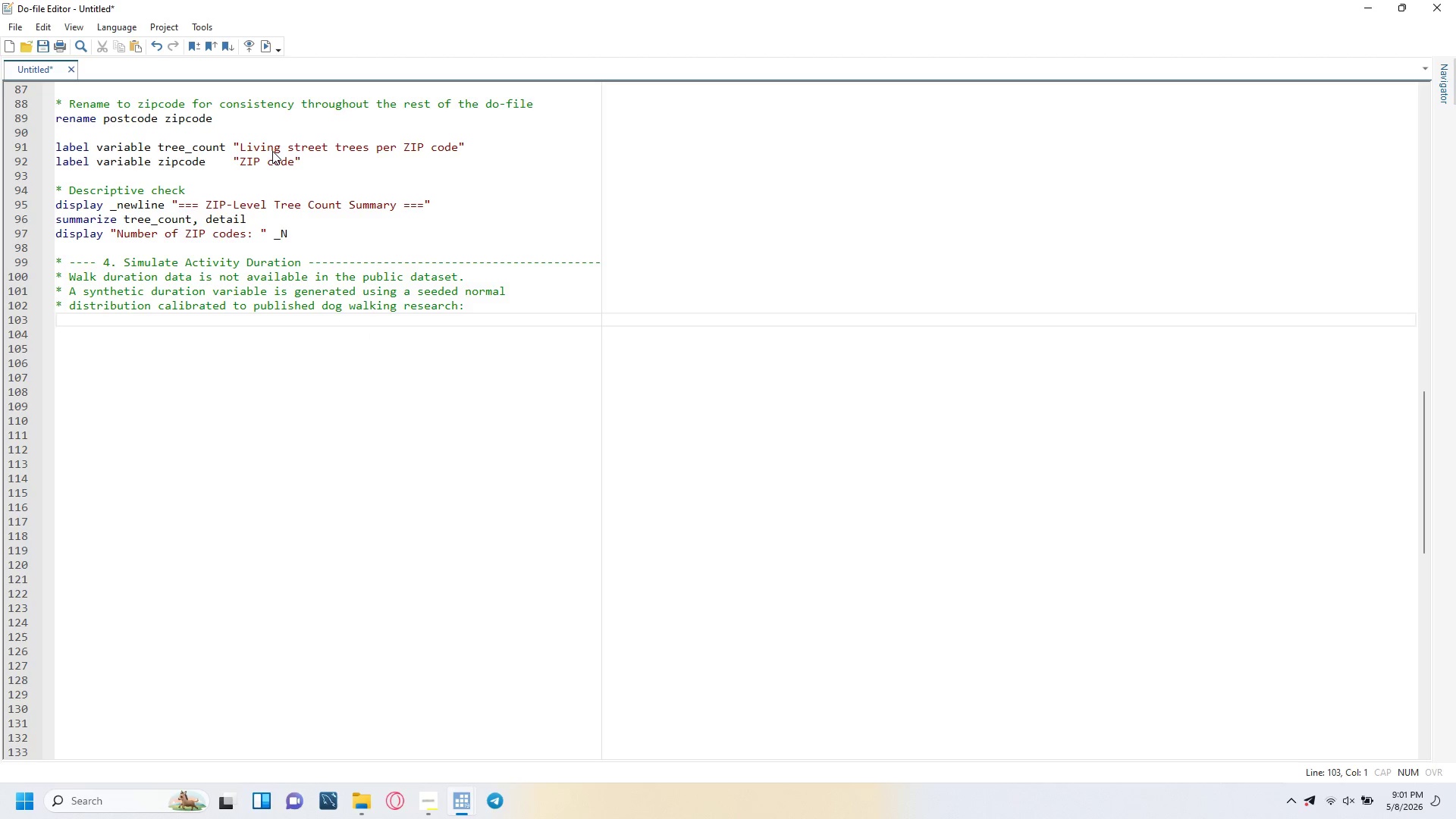 
type(*)
key(Tab)
type(Base mean)
key(Tab)
key(Tab)
type(: 22 minutes (American Pet Products Assocition survey)
 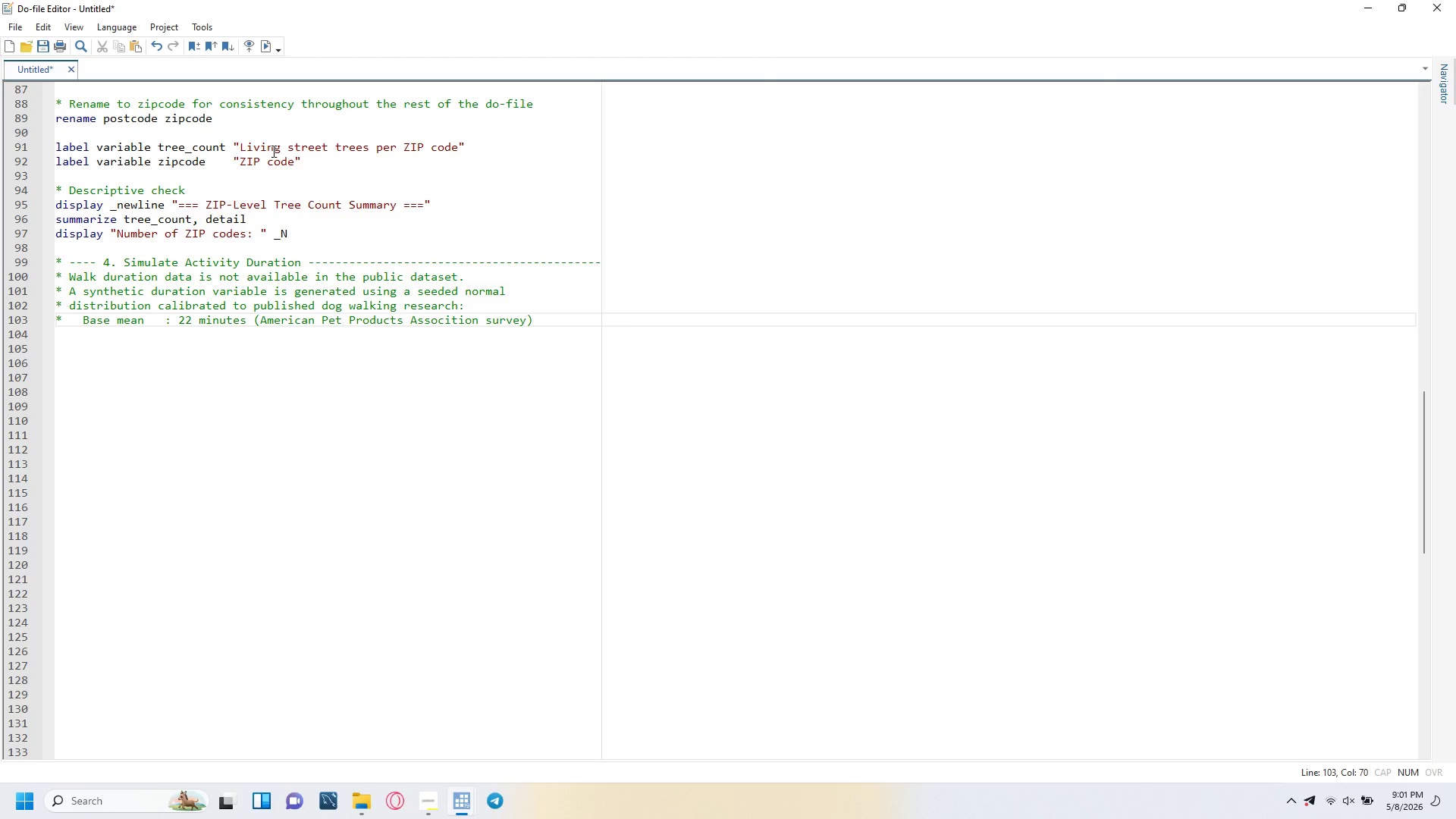 
key(ArrowRight)
 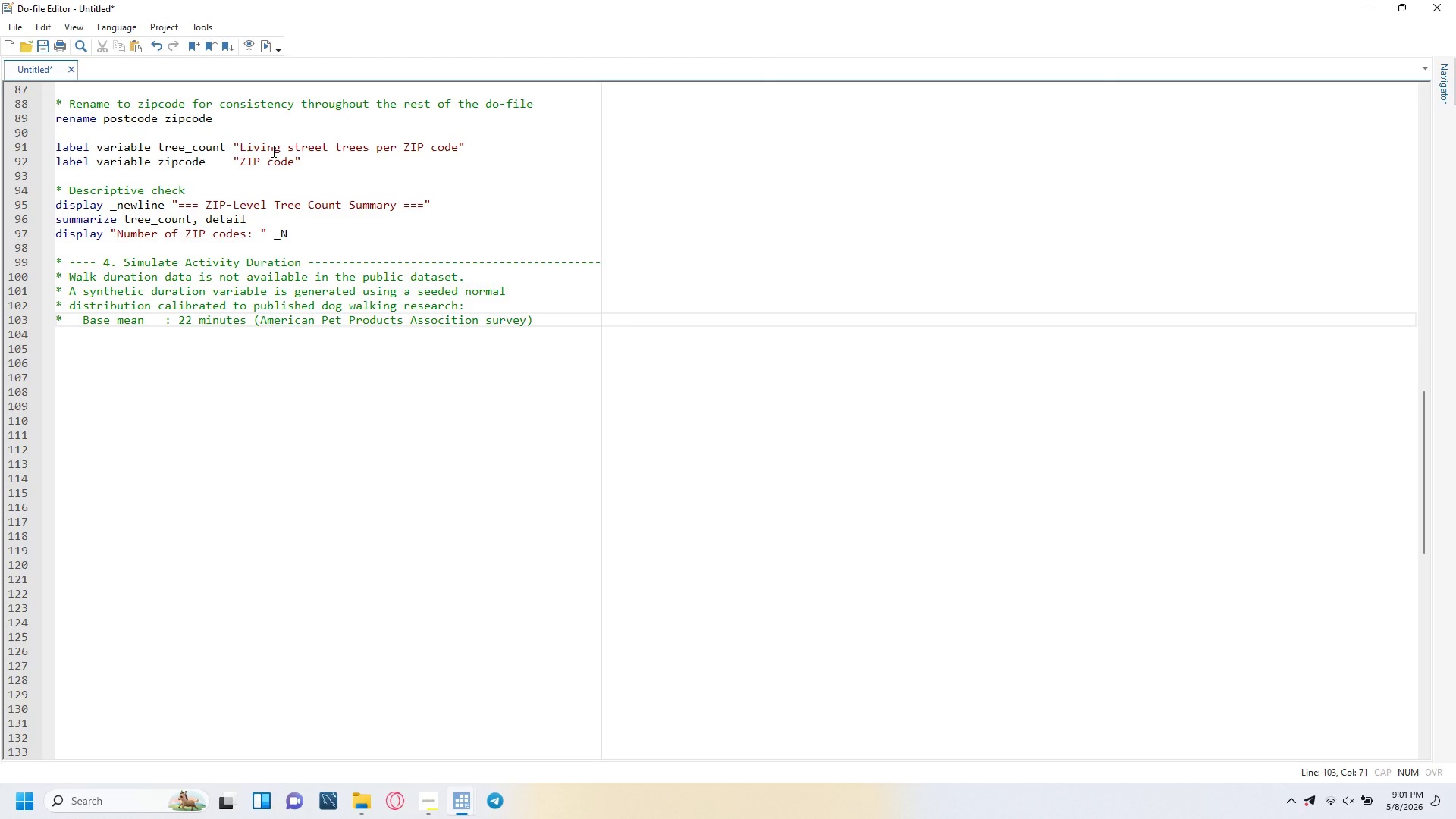 
key(Enter)
 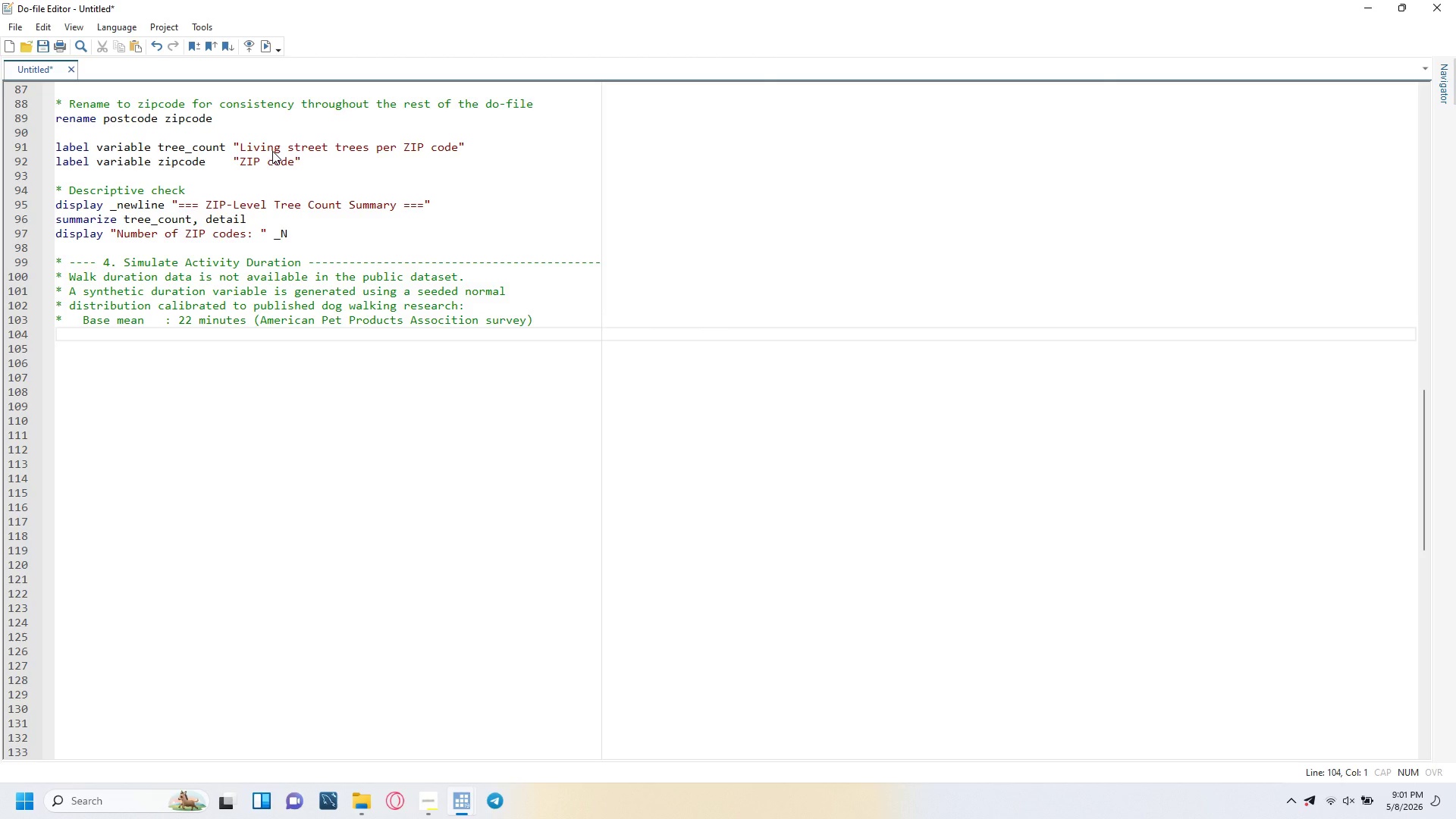 
type(*)
key(Tab)
type(SD)
key(Tab)
key(Tab)
key(Tab)
key(Tab)
type(: 8 minutes)
 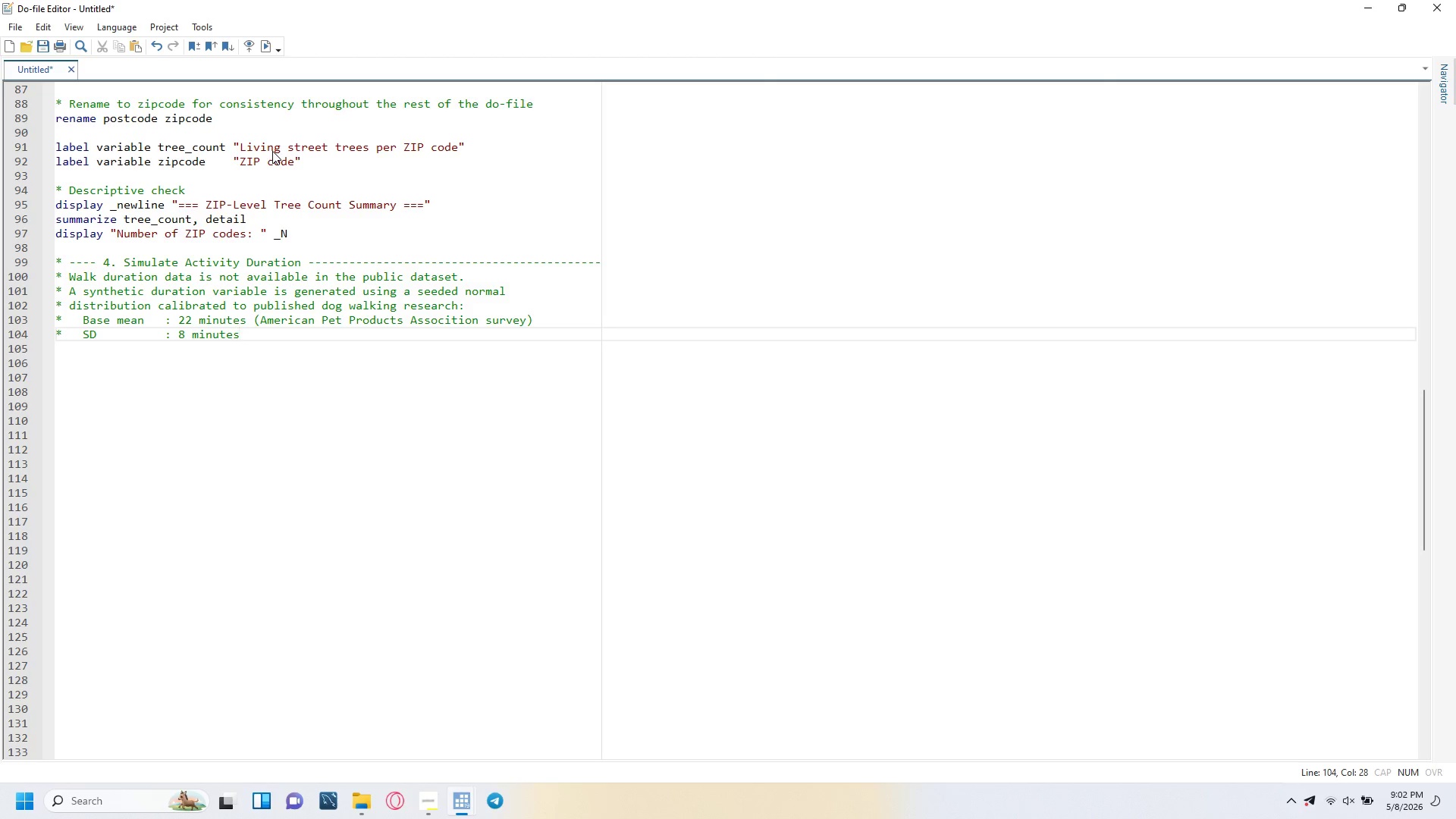 
 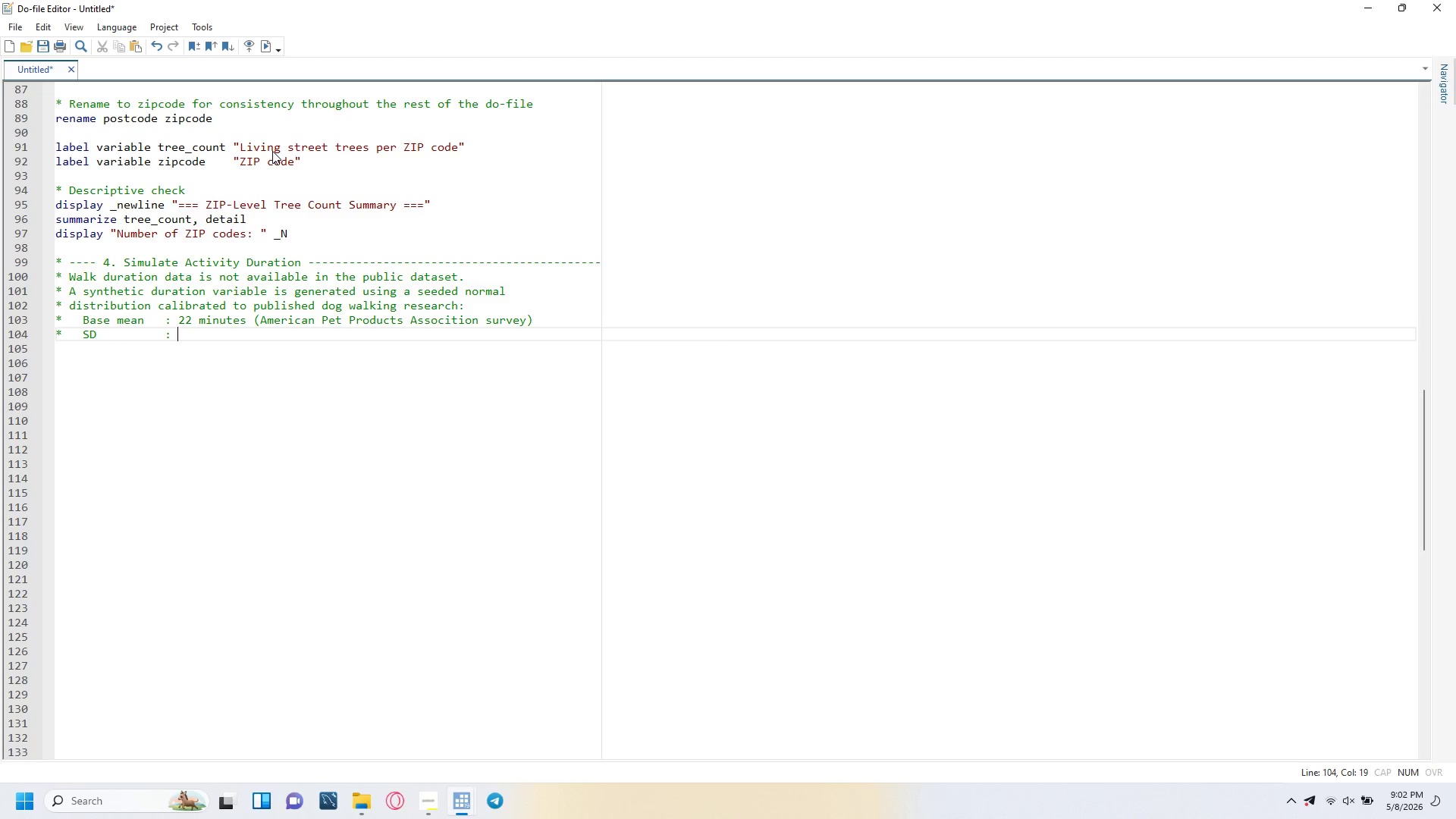 
key(Enter)
 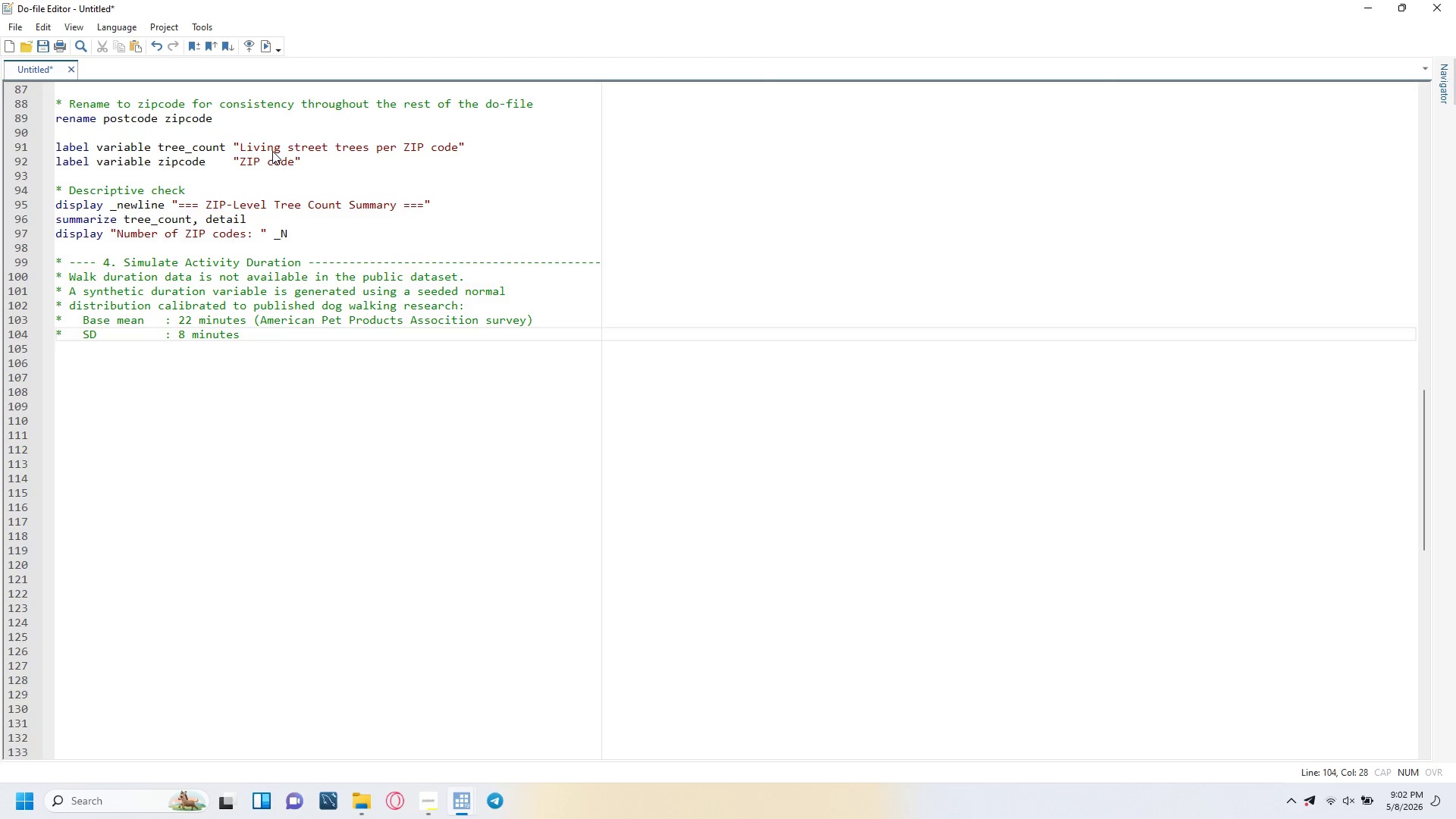 
key(Enter)
 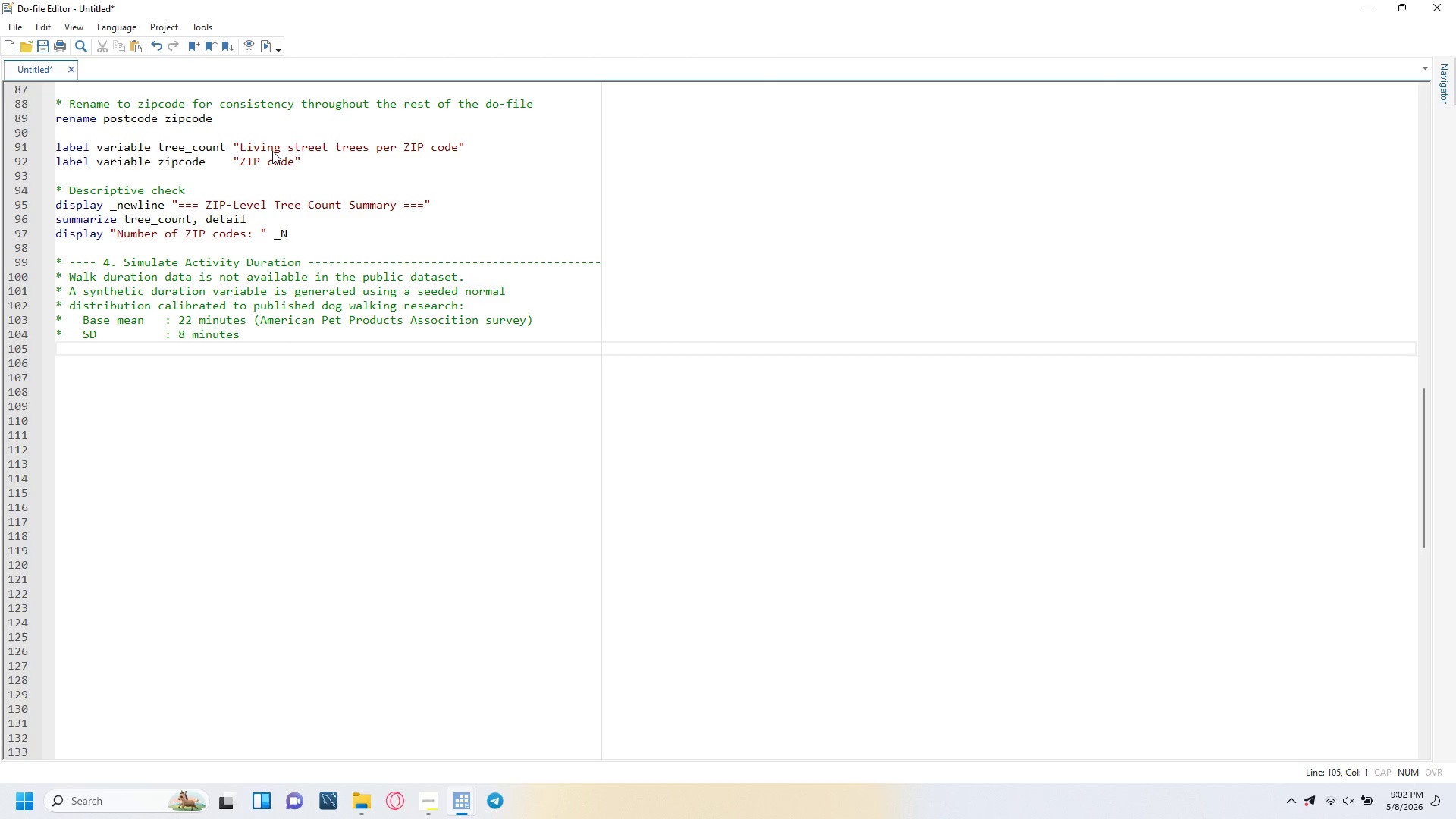 
type(* )
key(Tab)
type(Amenity effect: +-.)
key(Backspace)
key(Backspace)
type(0.003 minutes per additional tree, reflecting )
 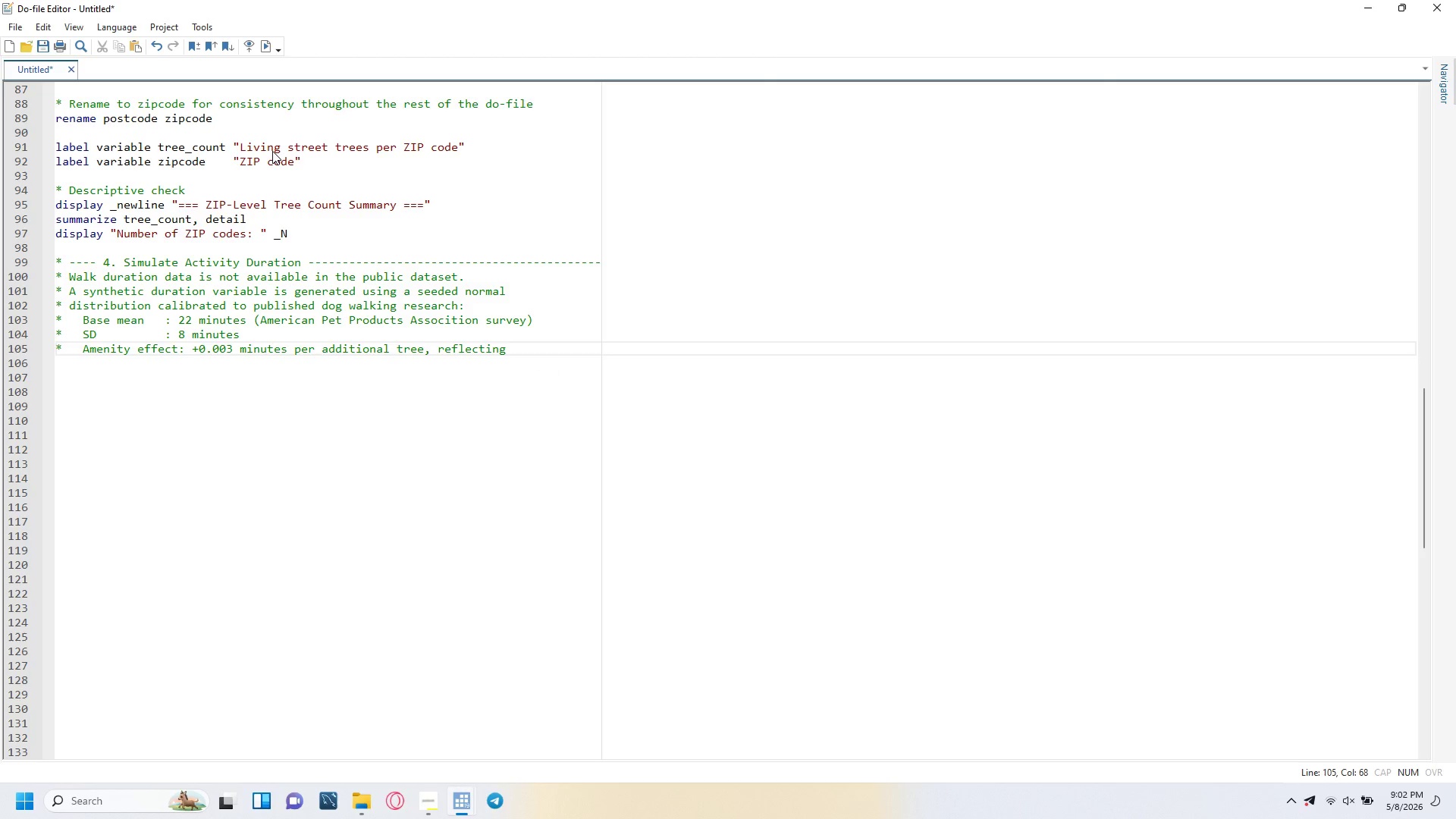 
key(Enter)
 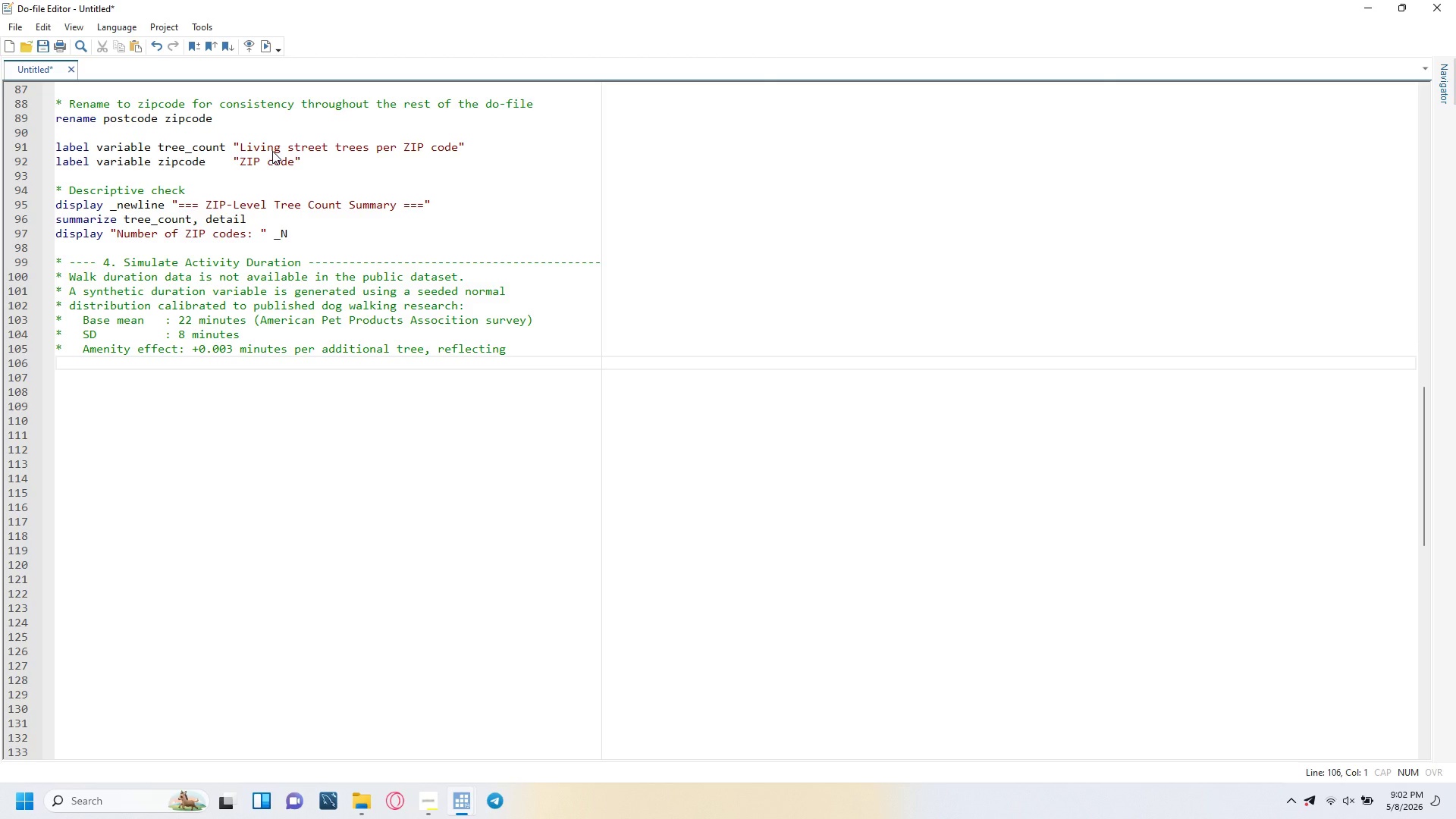 
key(Tab)
key(Backspace)
type(*)
key(Tab)
key(Tab)
key(Tab)
key(Tab)
key(Tab)
type(the hy)
 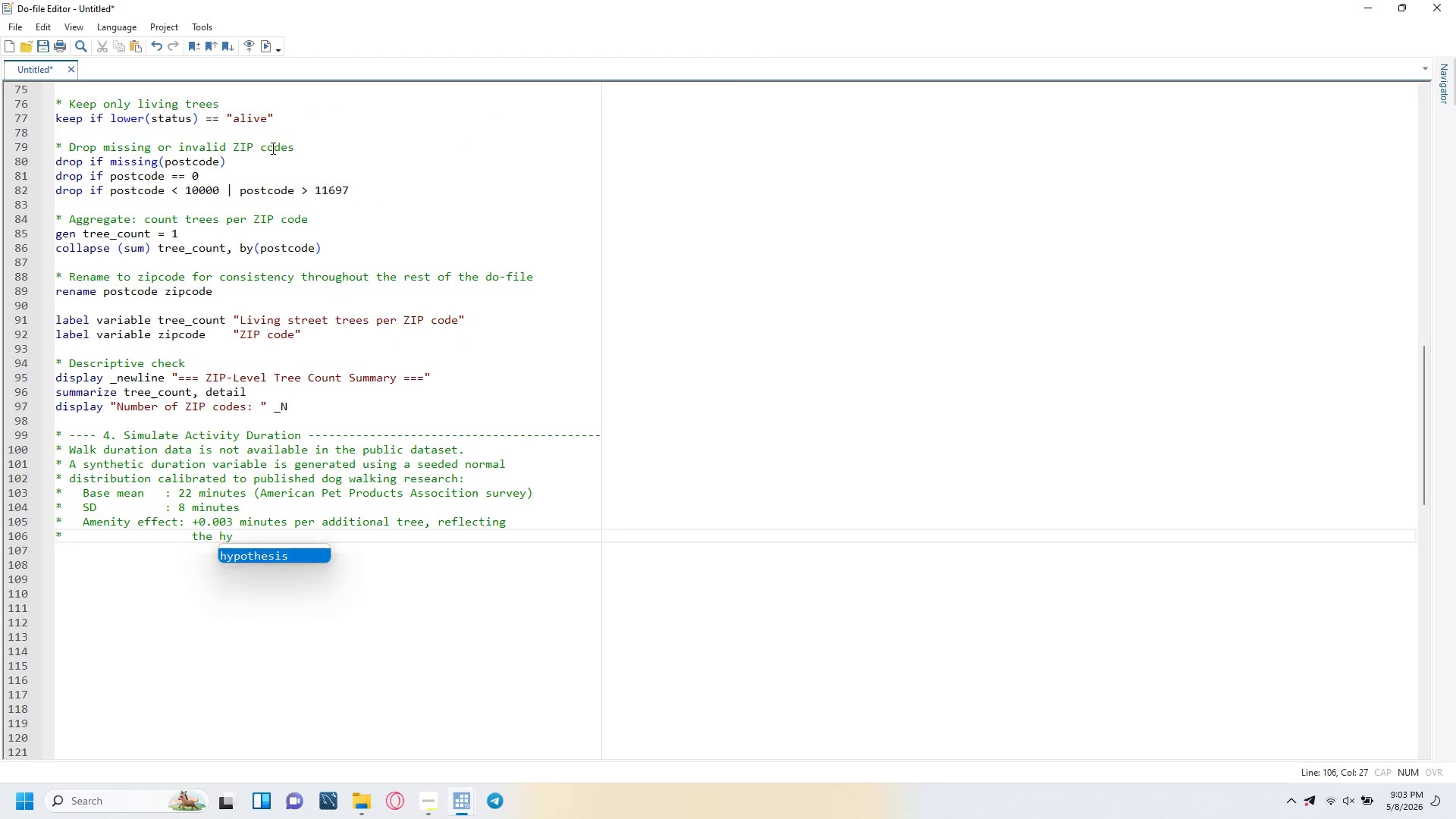 
scroll: coordinate [272, 149], scroll_direction: up, amount: 3.0
 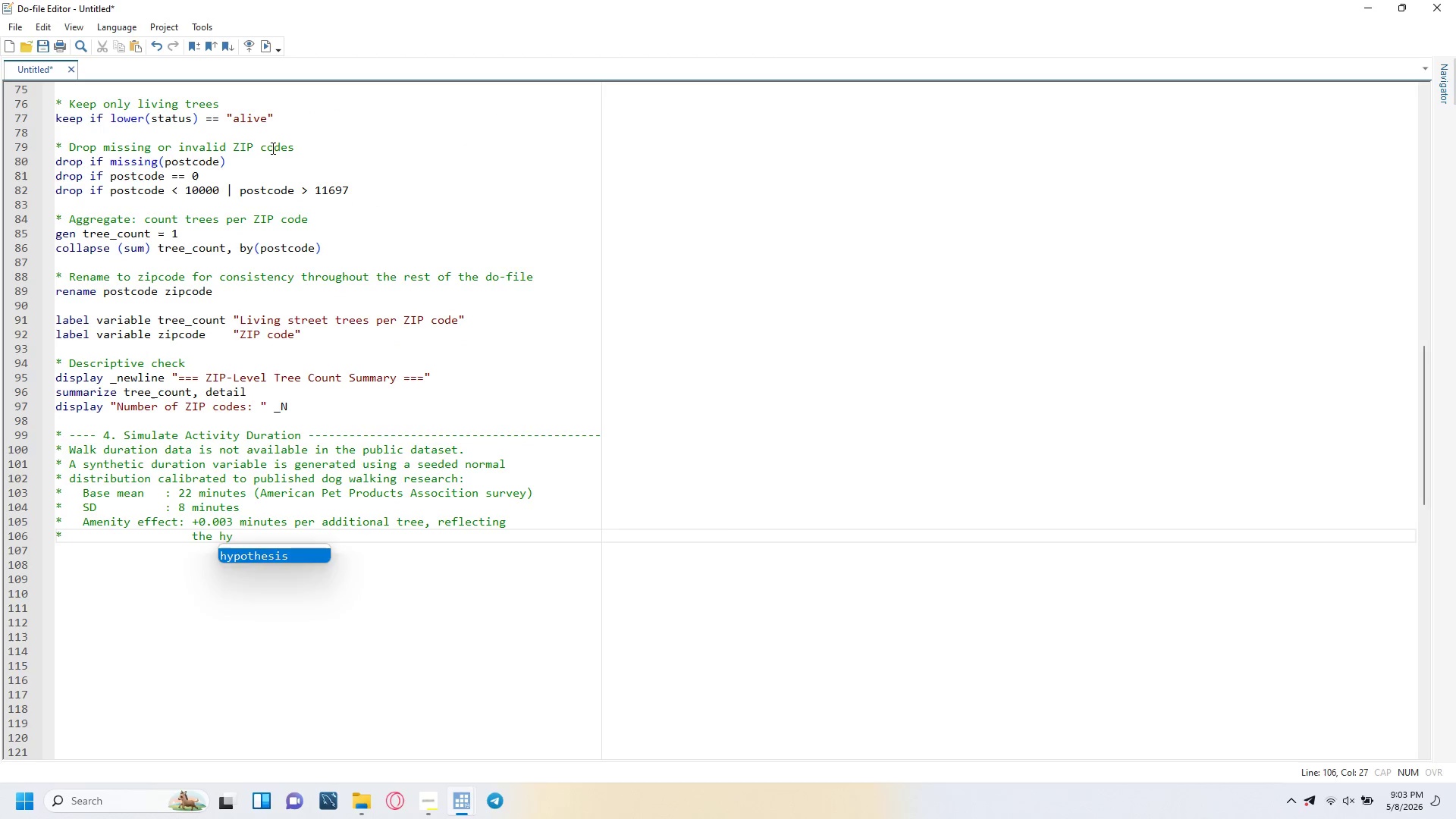 
type(pothesis that greener neighborhoods produce l)
key(Backspace)
 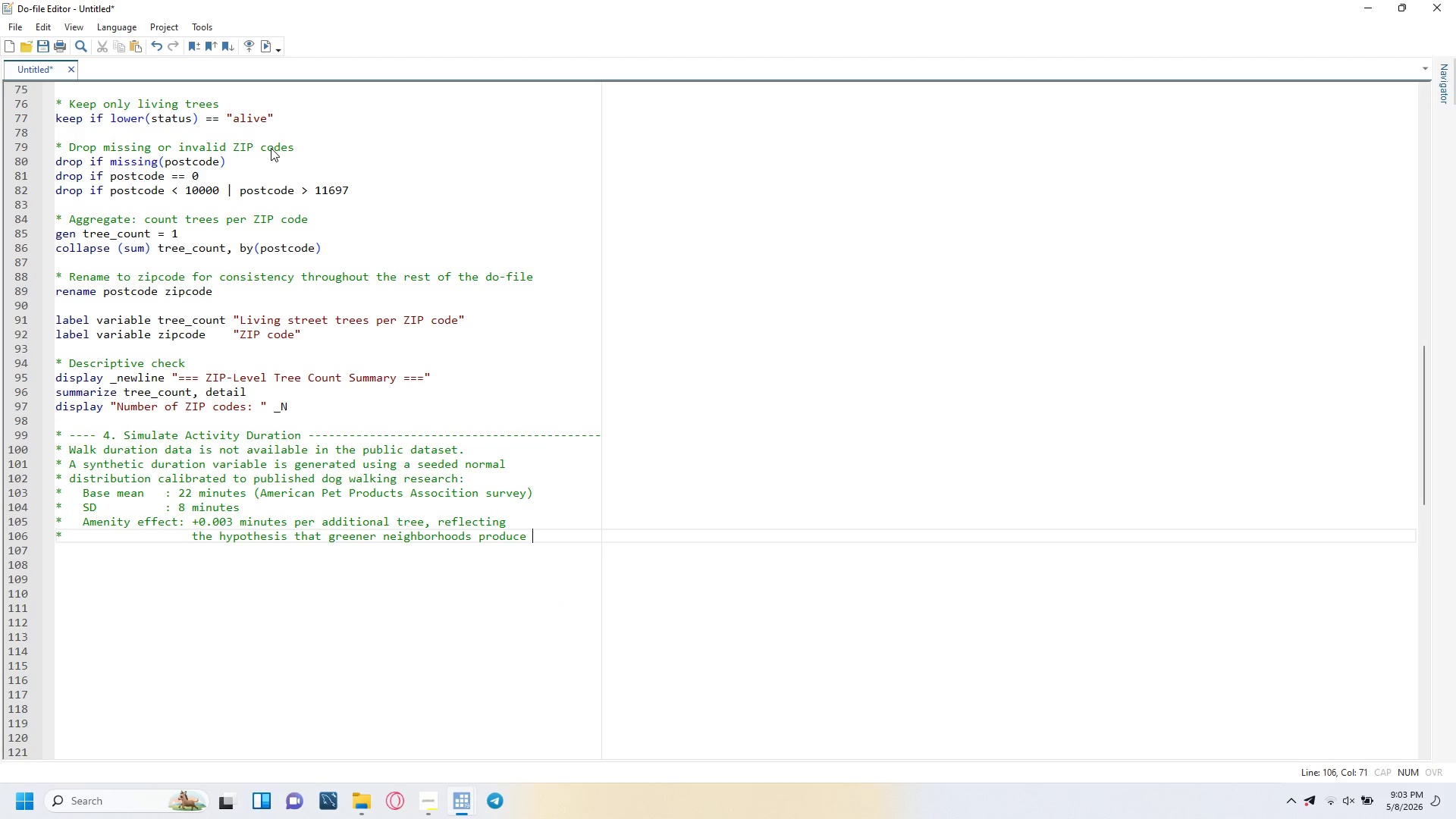 
key(Enter)
 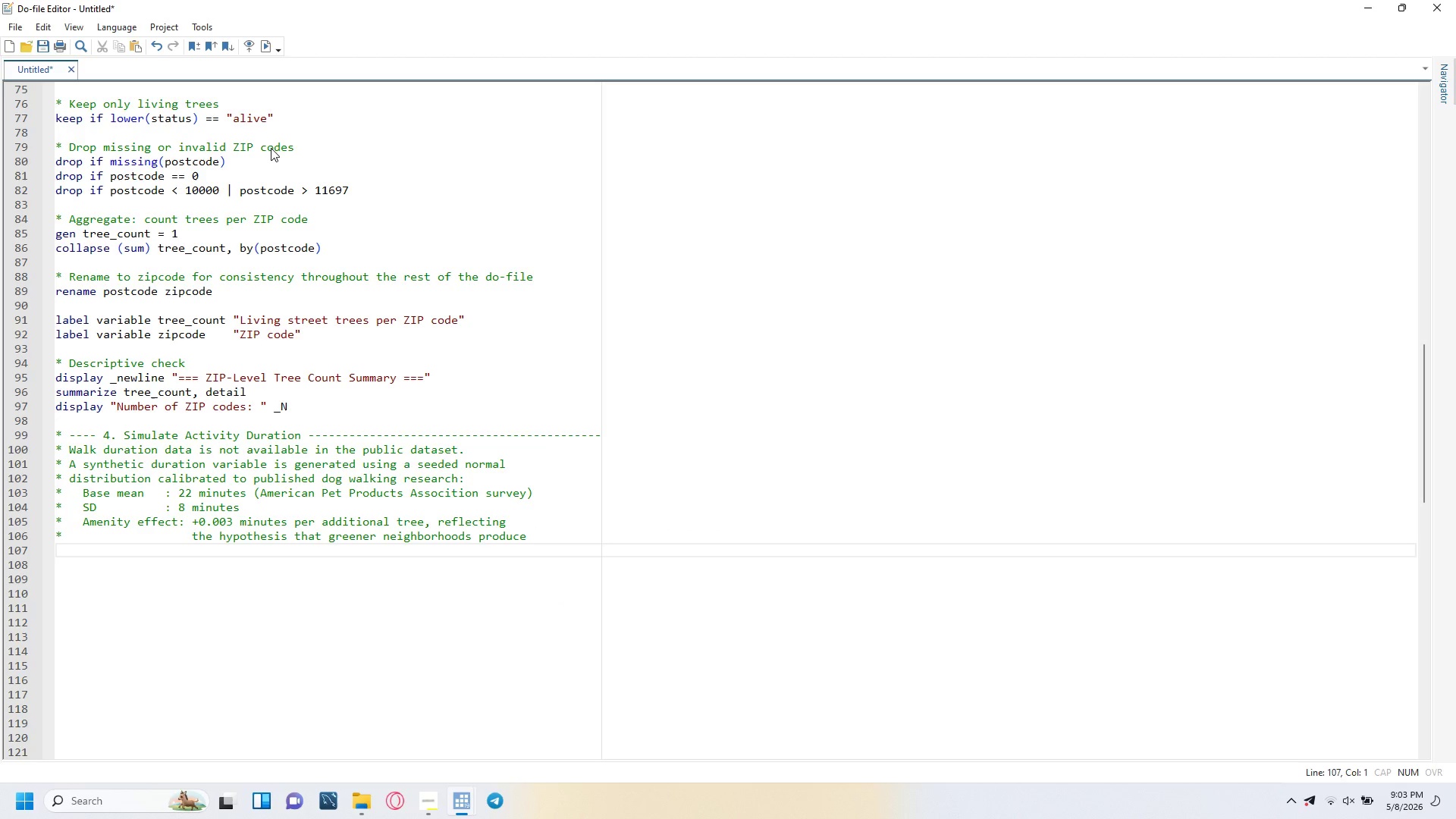 
key(Tab)
key(Backspace)
type(*)
key(Tab)
key(Tab)
key(Tab)
key(Tab)
key(Tab)
type(longer walks - the effect to be tested statistically.)
 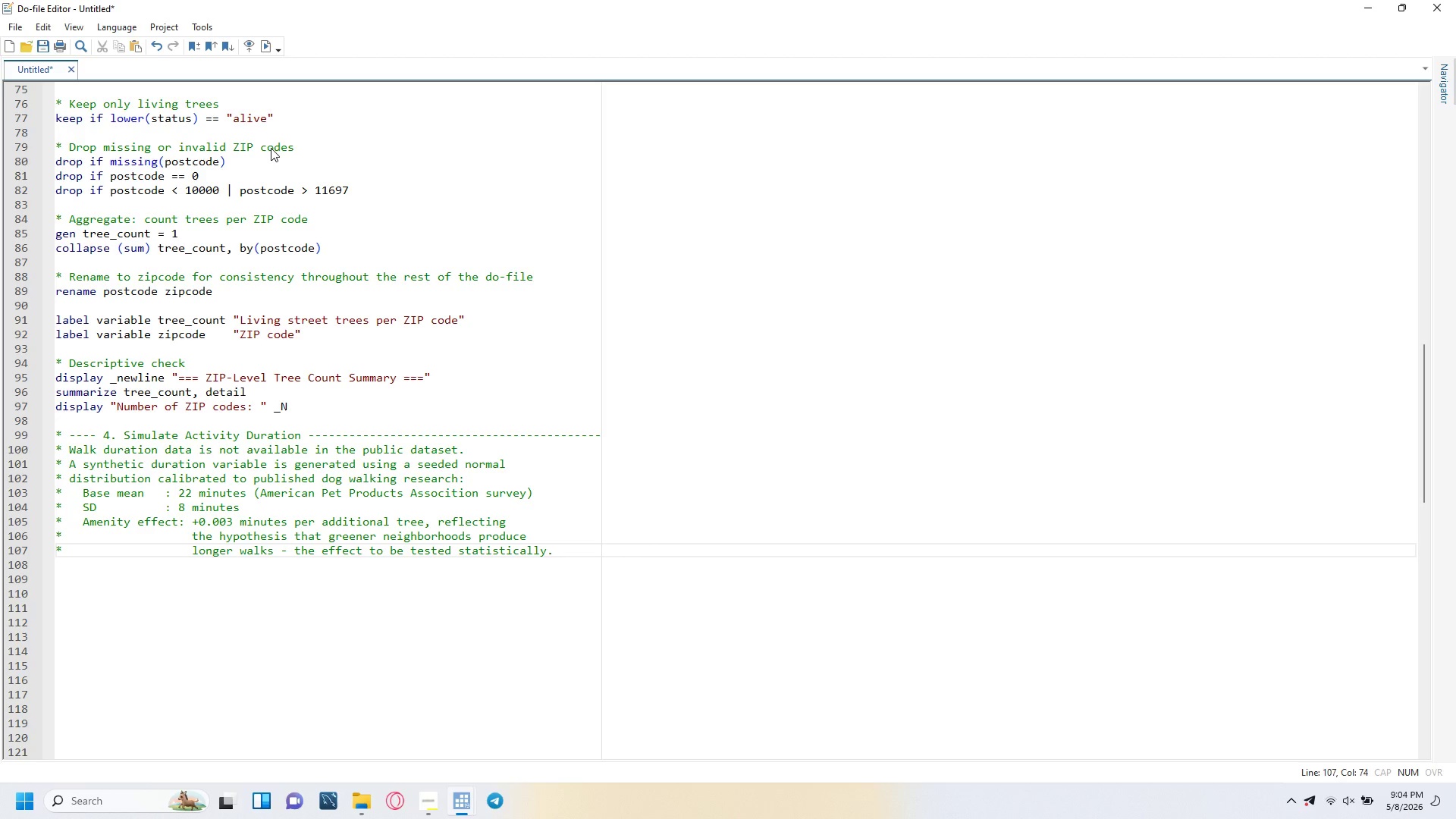 
key(Enter)
 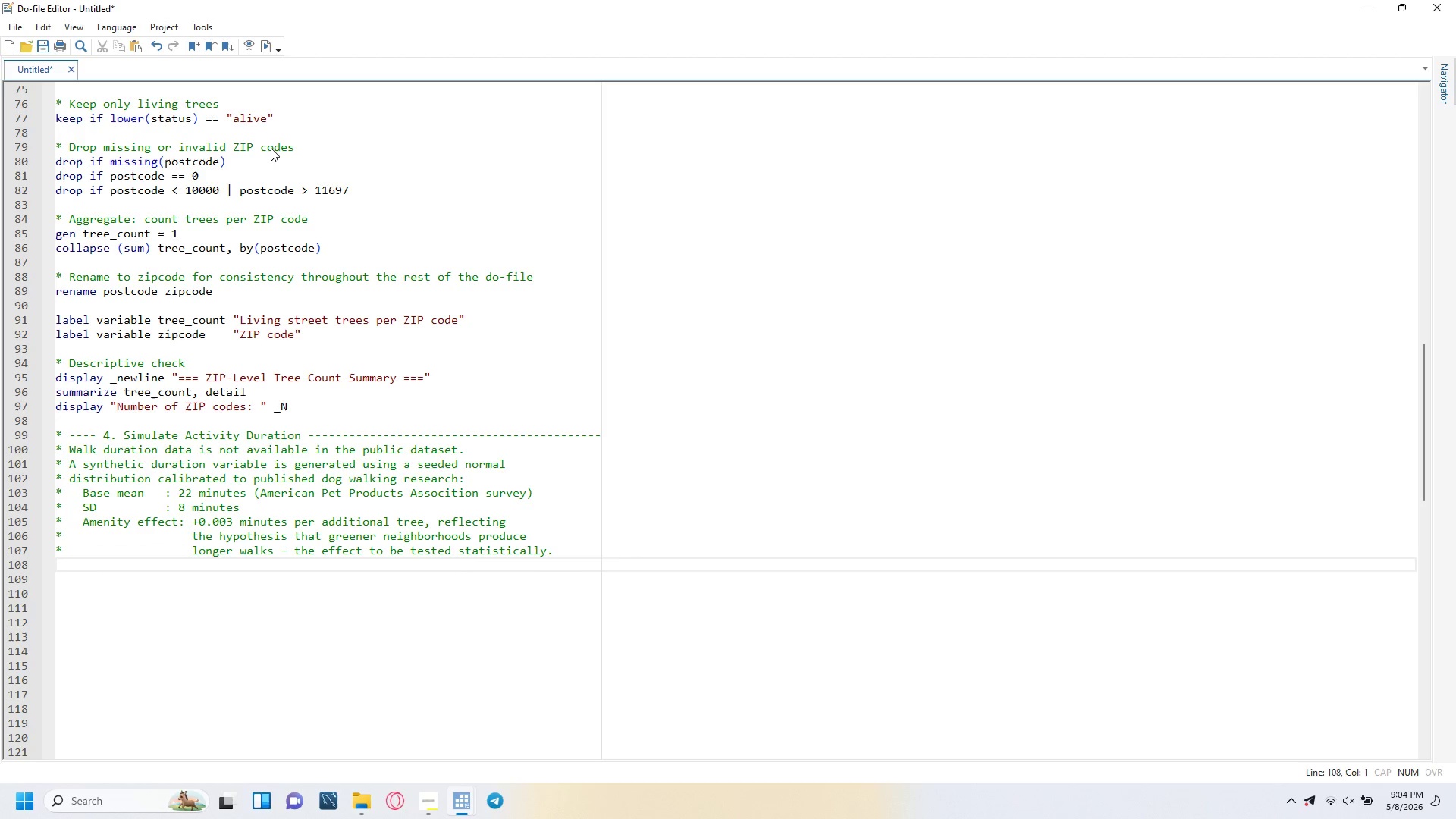 
key(Shift+8)
 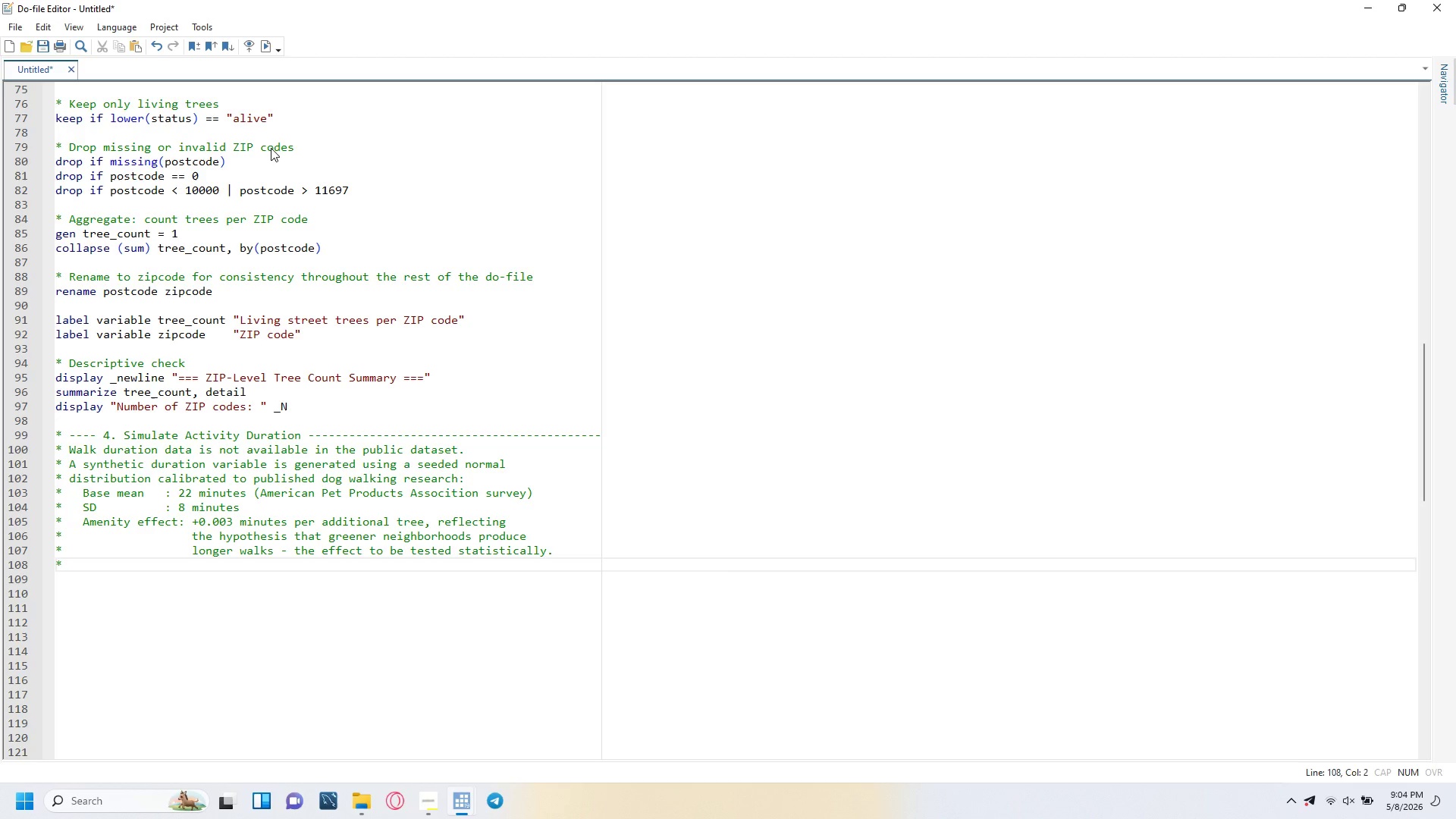 
key(Enter)
 